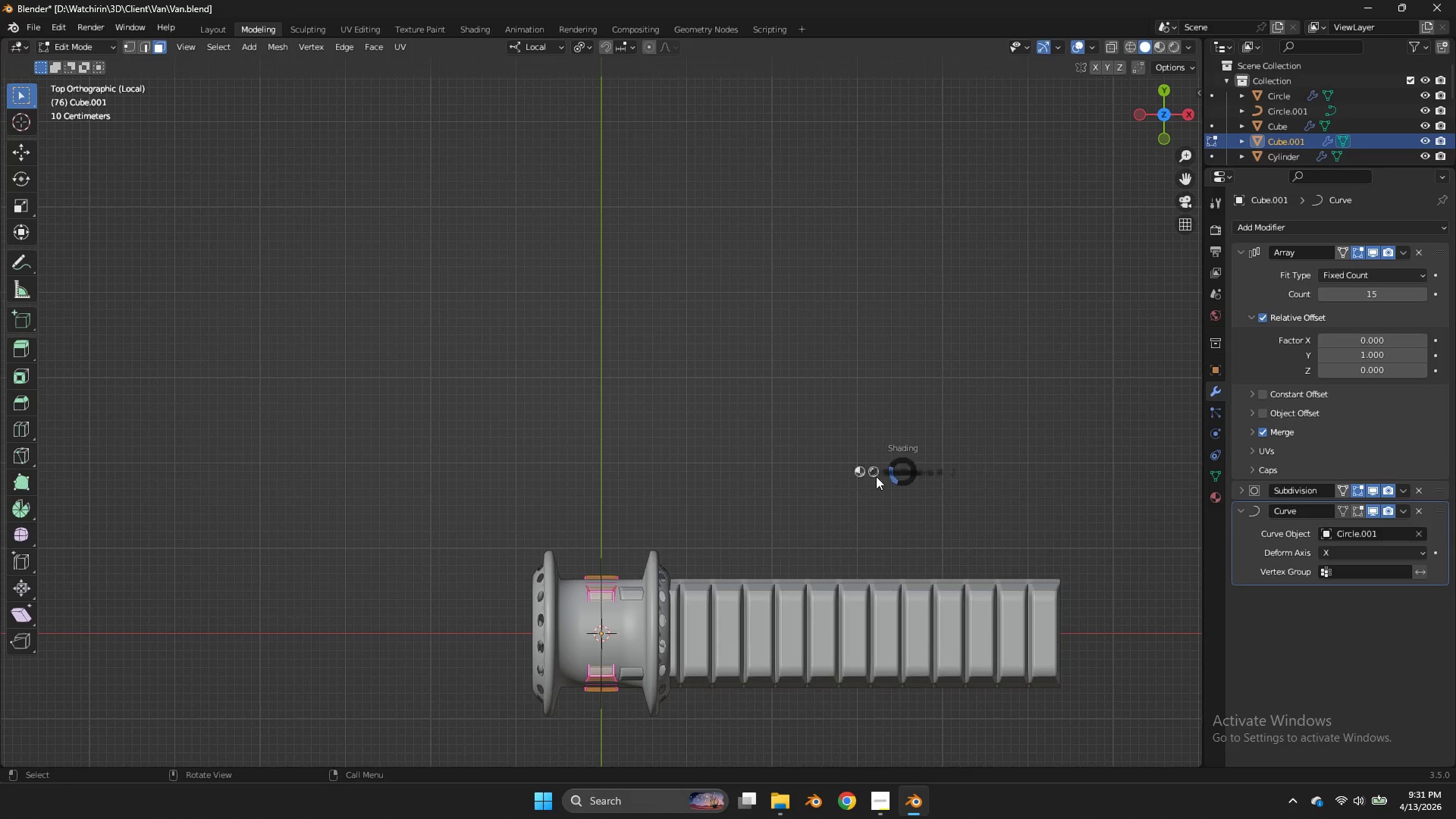 
key(Z)
 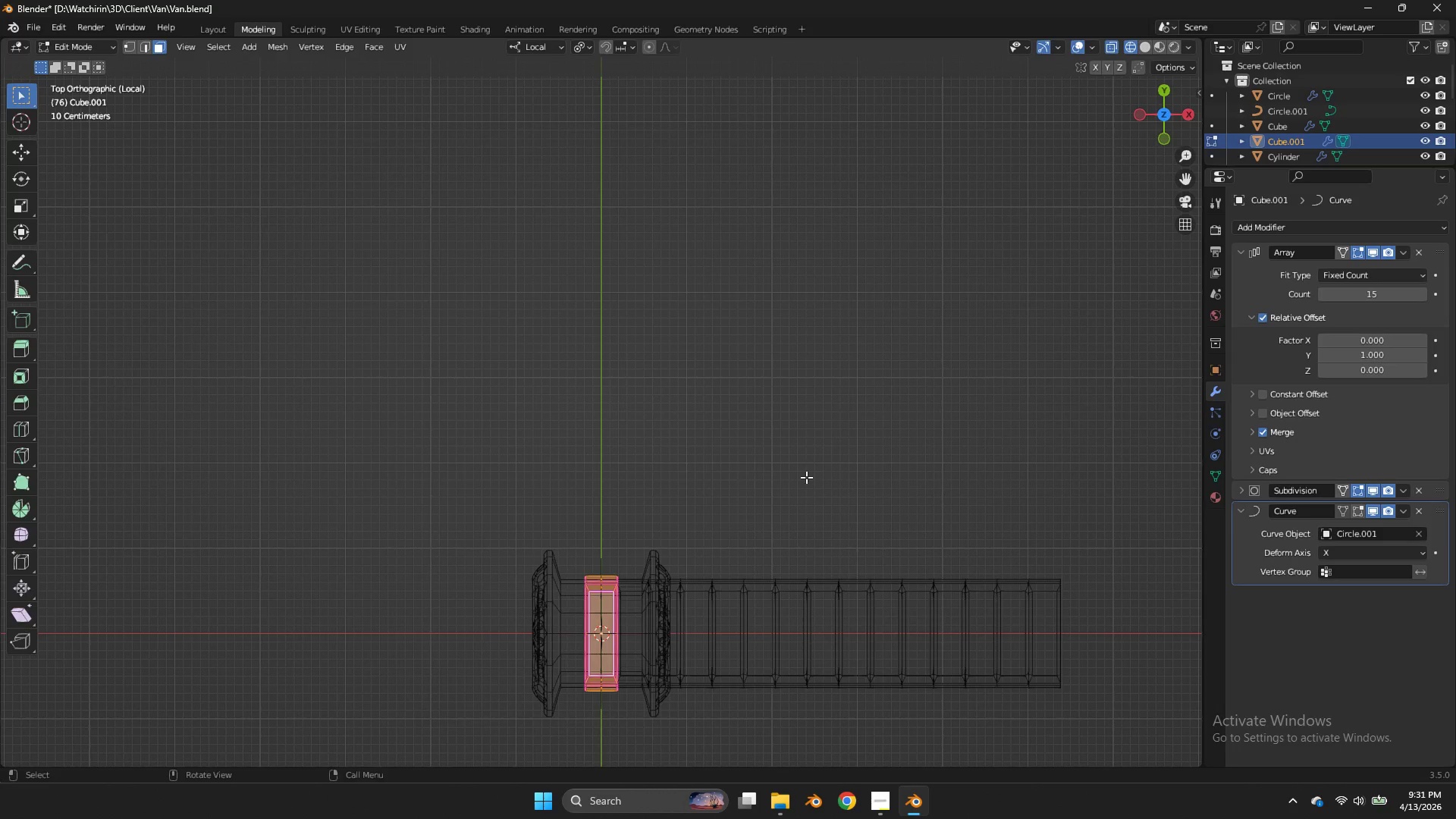 
key(Tab)
 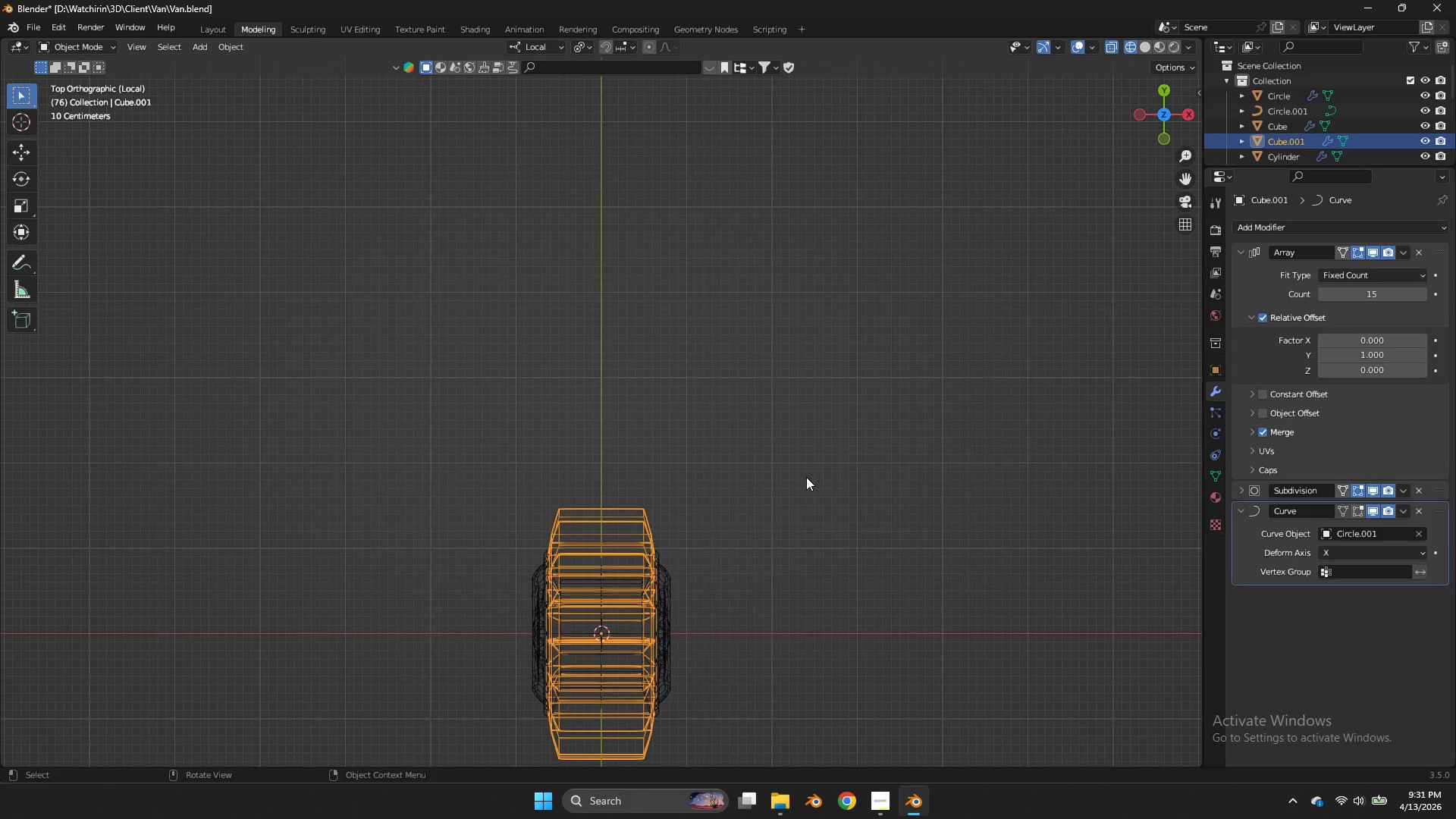 
key(Z)
 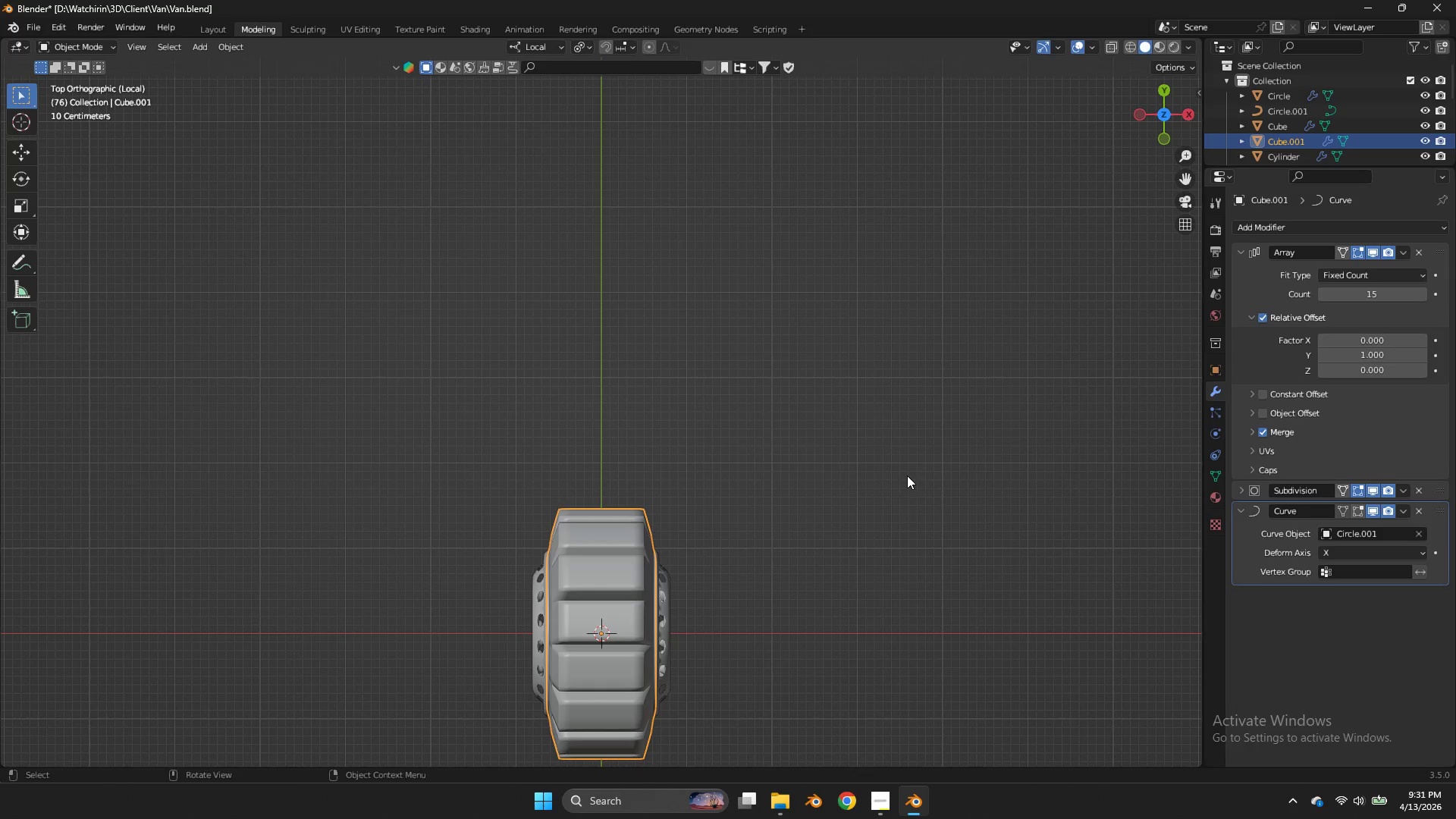 
type(sx)
 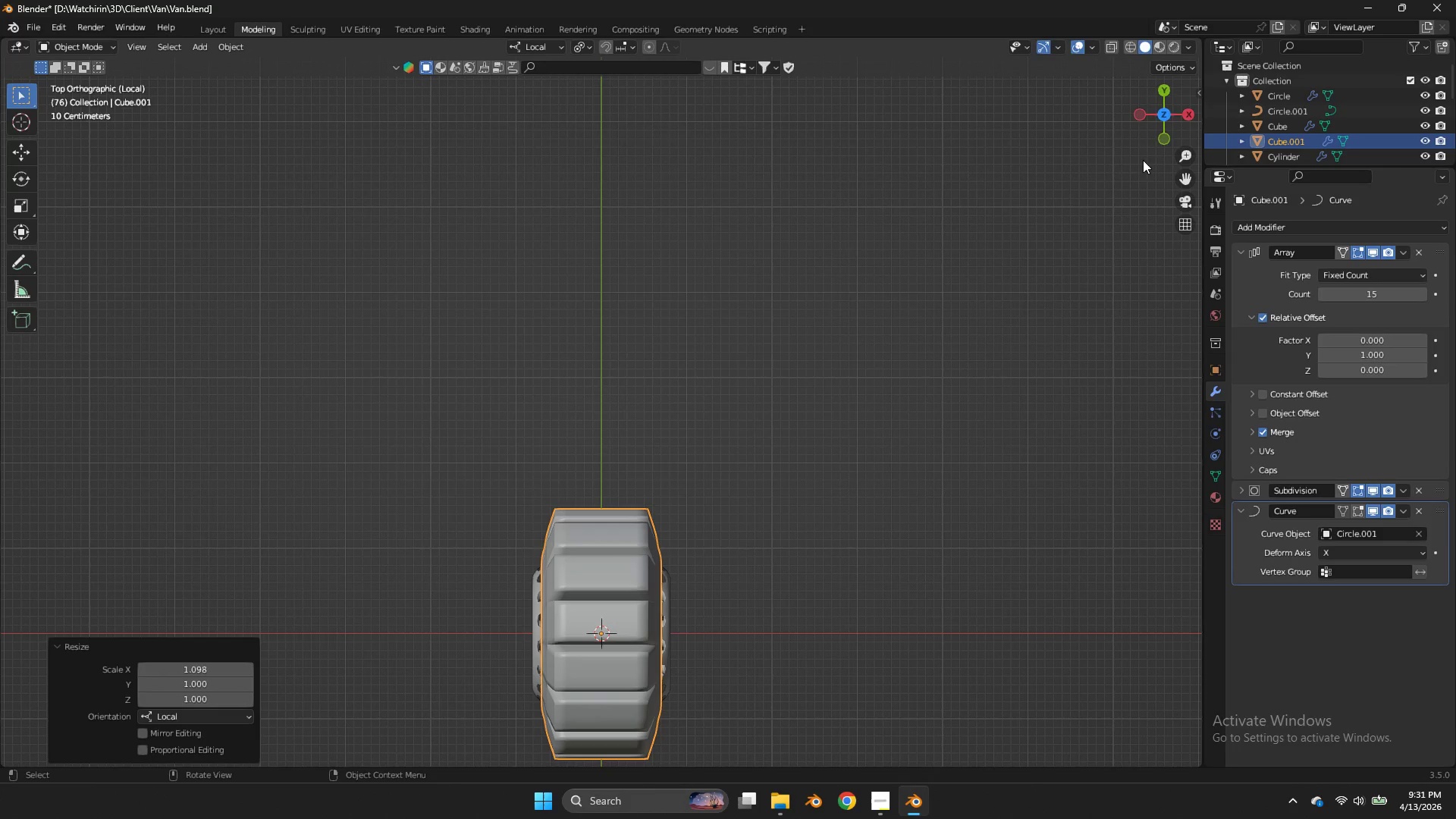 
left_click([1155, 115])
 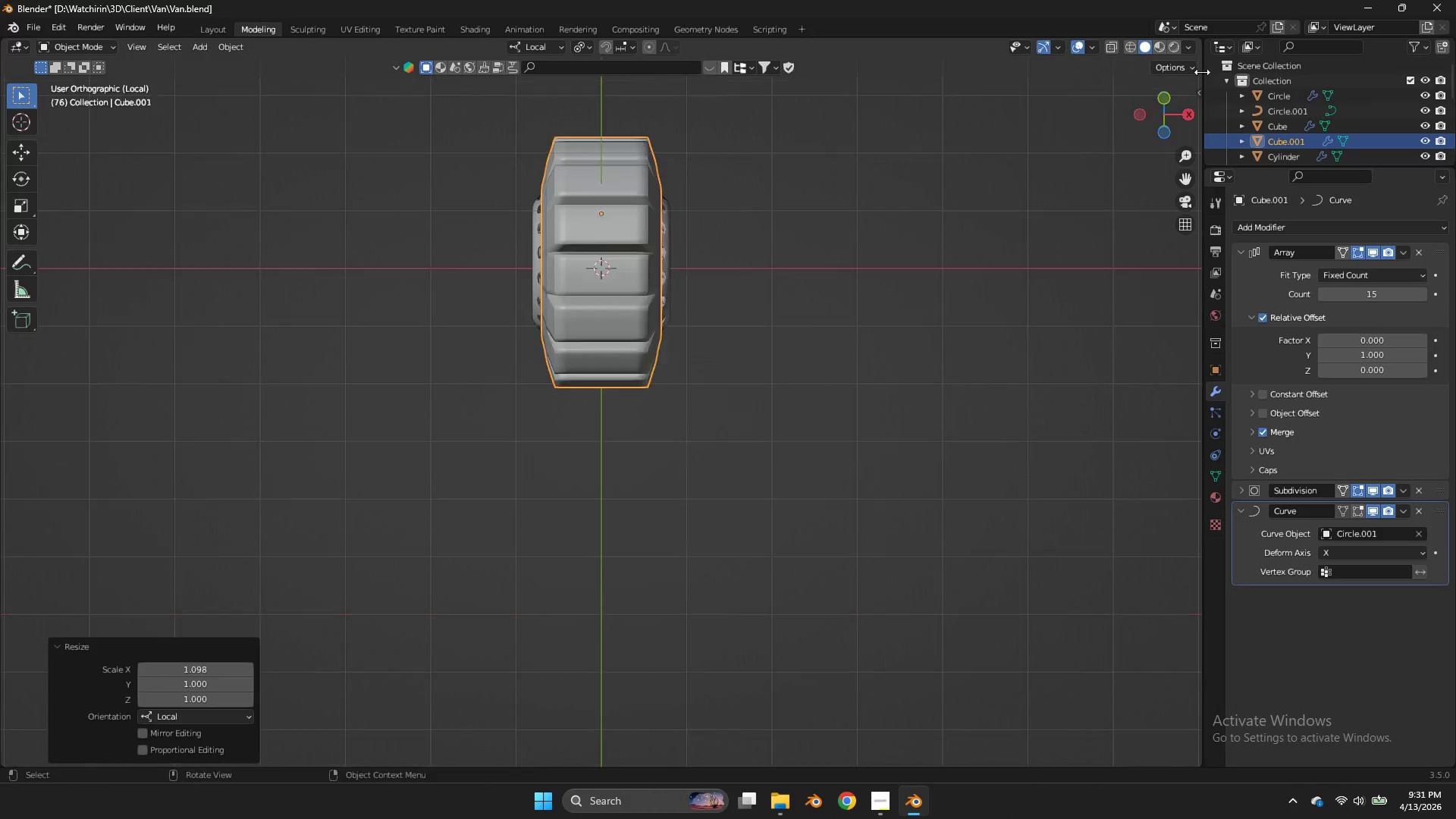 
left_click_drag(start_coordinate=[1156, 114], to_coordinate=[1243, 51])
 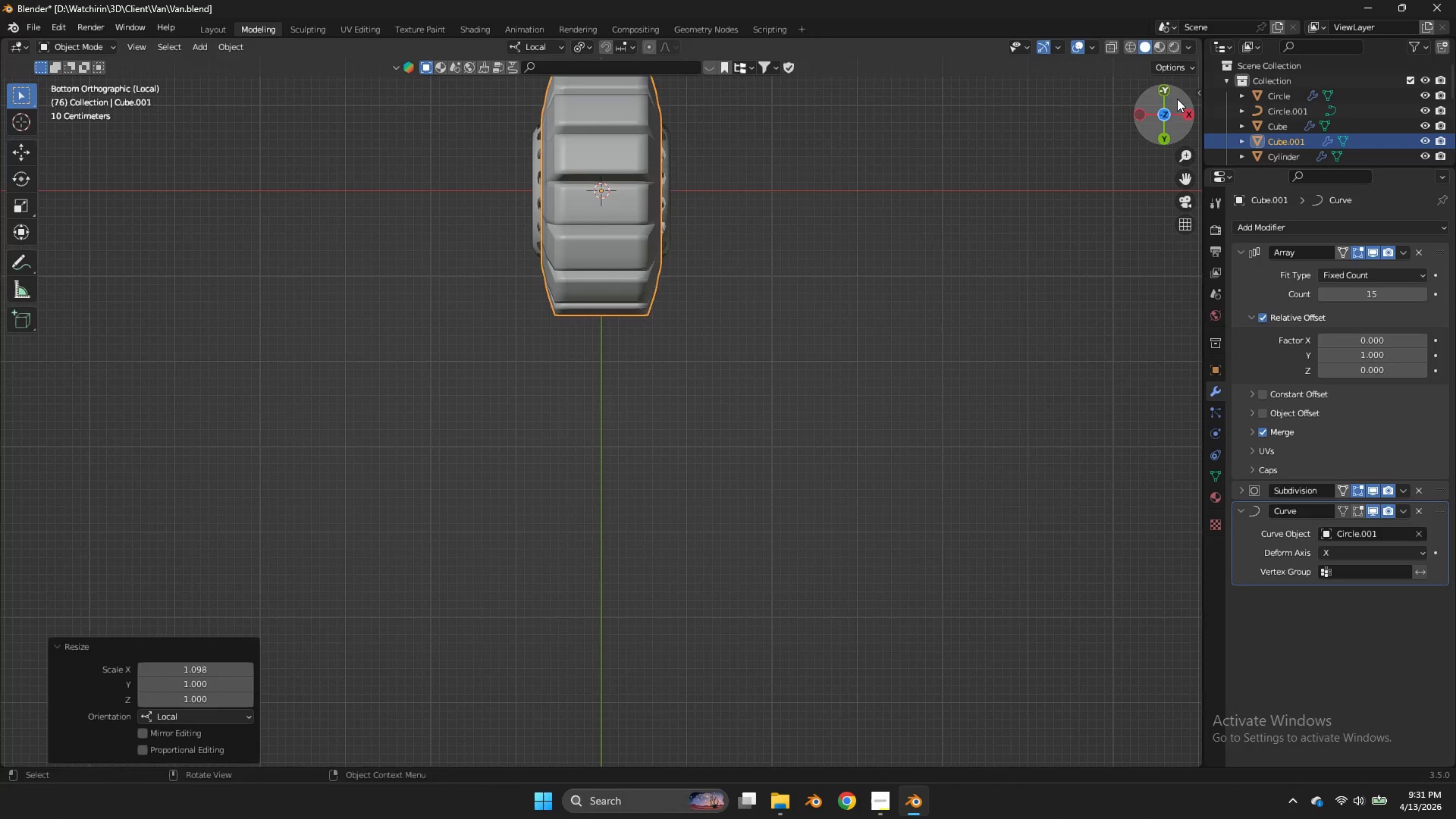 
left_click_drag(start_coordinate=[1177, 99], to_coordinate=[61, 264])
 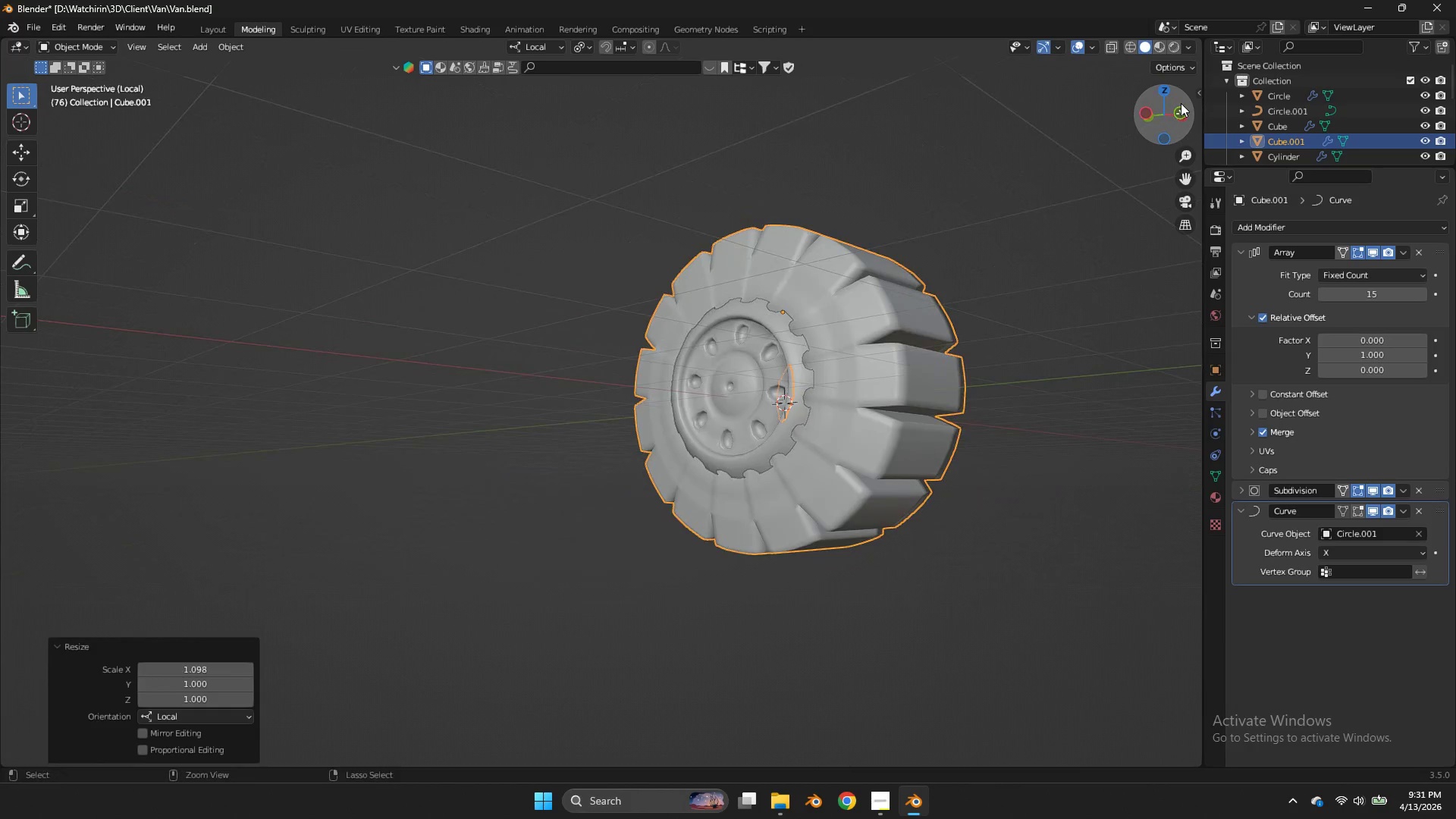 
key(Control+Z)
 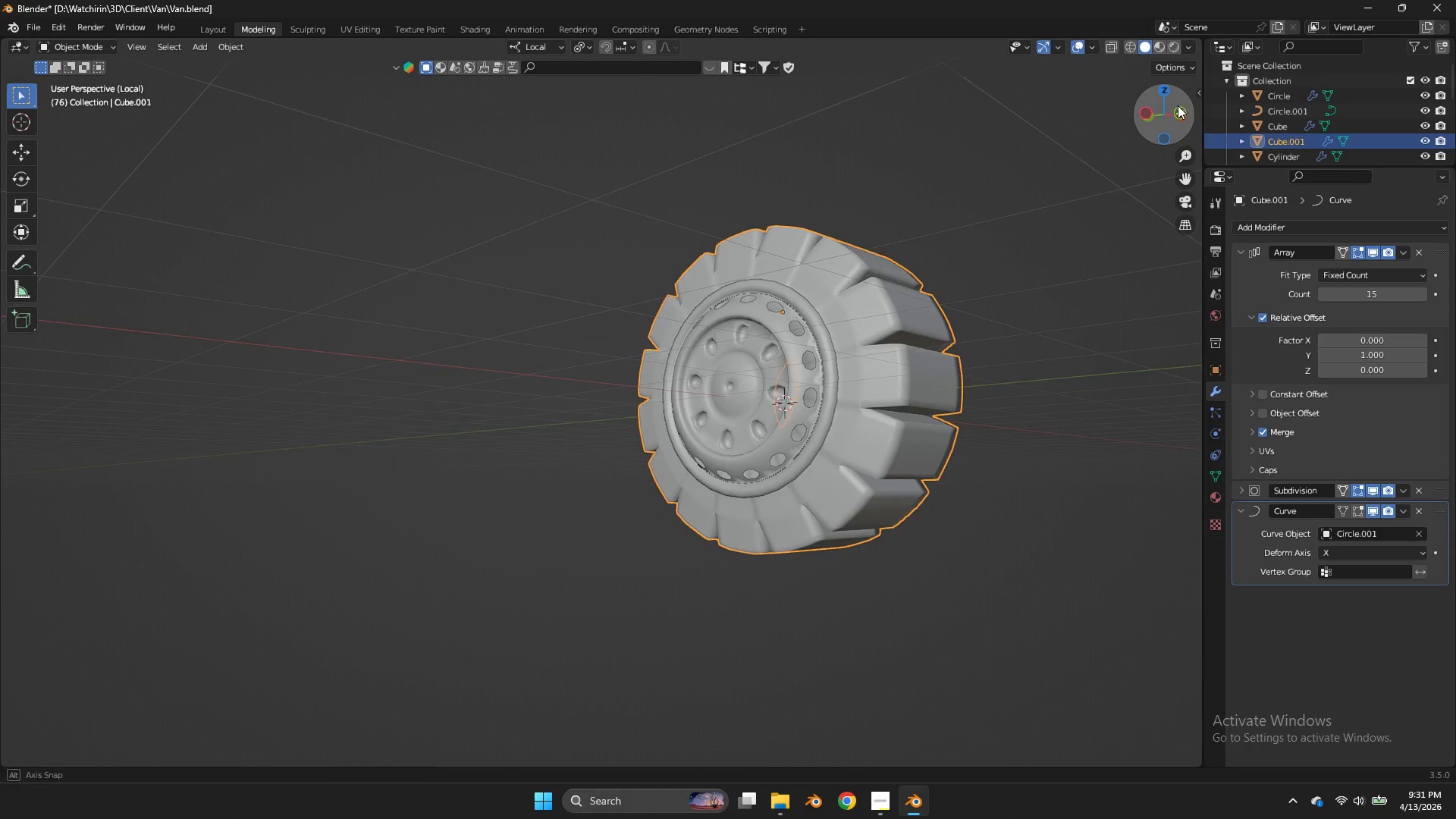 
left_click_drag(start_coordinate=[1181, 103], to_coordinate=[1161, 116])
 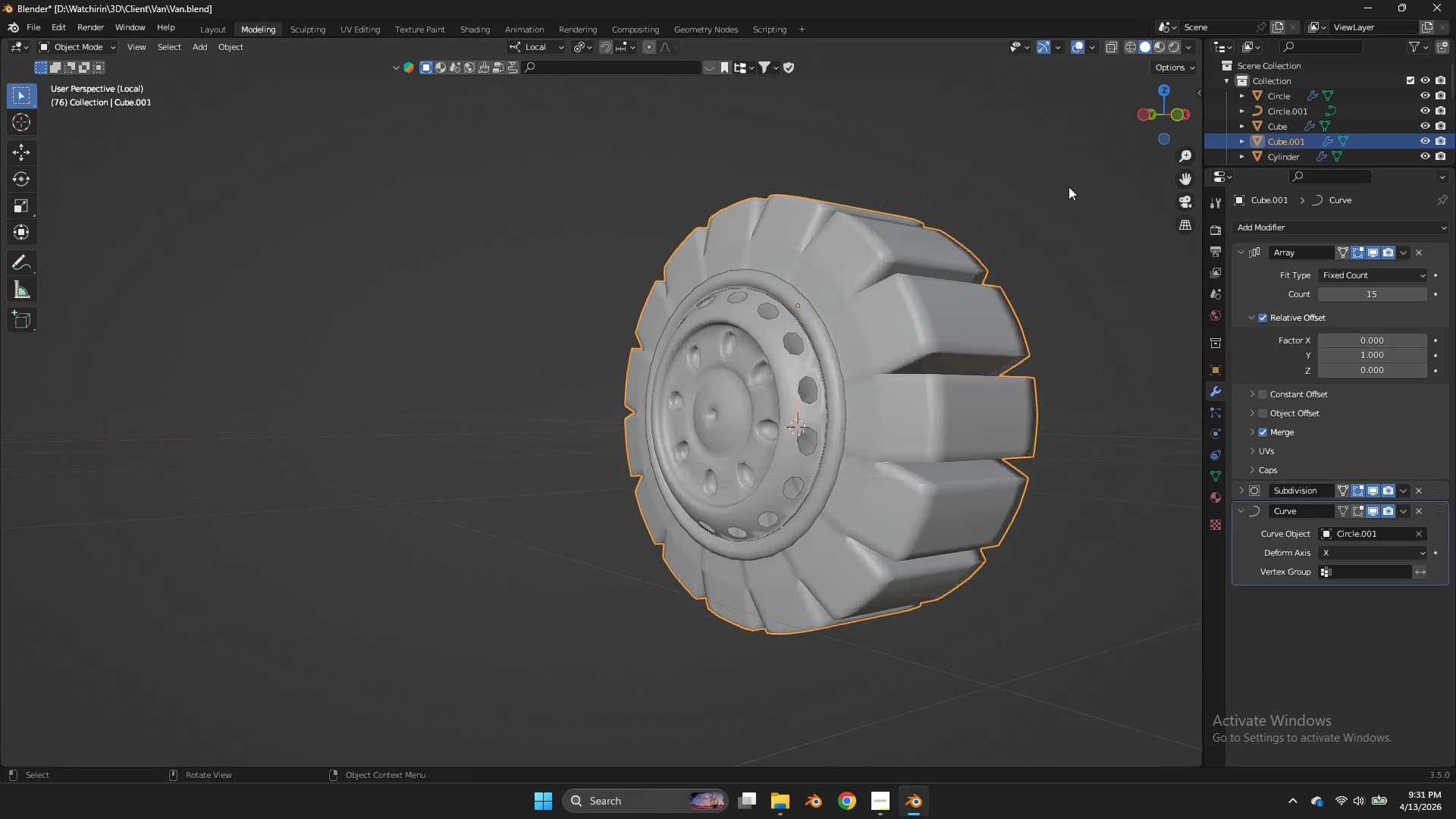 
type(sx)
 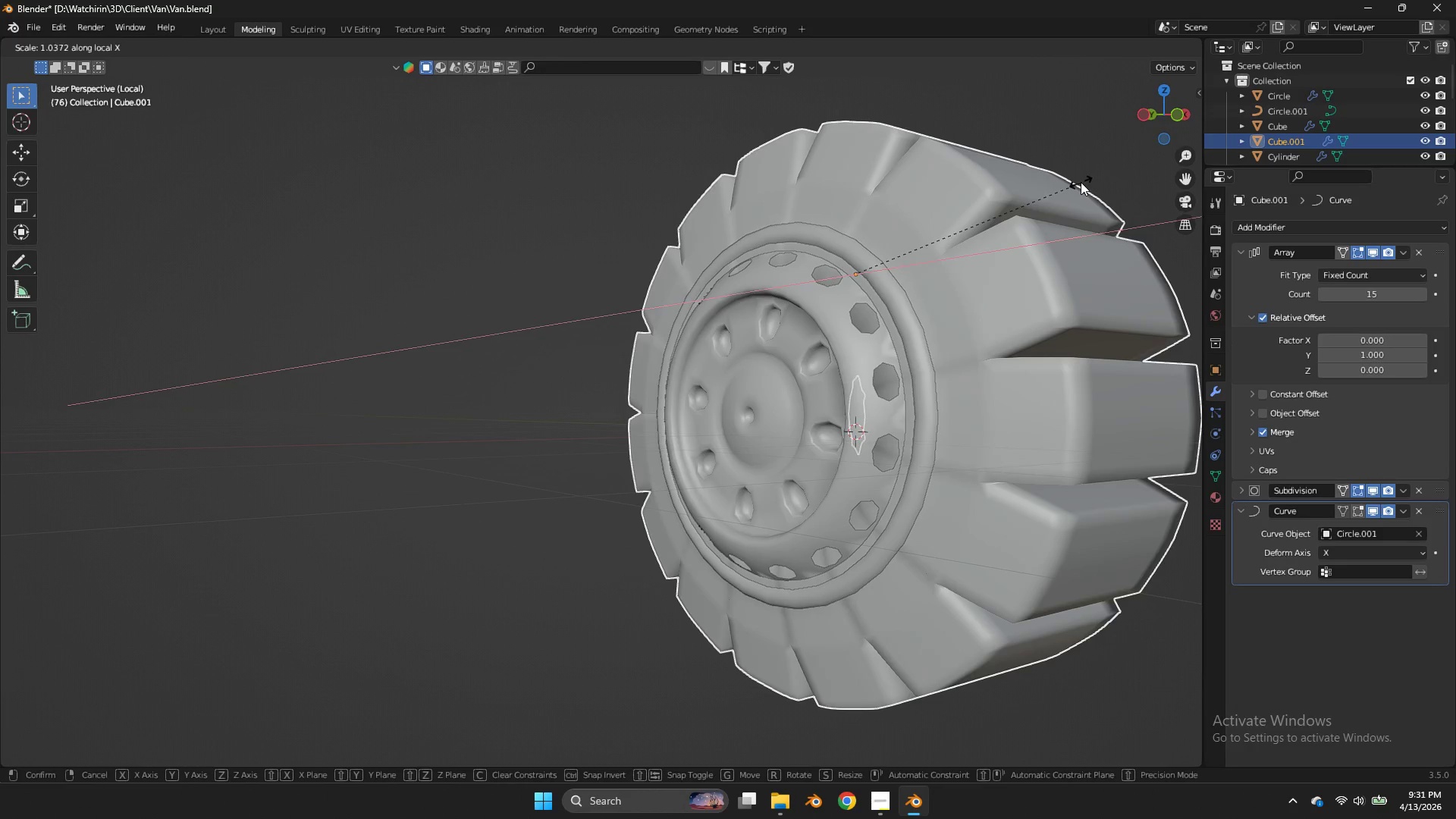 
hold_key(key=ShiftLeft, duration=1.45)
 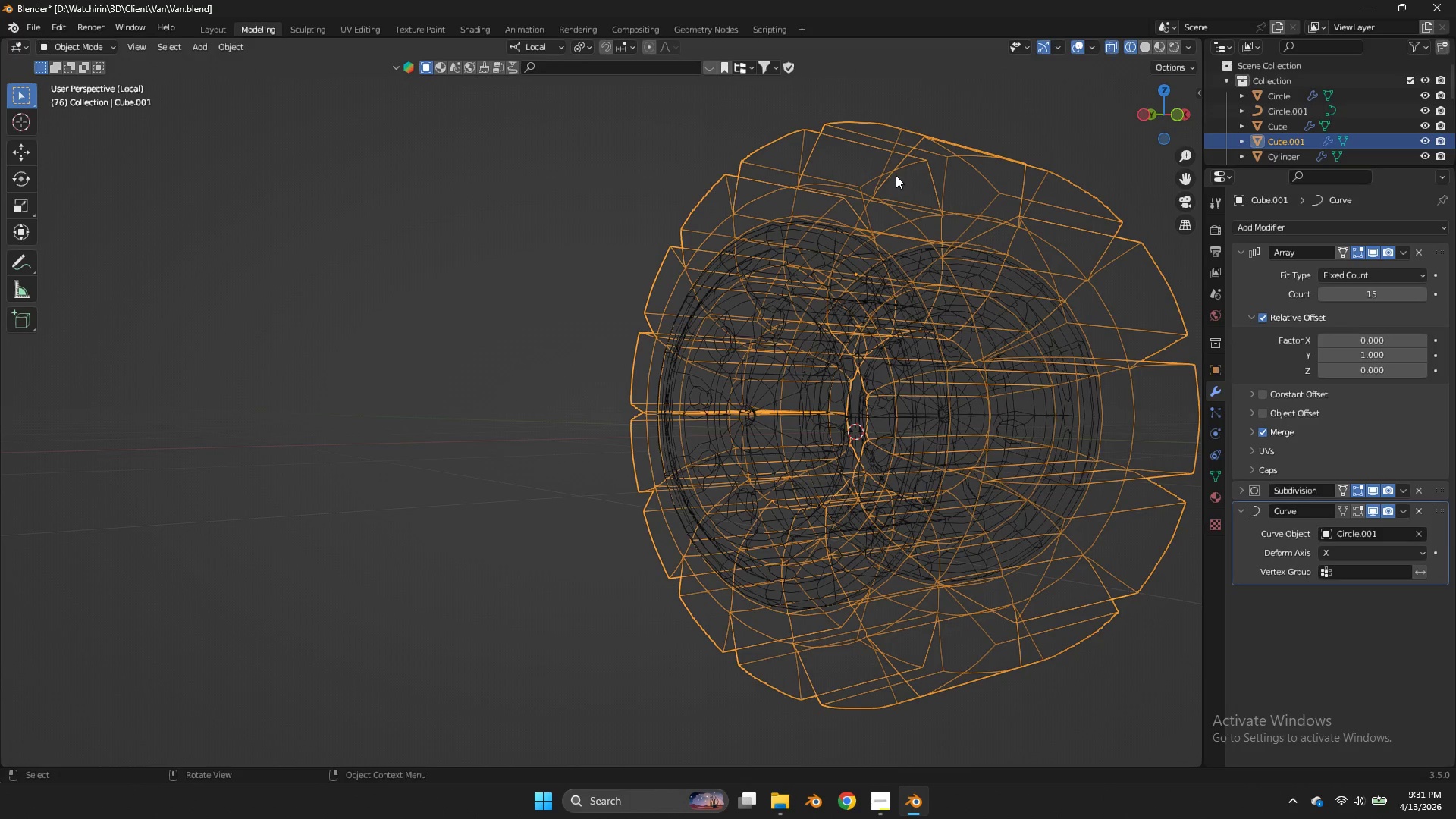 
scroll: coordinate [1070, 187], scroll_direction: up, amount: 2.0
 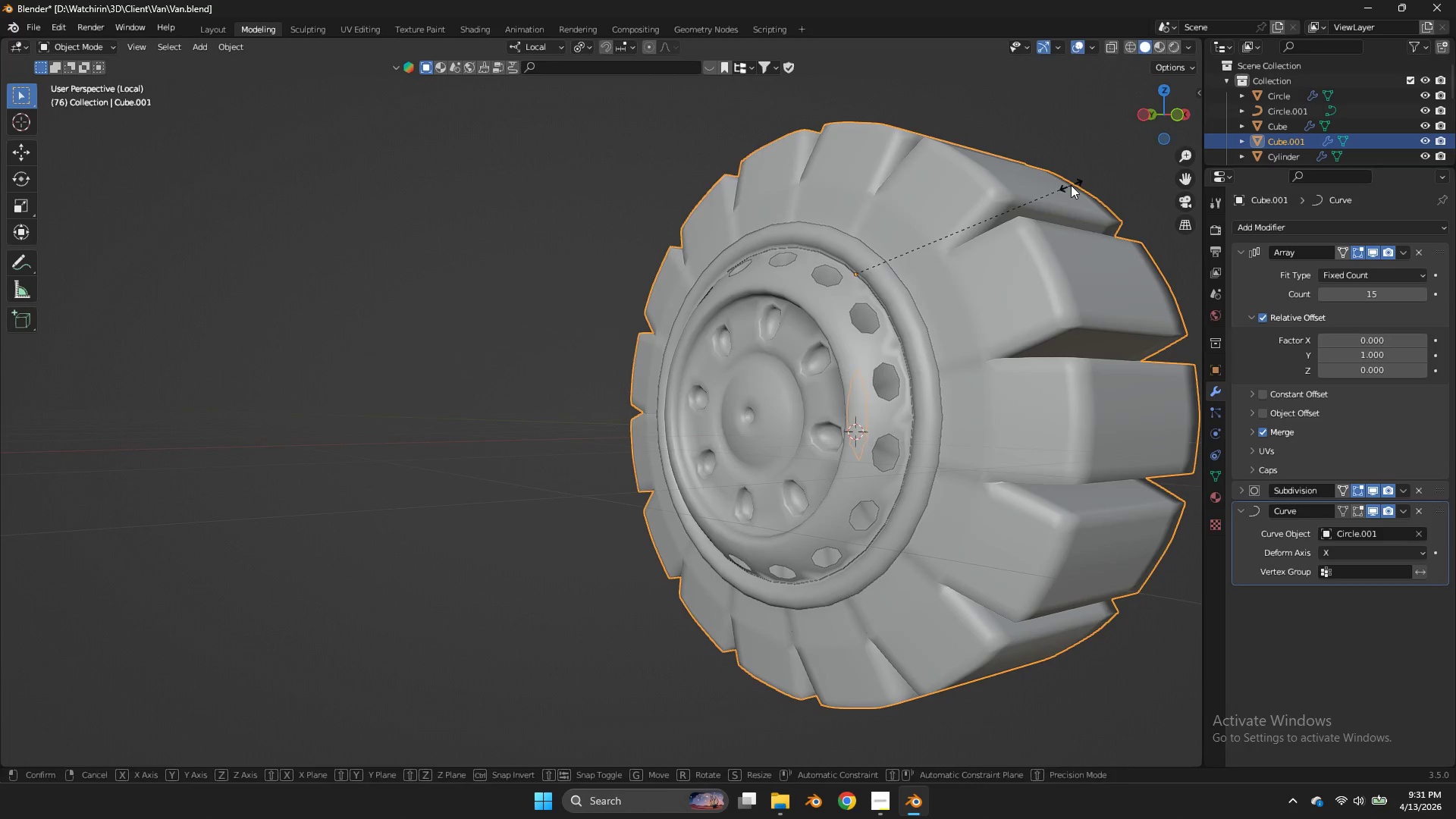 
right_click([1018, 171])
 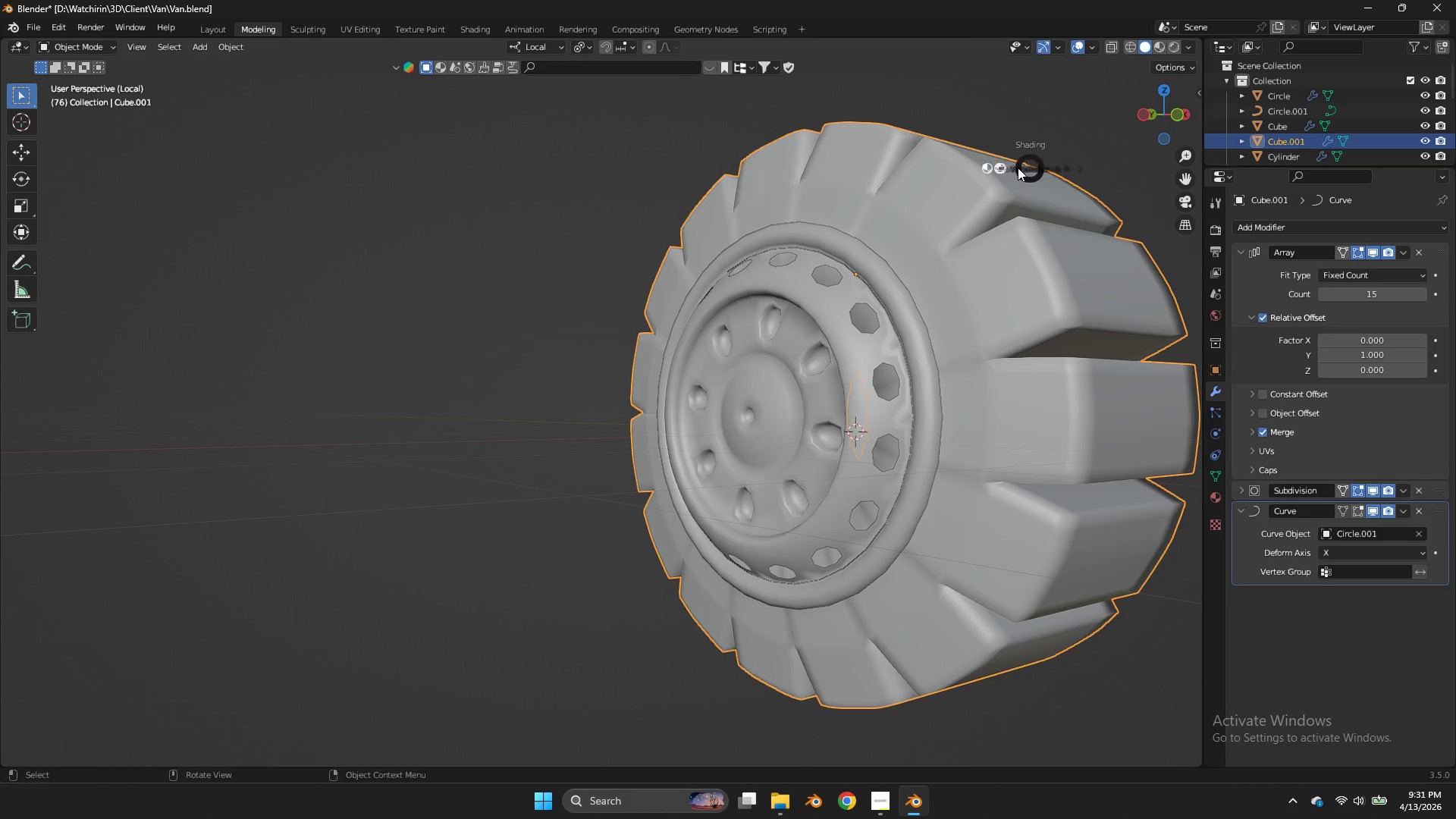 
key(Z)
 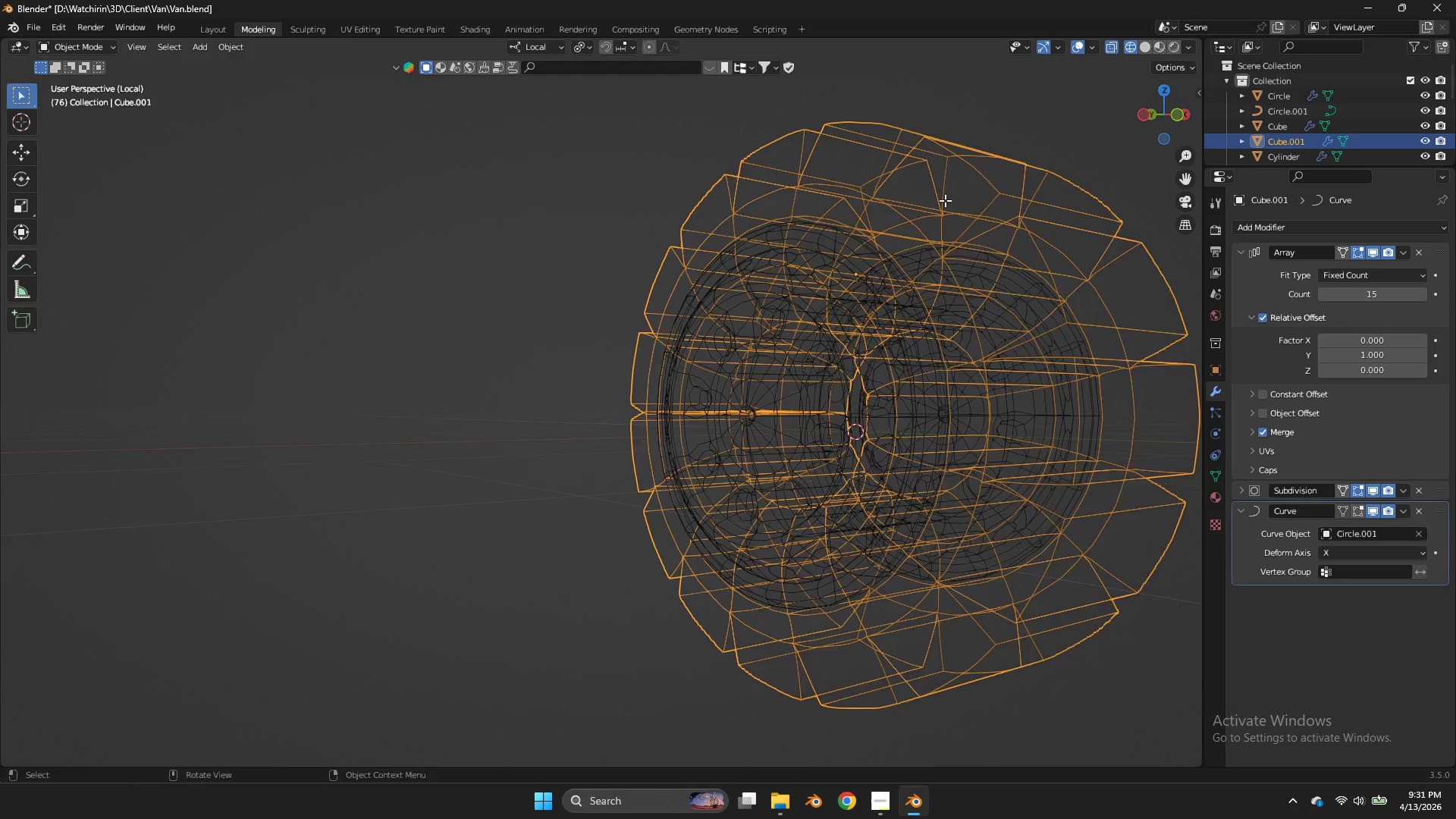 
key(Tab)
 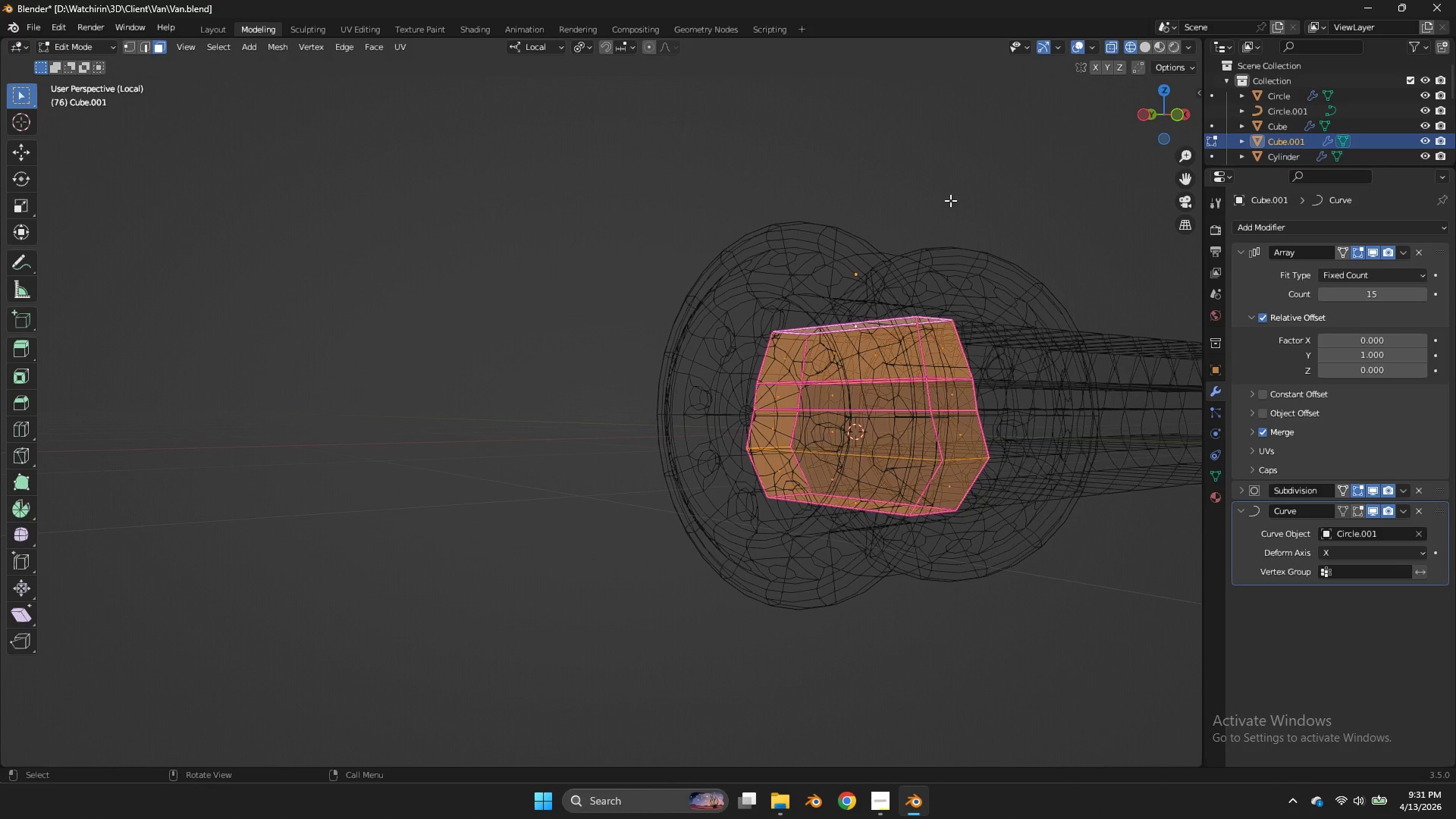 
type(//sx)
 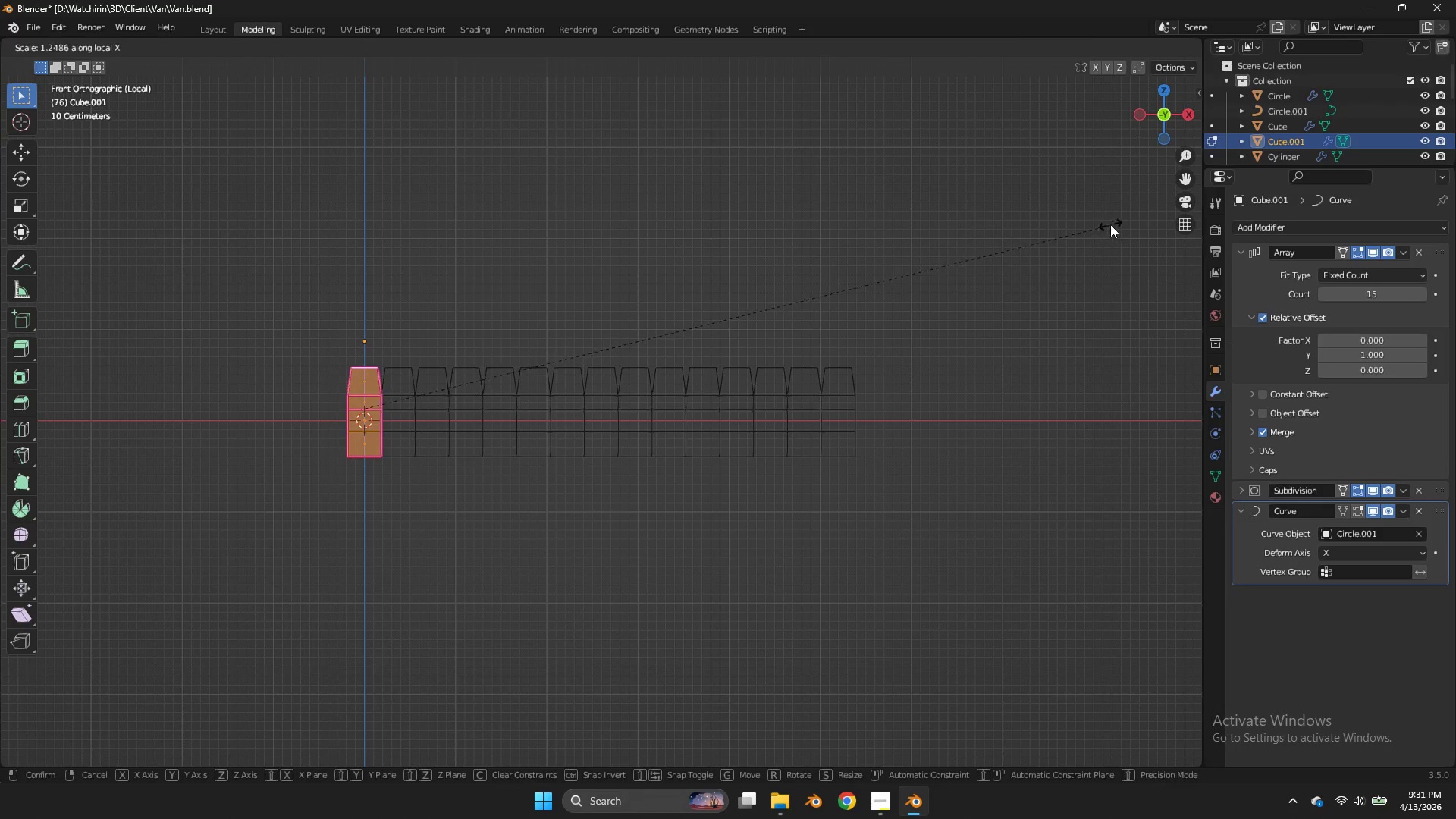 
right_click([1110, 224])
 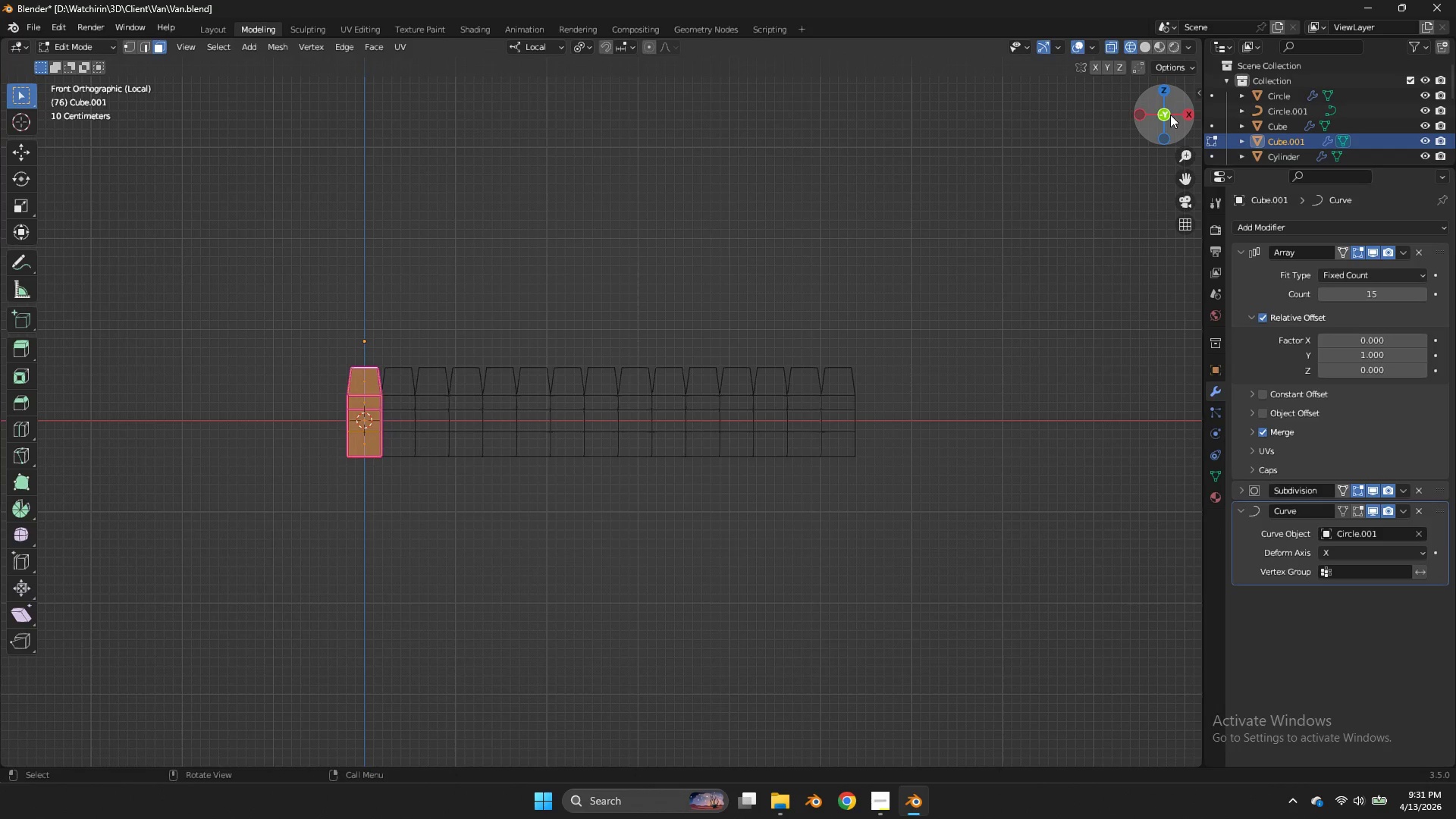 
left_click_drag(start_coordinate=[1170, 115], to_coordinate=[167, 150])
 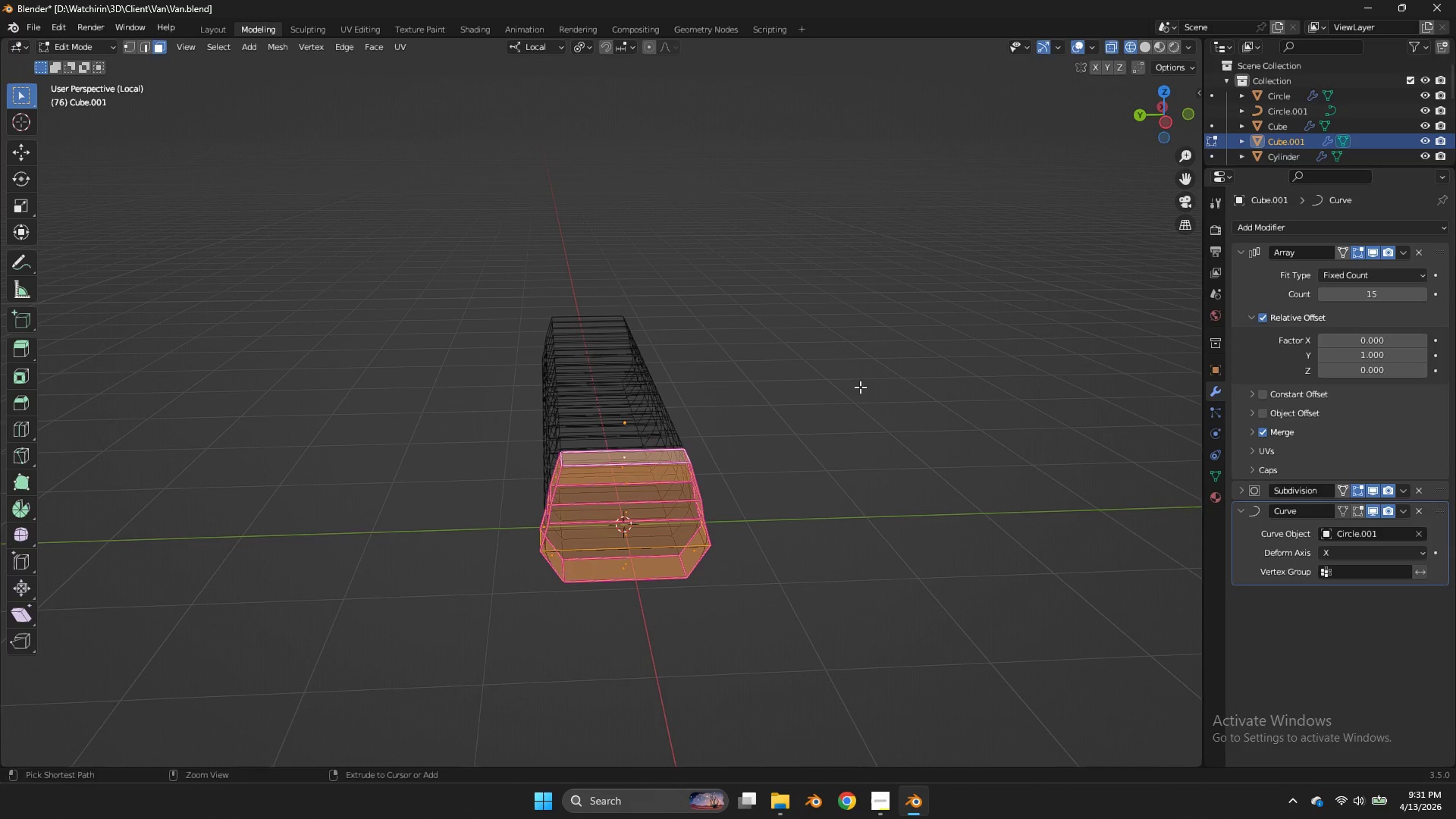 
key(Control+R)
 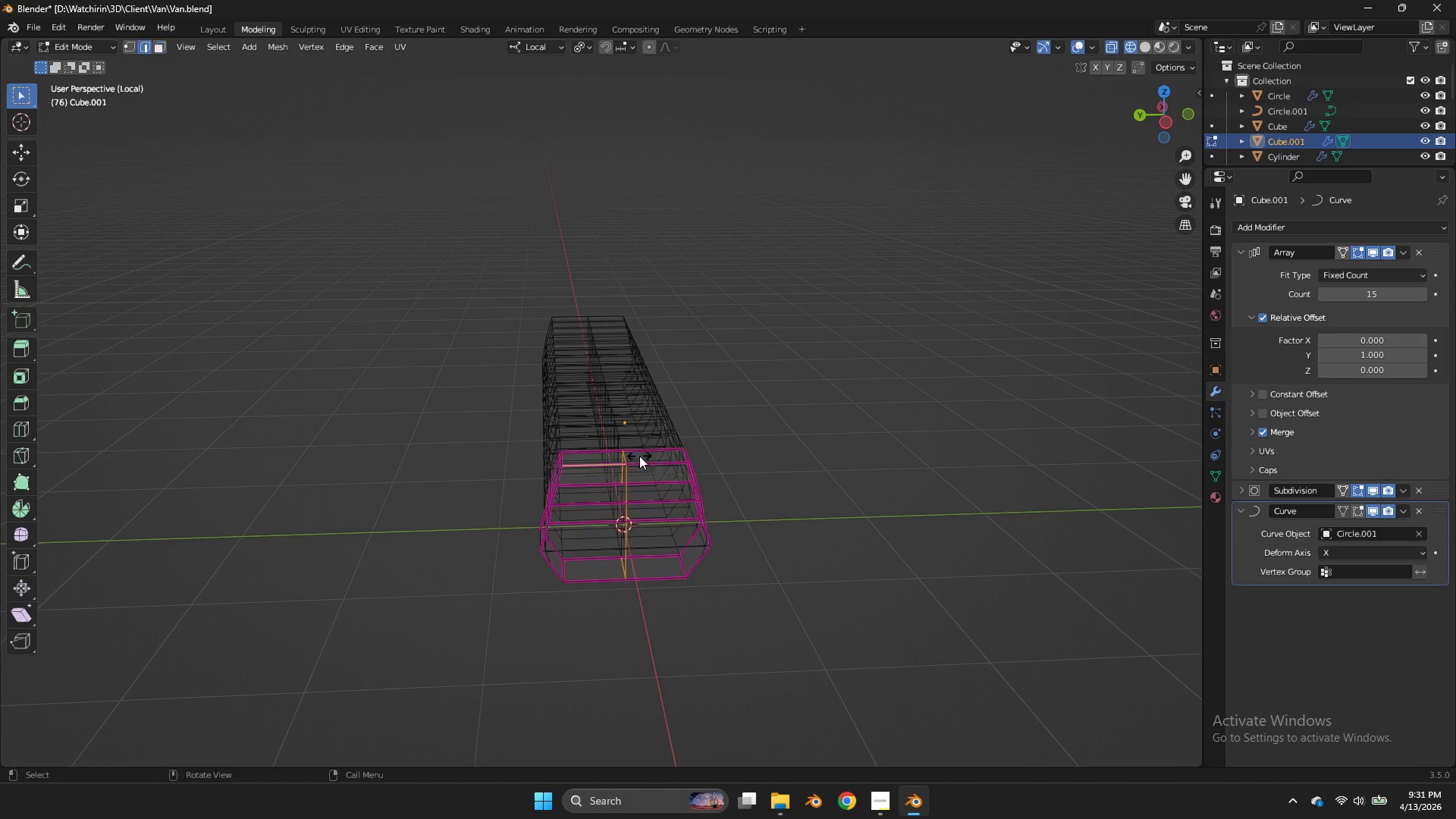 
left_click([639, 456])
 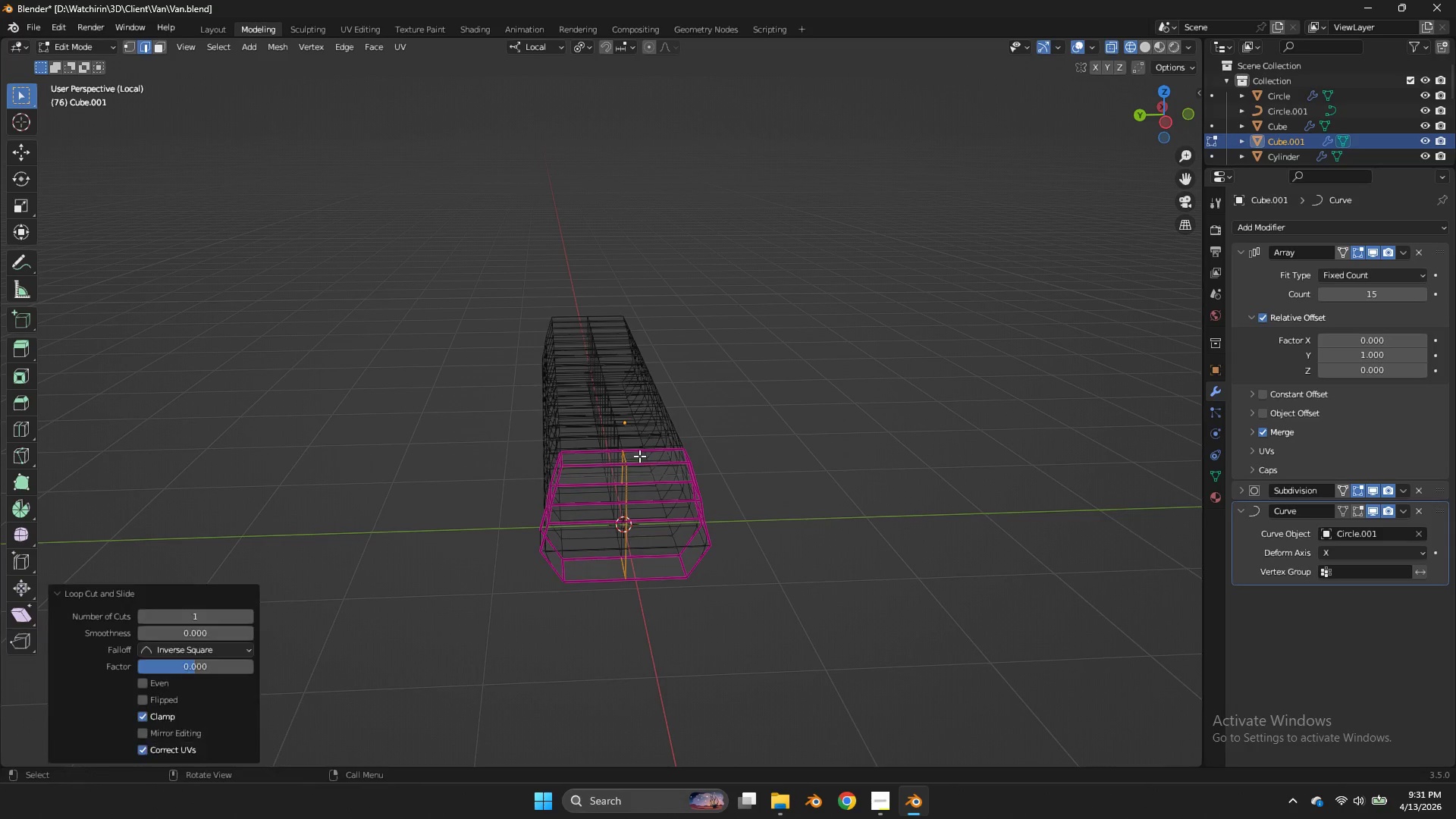 
right_click([639, 456])
 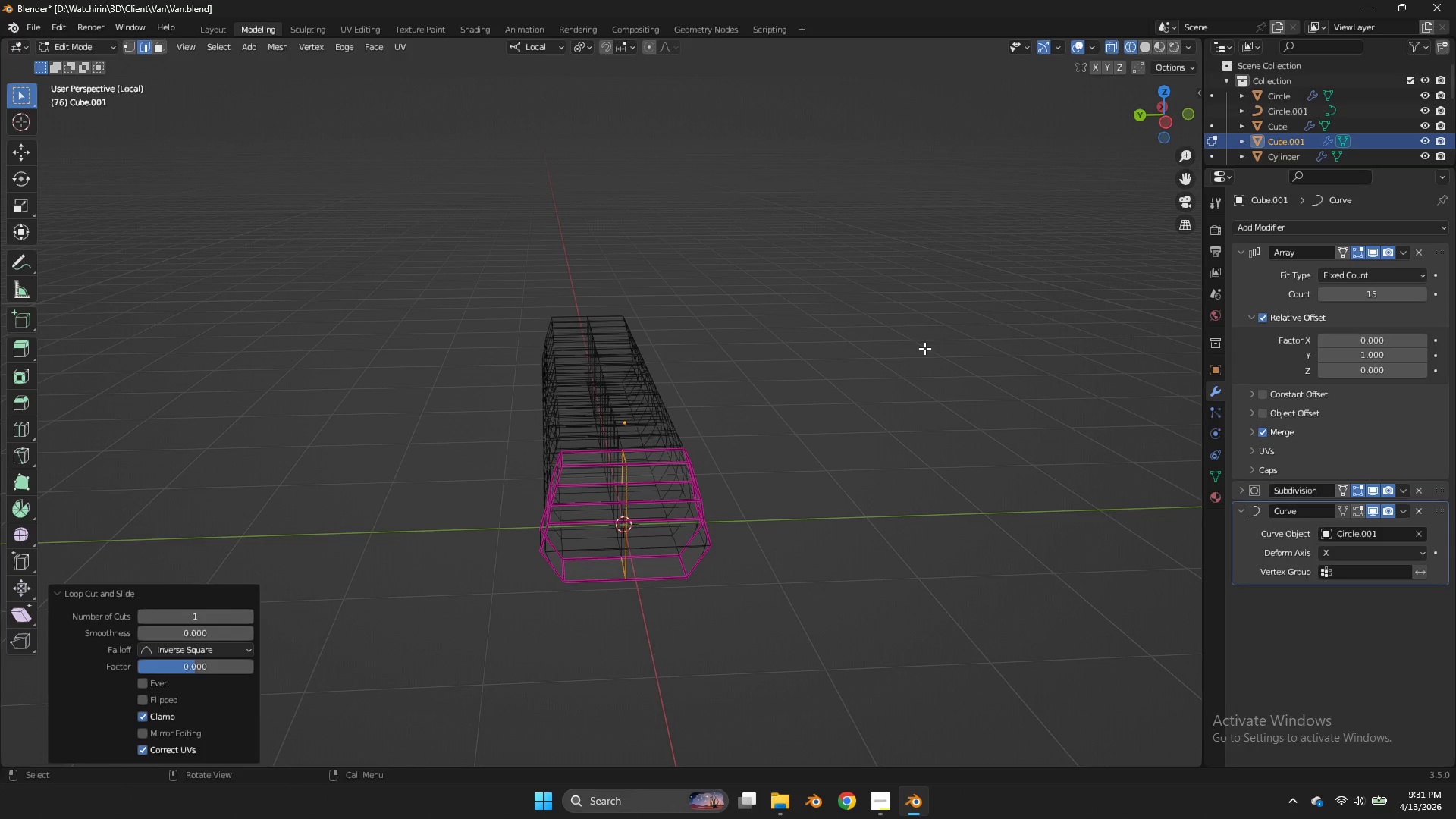 
type(zzz)
 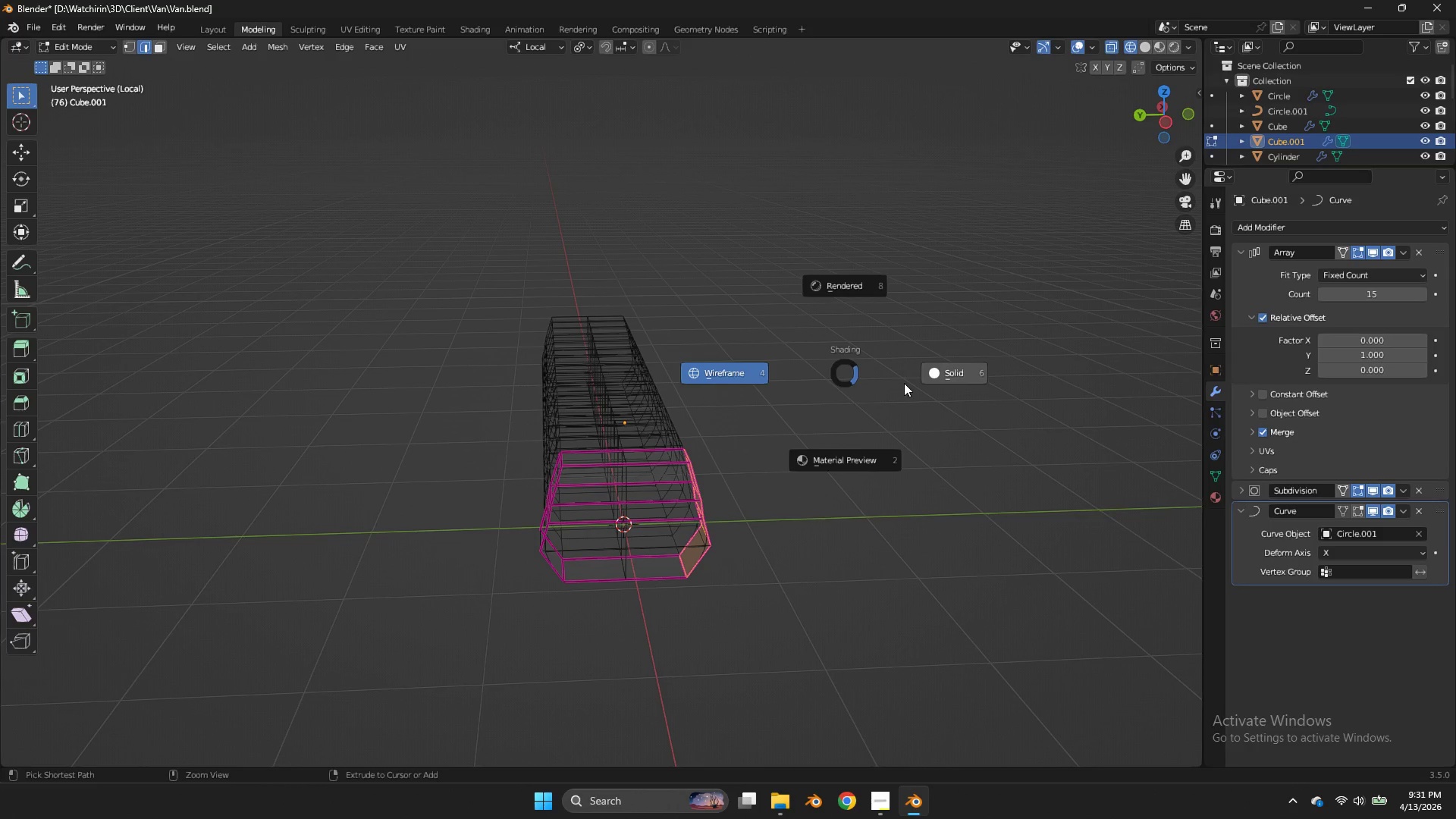 
left_click_drag(start_coordinate=[781, 391], to_coordinate=[670, 609])
 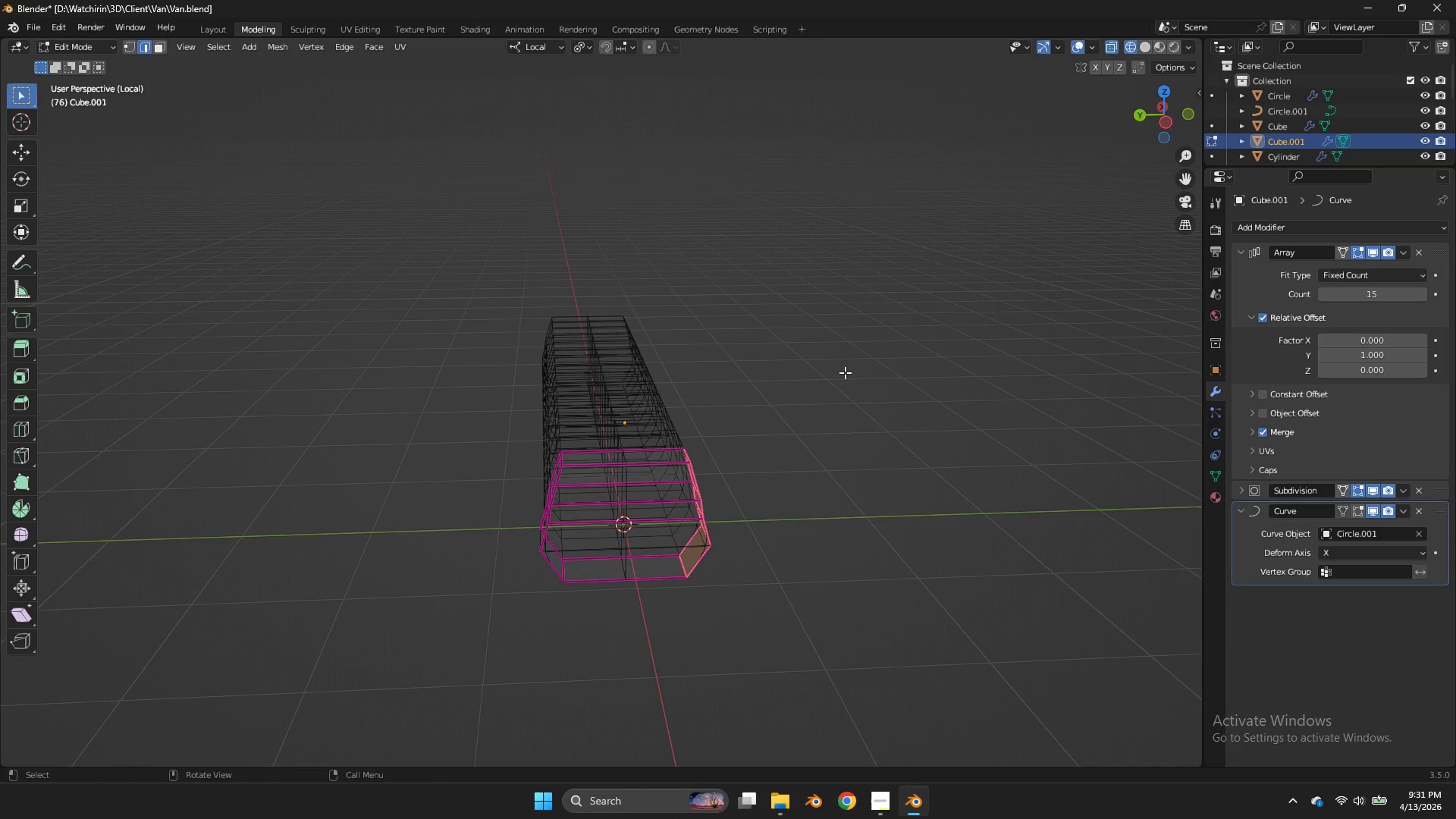 
key(Control+Z)
 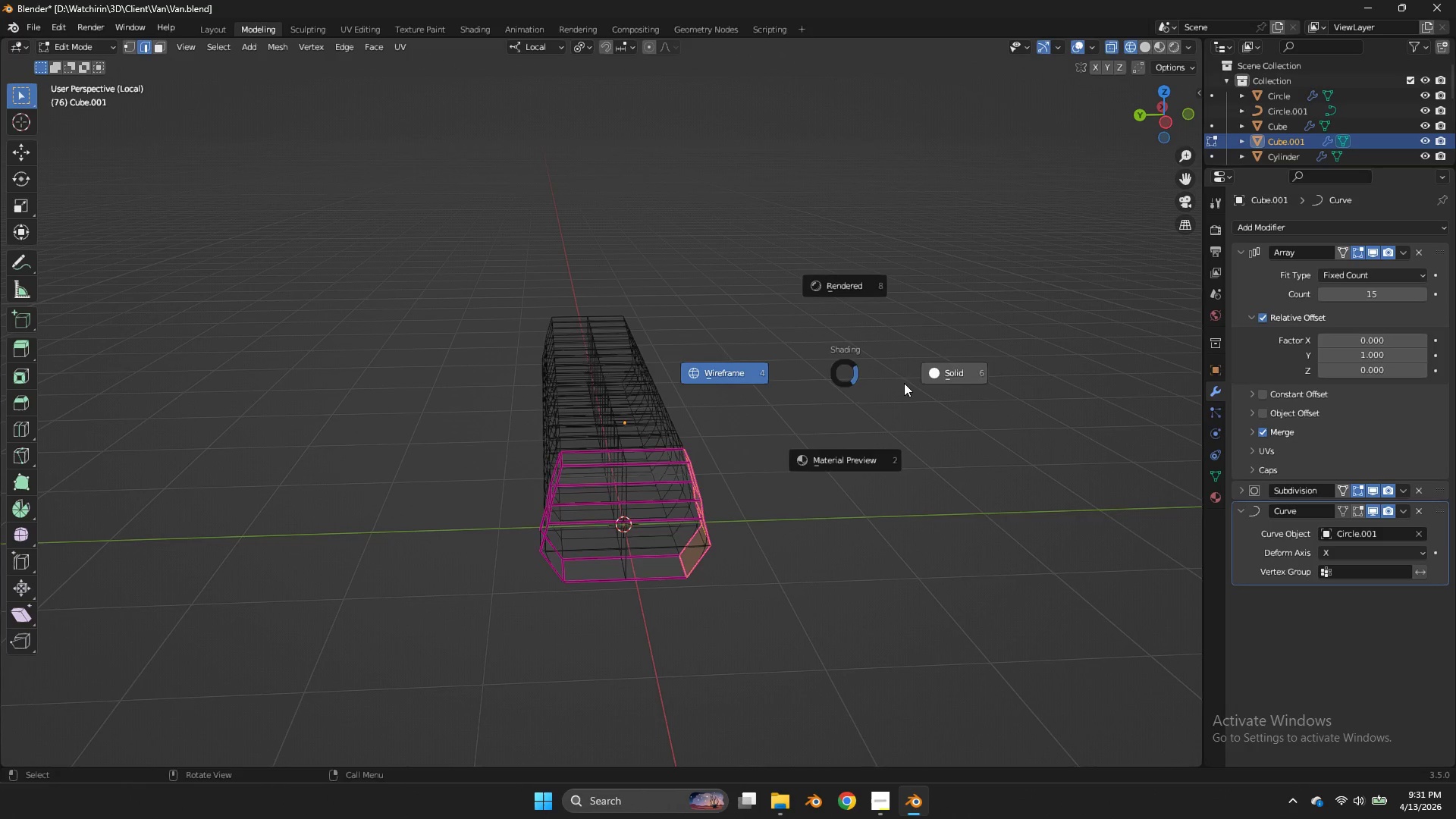 
left_click([904, 383])
 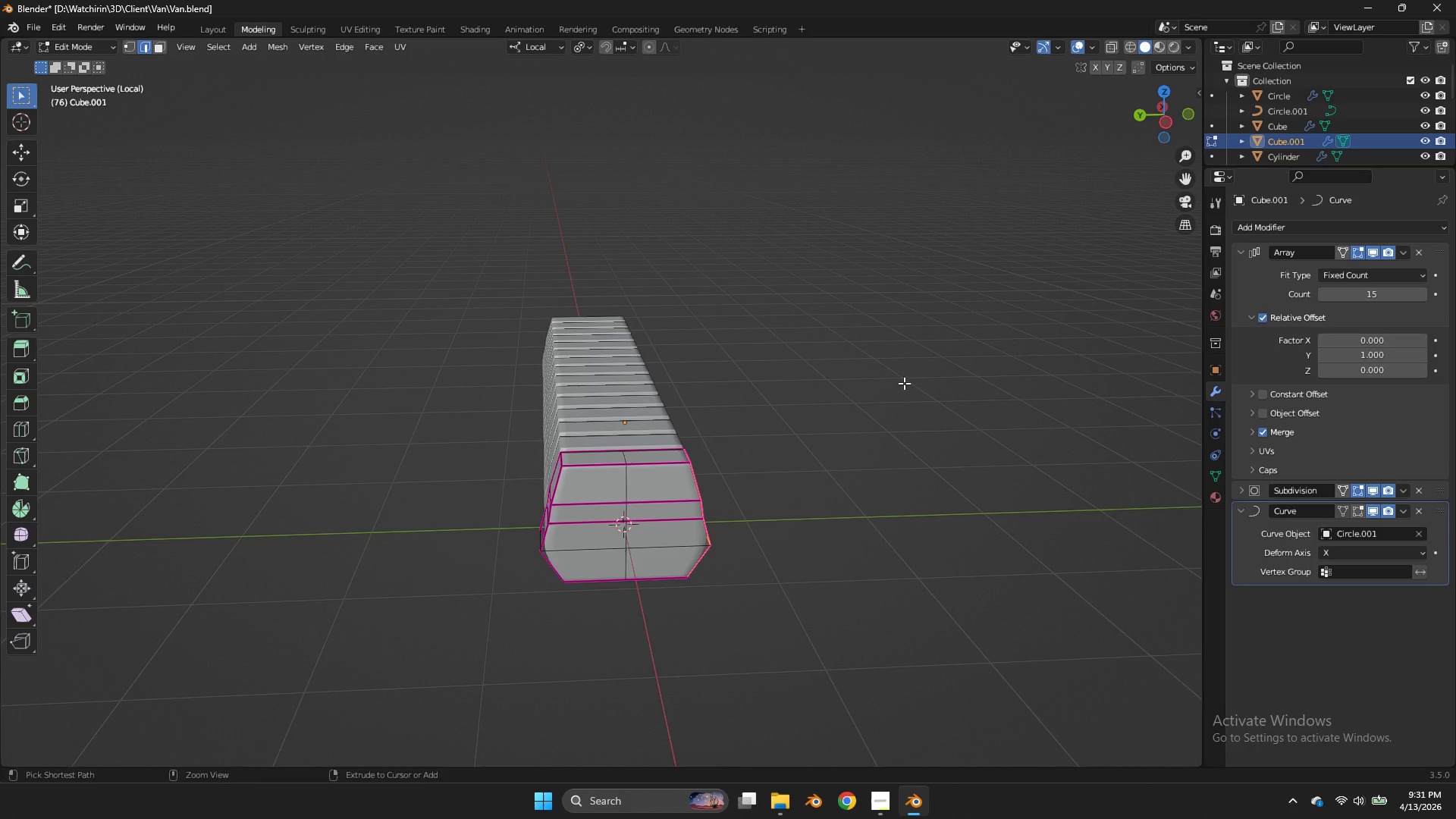 
key(Control+Z)
 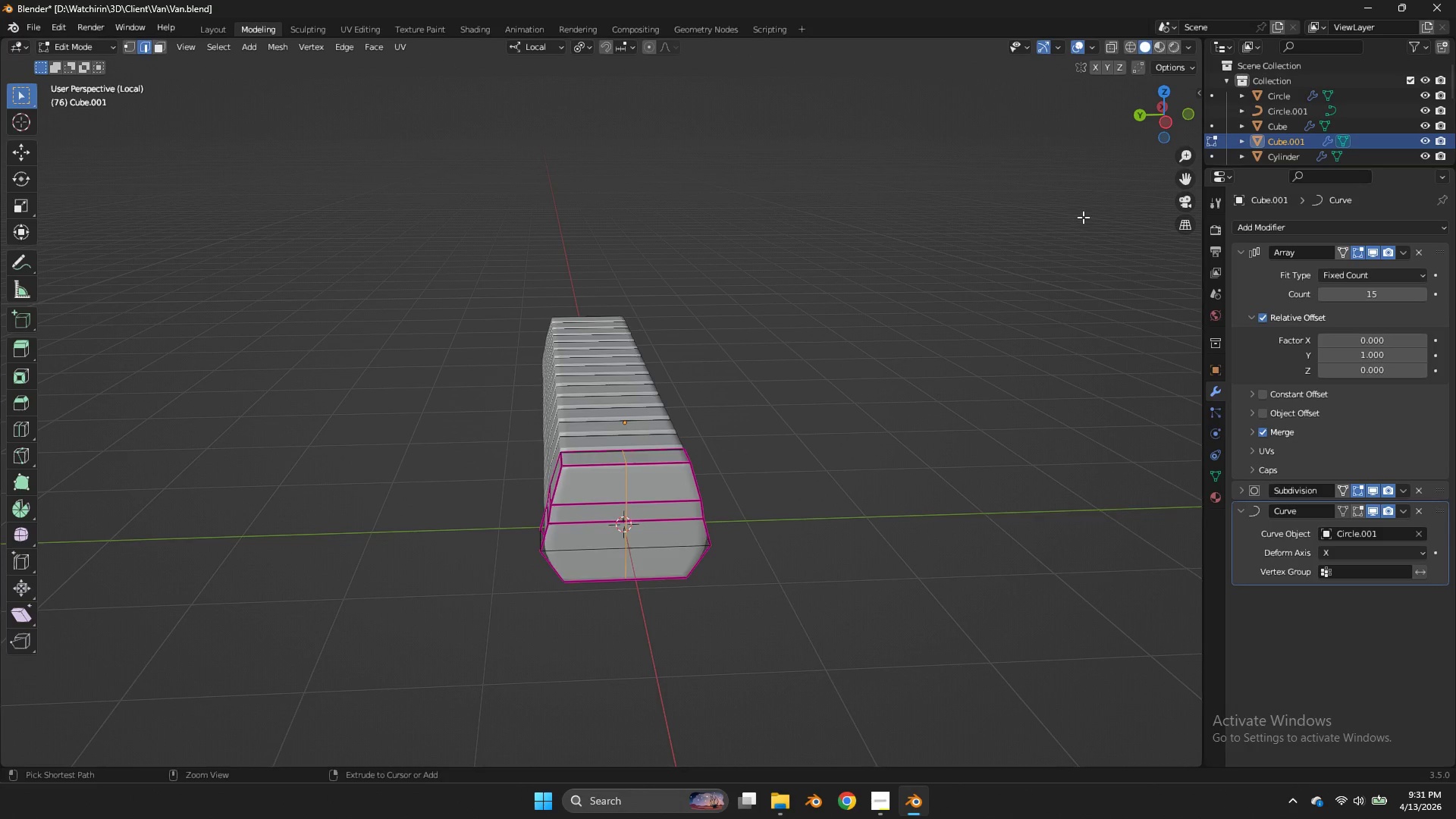 
key(Control+Z)
 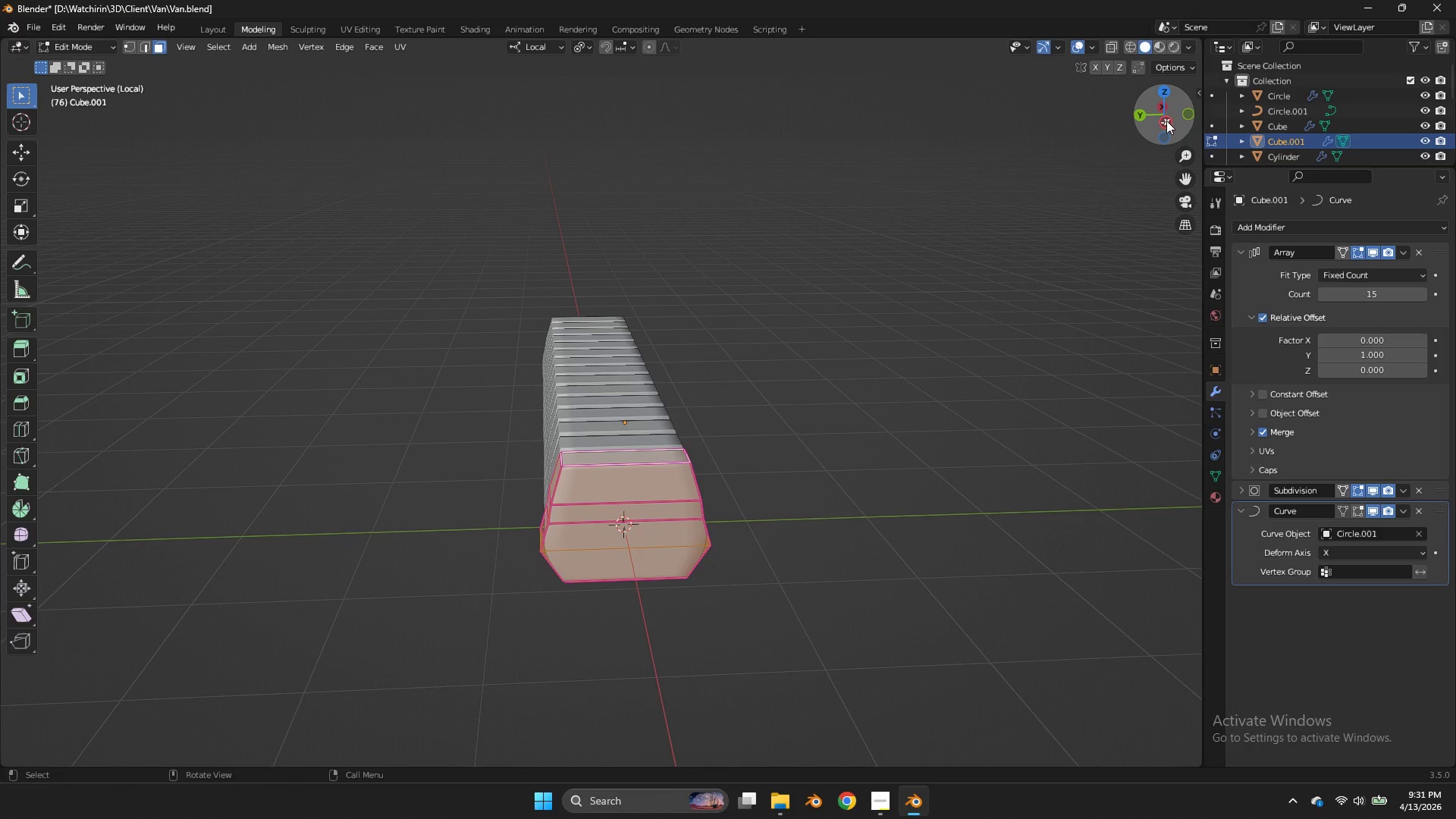 
left_click([1166, 121])
 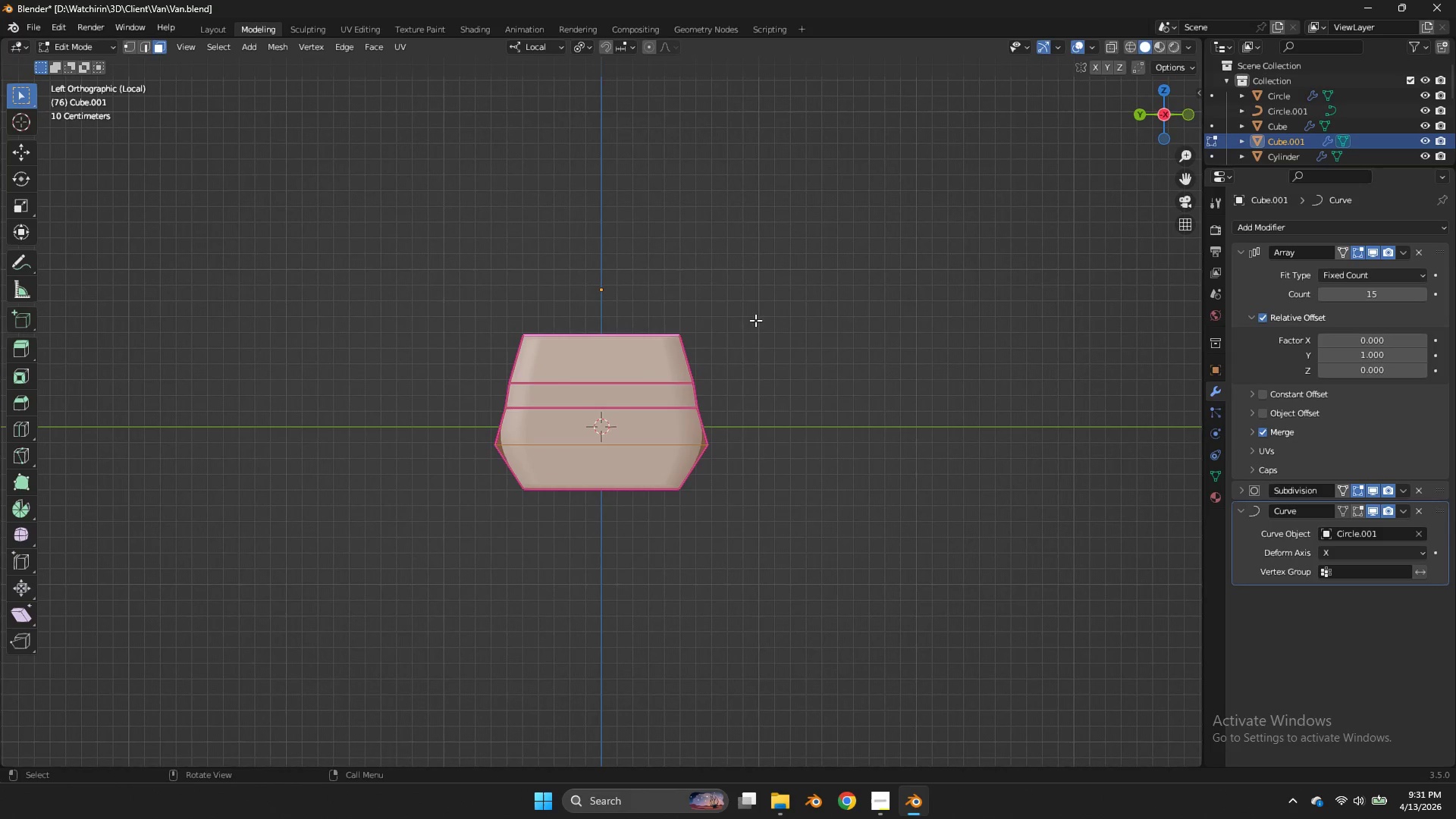 
type(zz)
 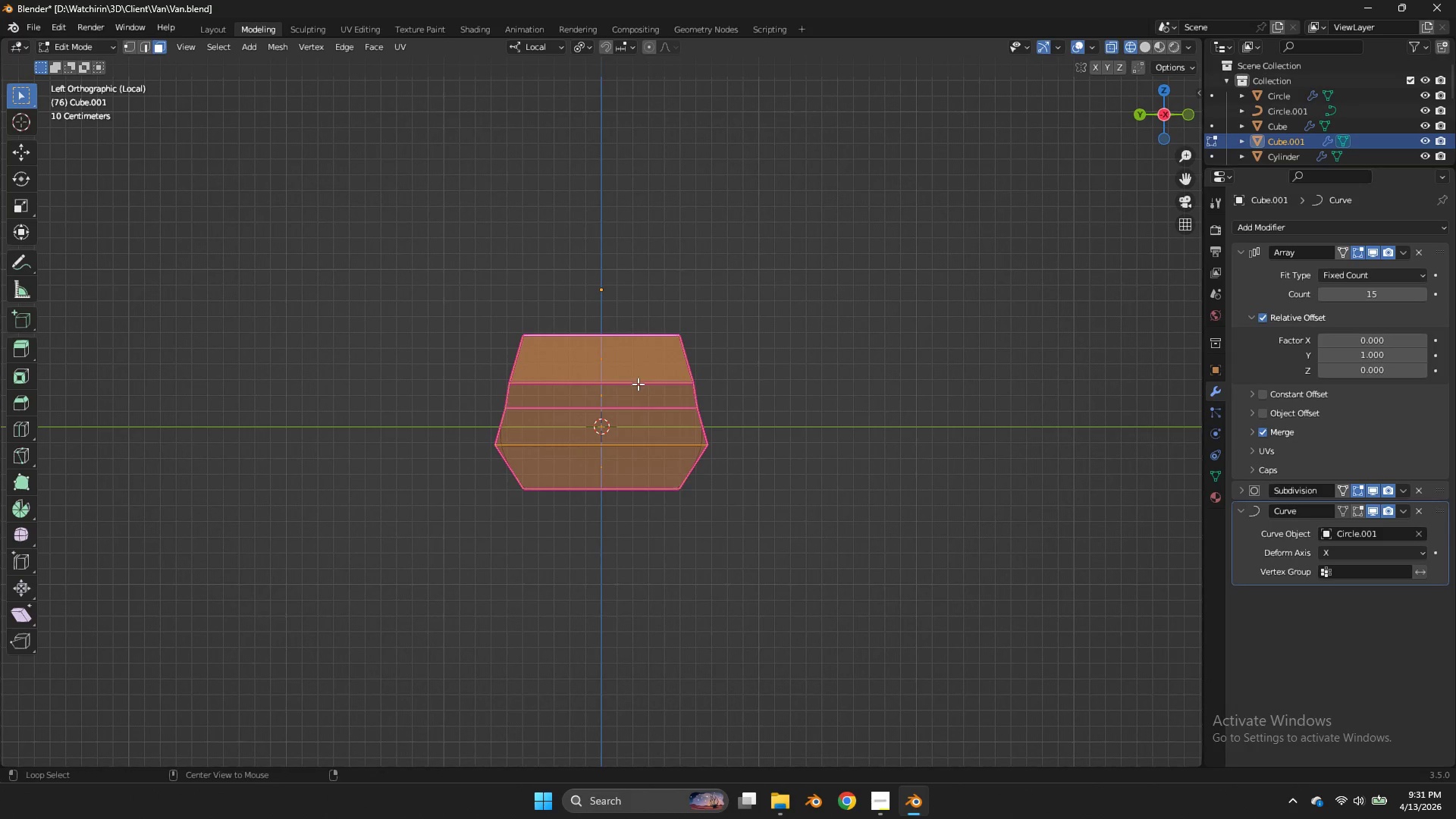 
hold_key(key=AltLeft, duration=0.64)
left_click([638, 384])
 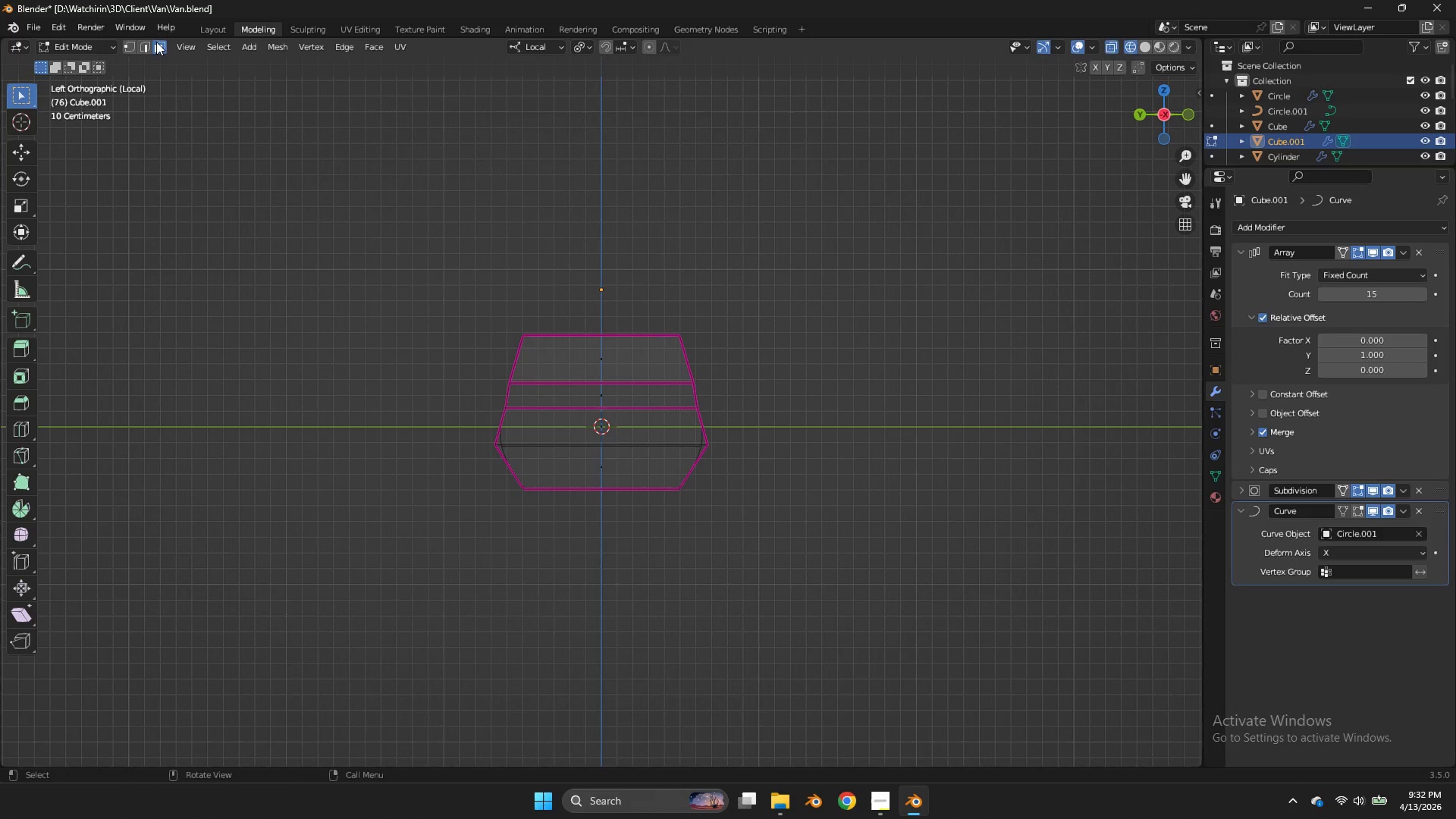 
scroll: coordinate [755, 320], scroll_direction: up, amount: 3.0
 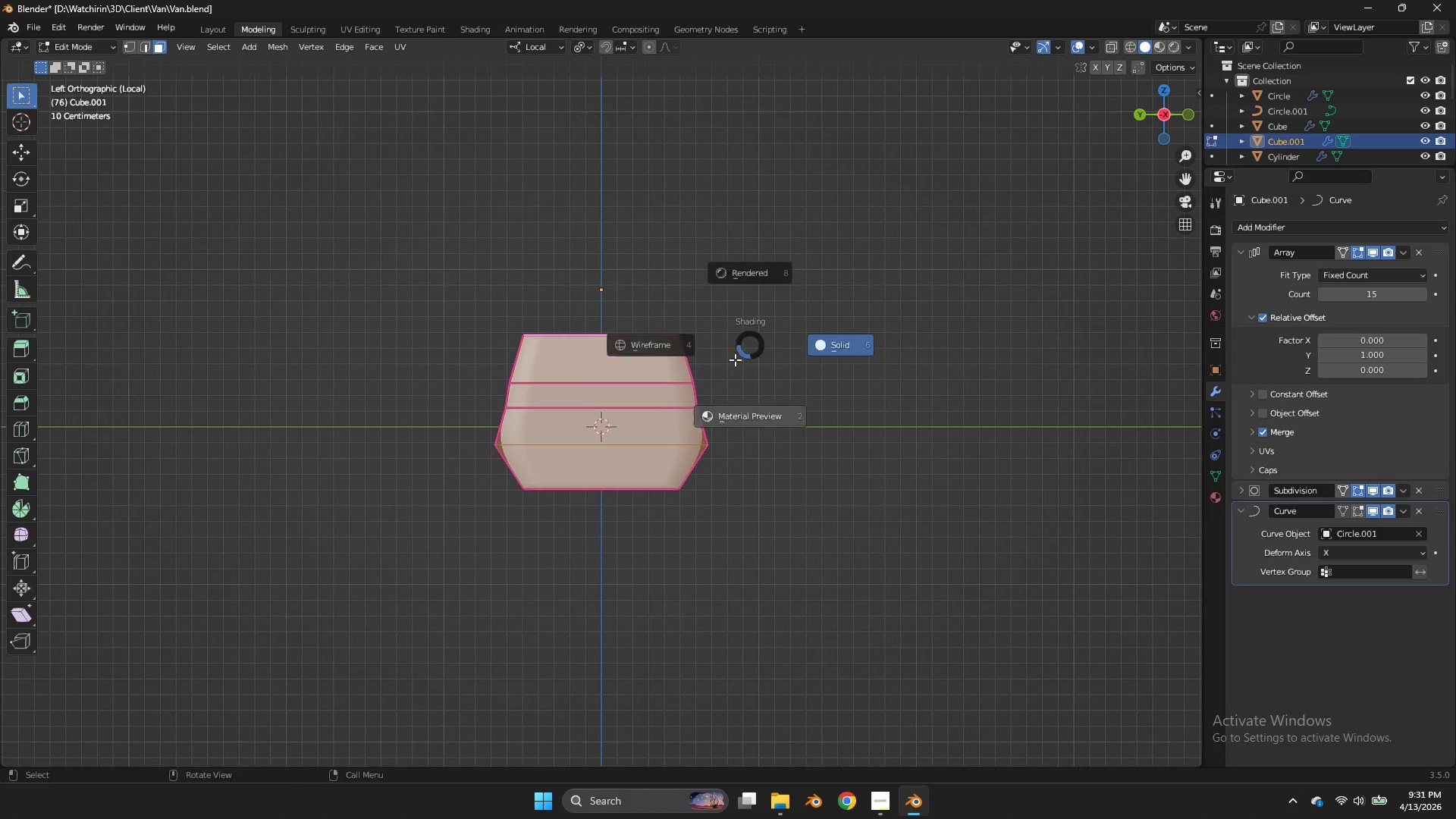 
left_click([149, 40])
 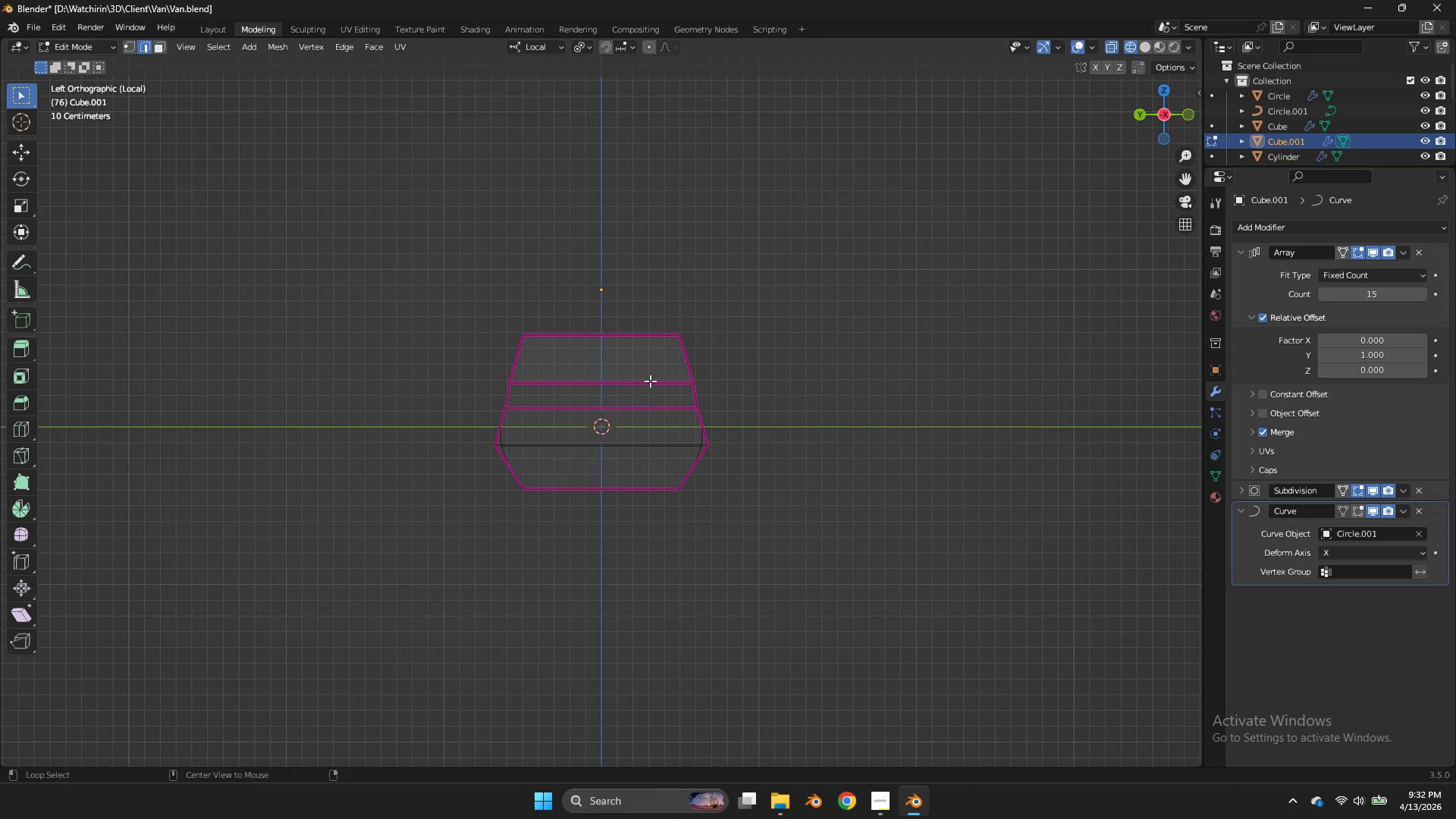 
hold_key(key=AltLeft, duration=1.3)
double_click([657, 381])
 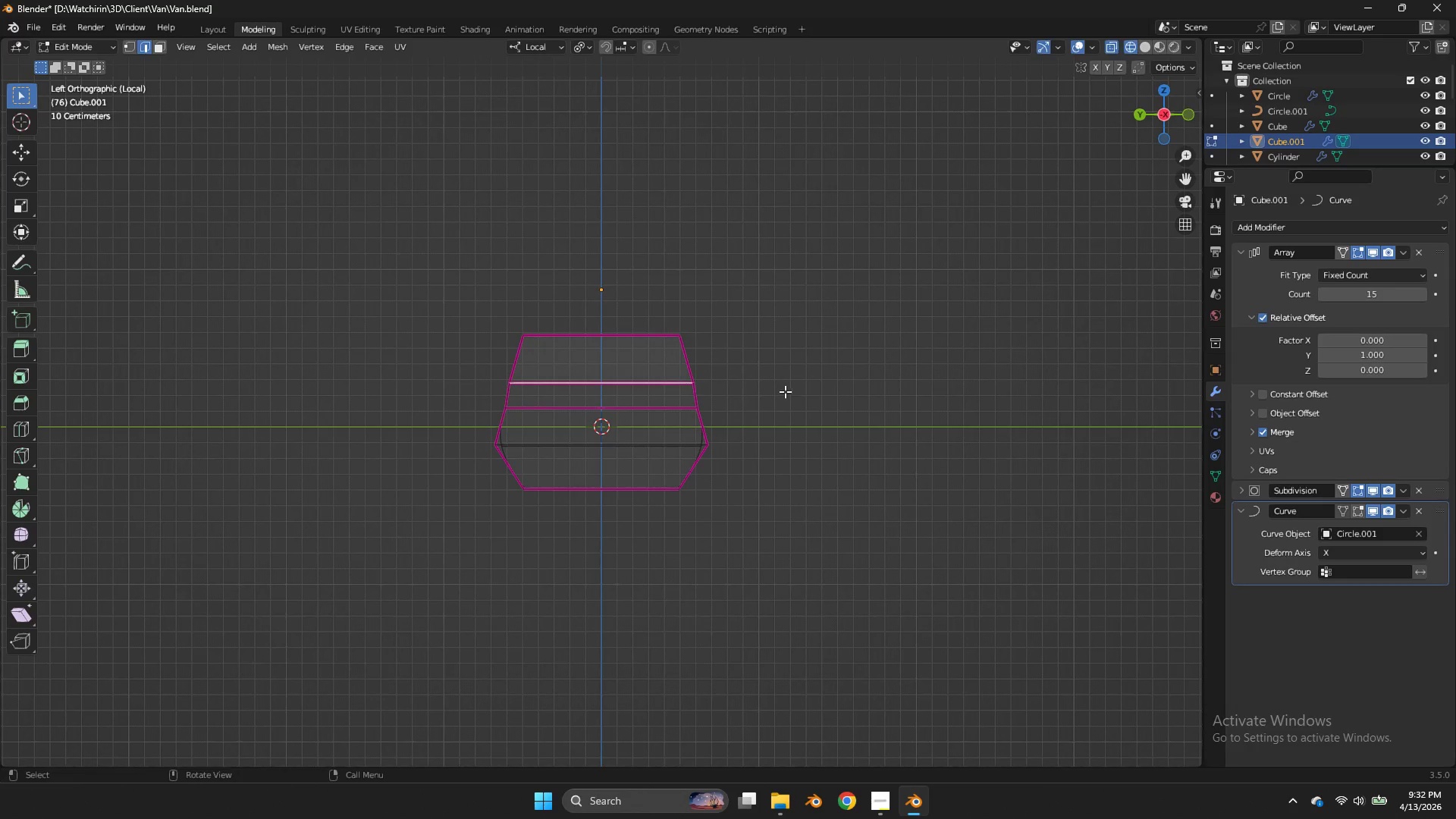 
type(sx)
 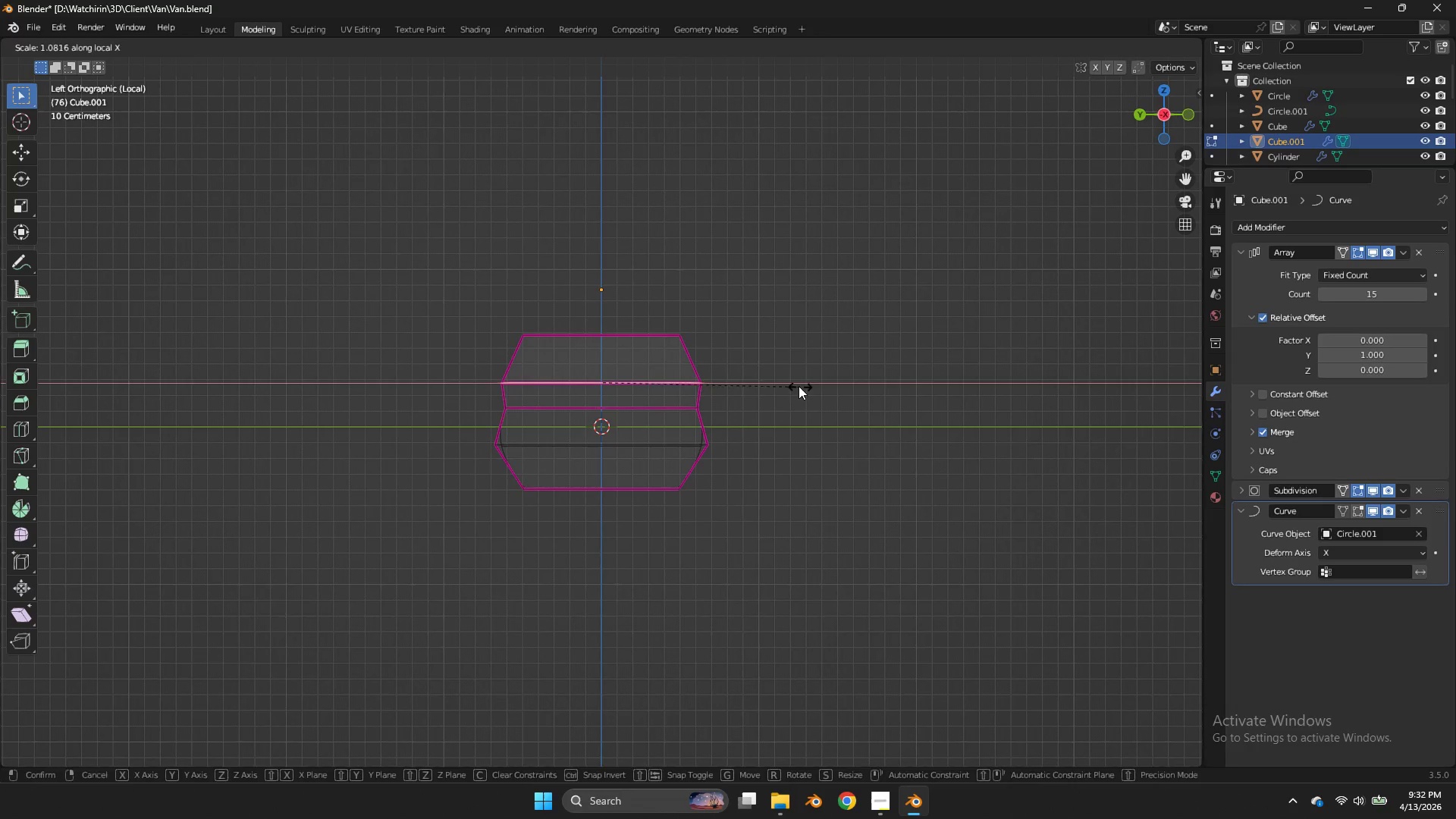 
left_click([799, 386])
 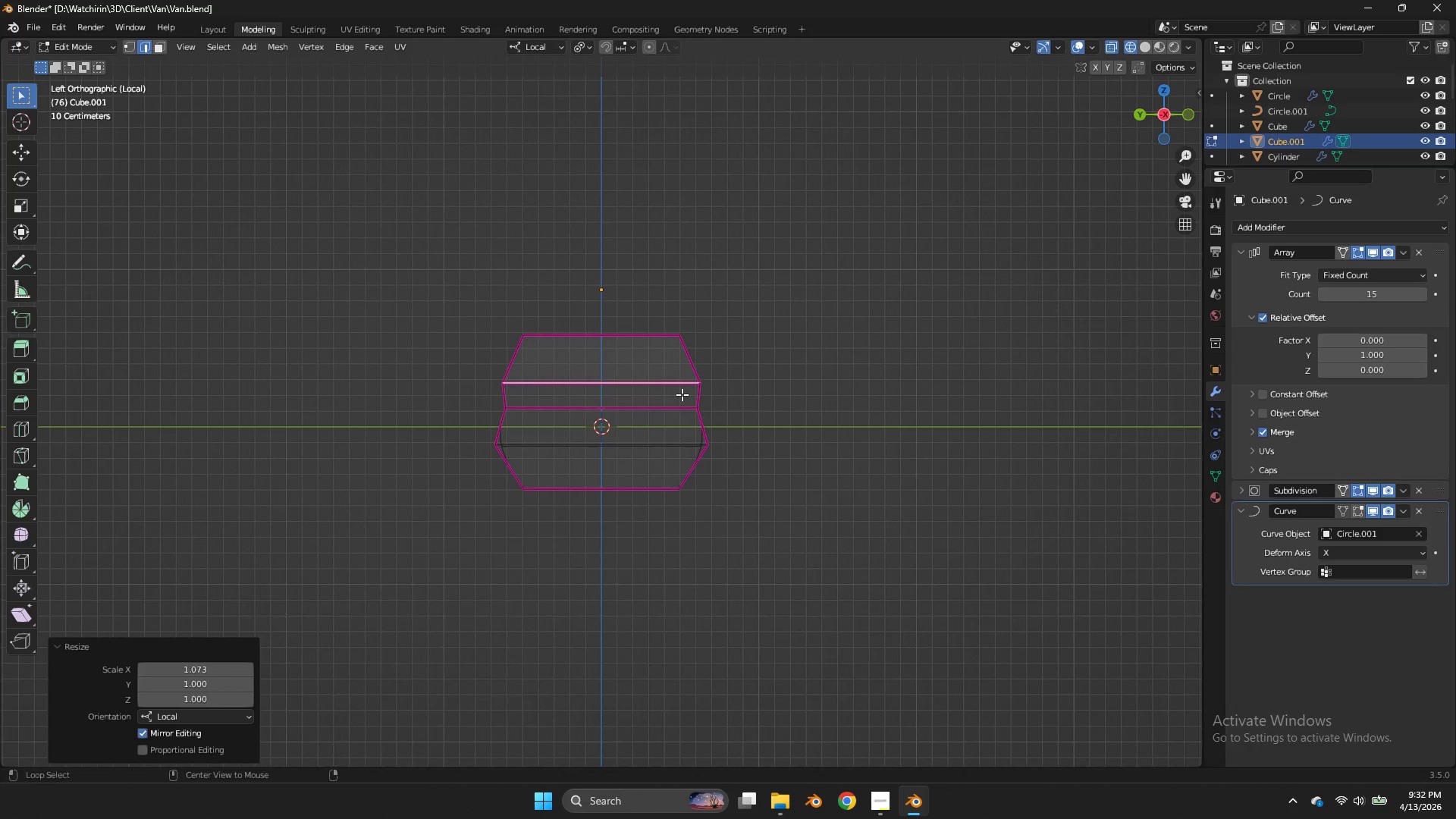 
hold_key(key=AltLeft, duration=0.58)
double_click([675, 405])
 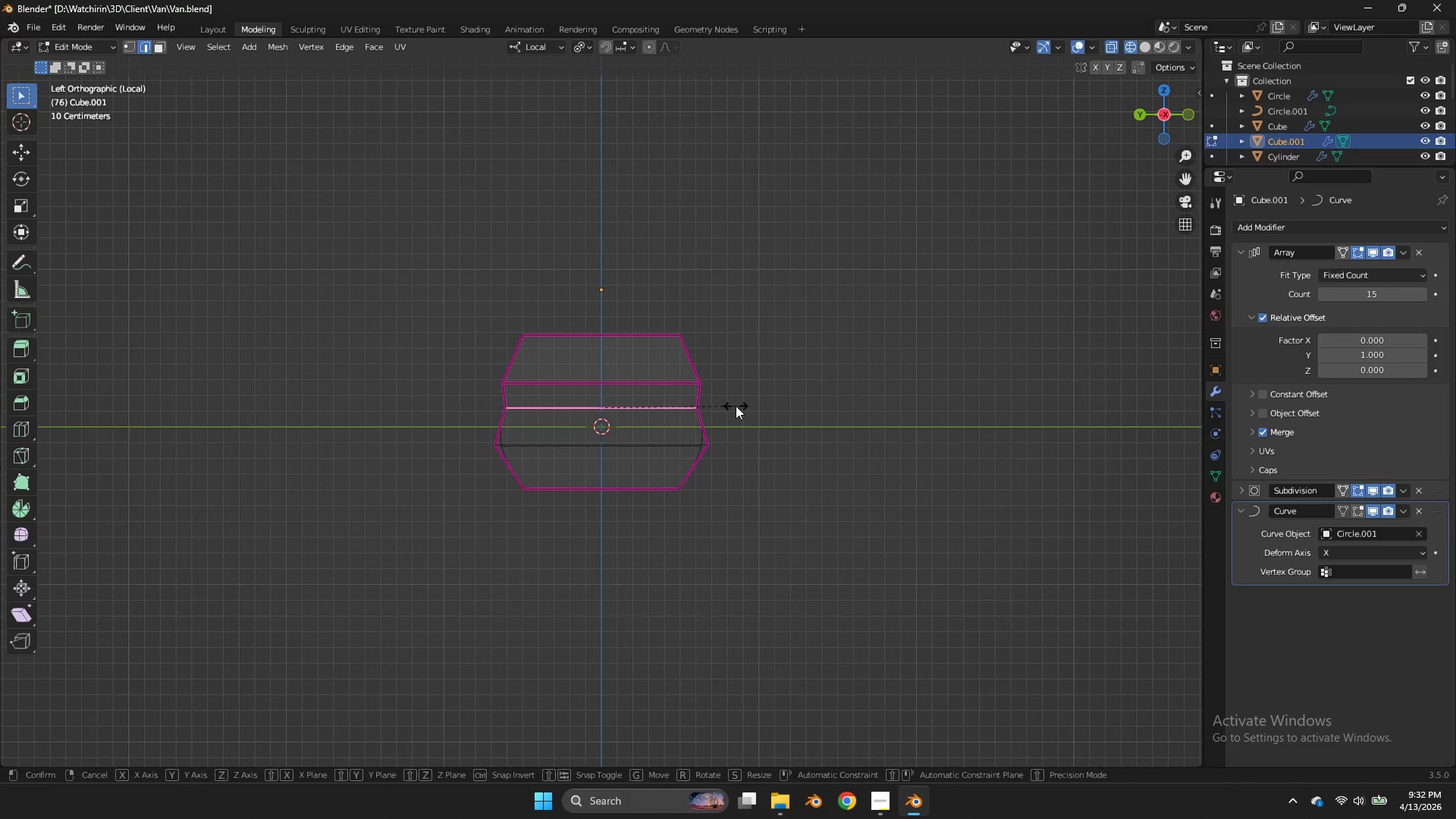 
type(sx)
 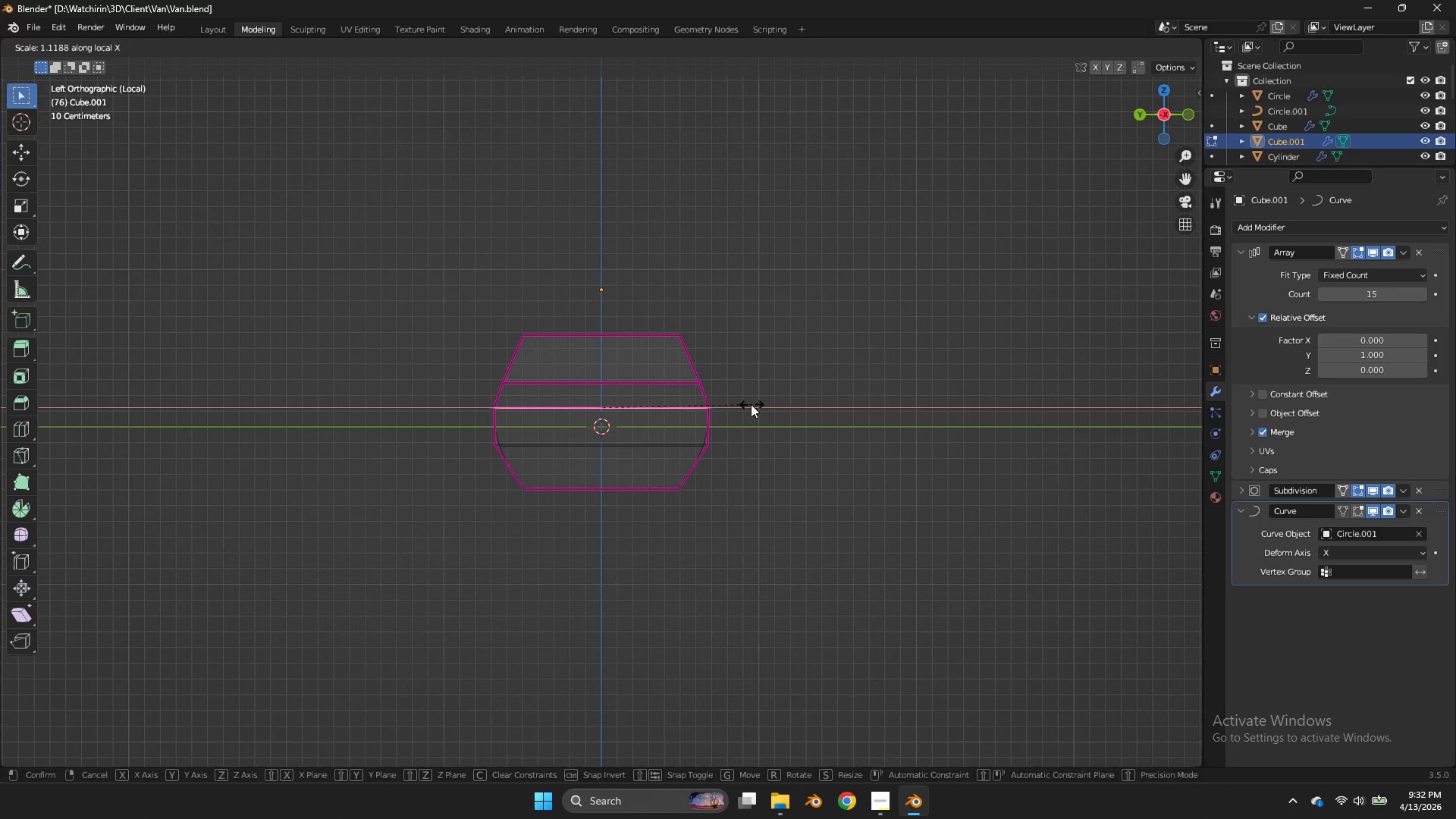 
left_click([751, 404])
 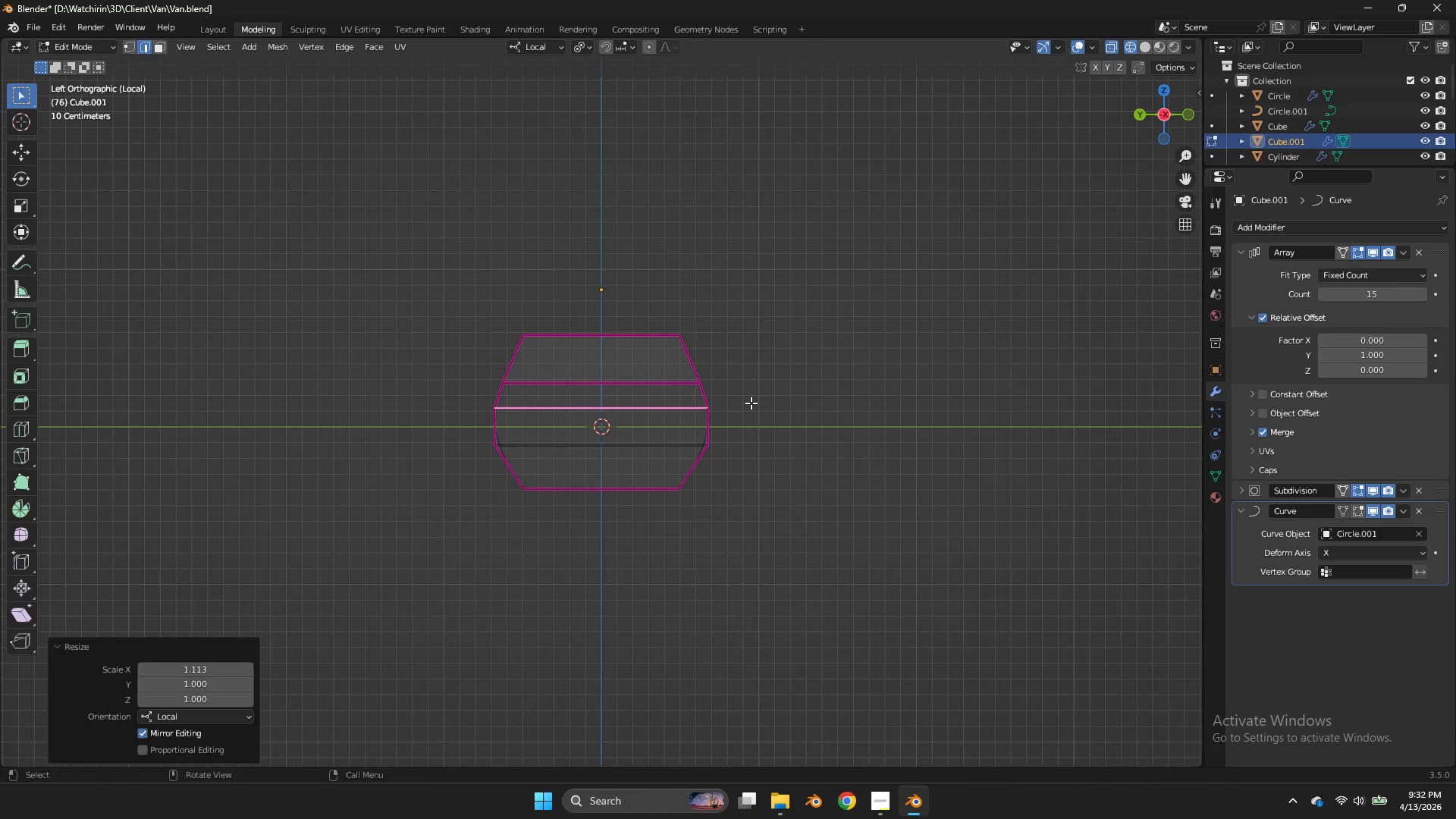 
key(NumpadDivide)
 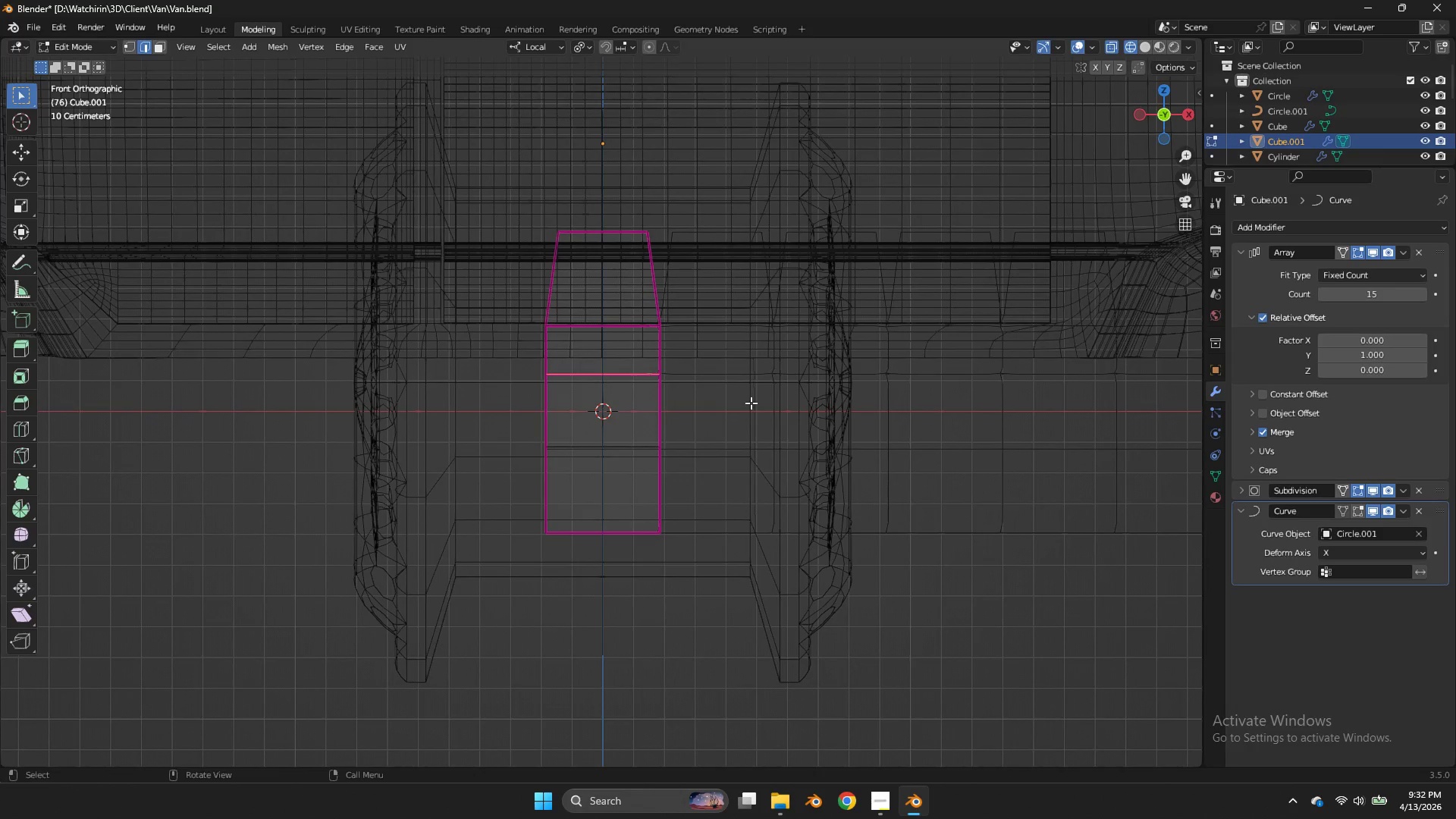 
key(Z)
 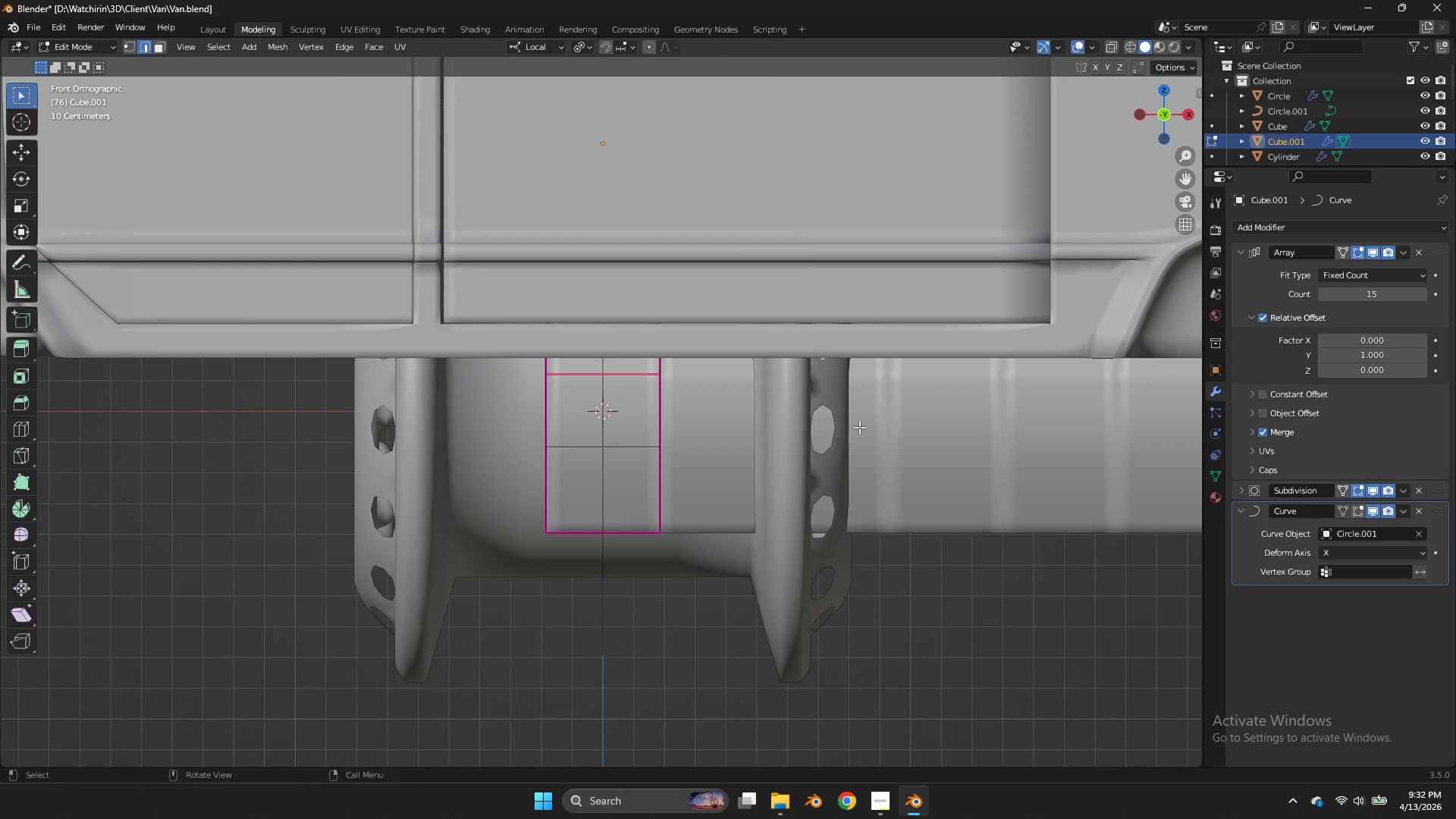 
key(Tab)
 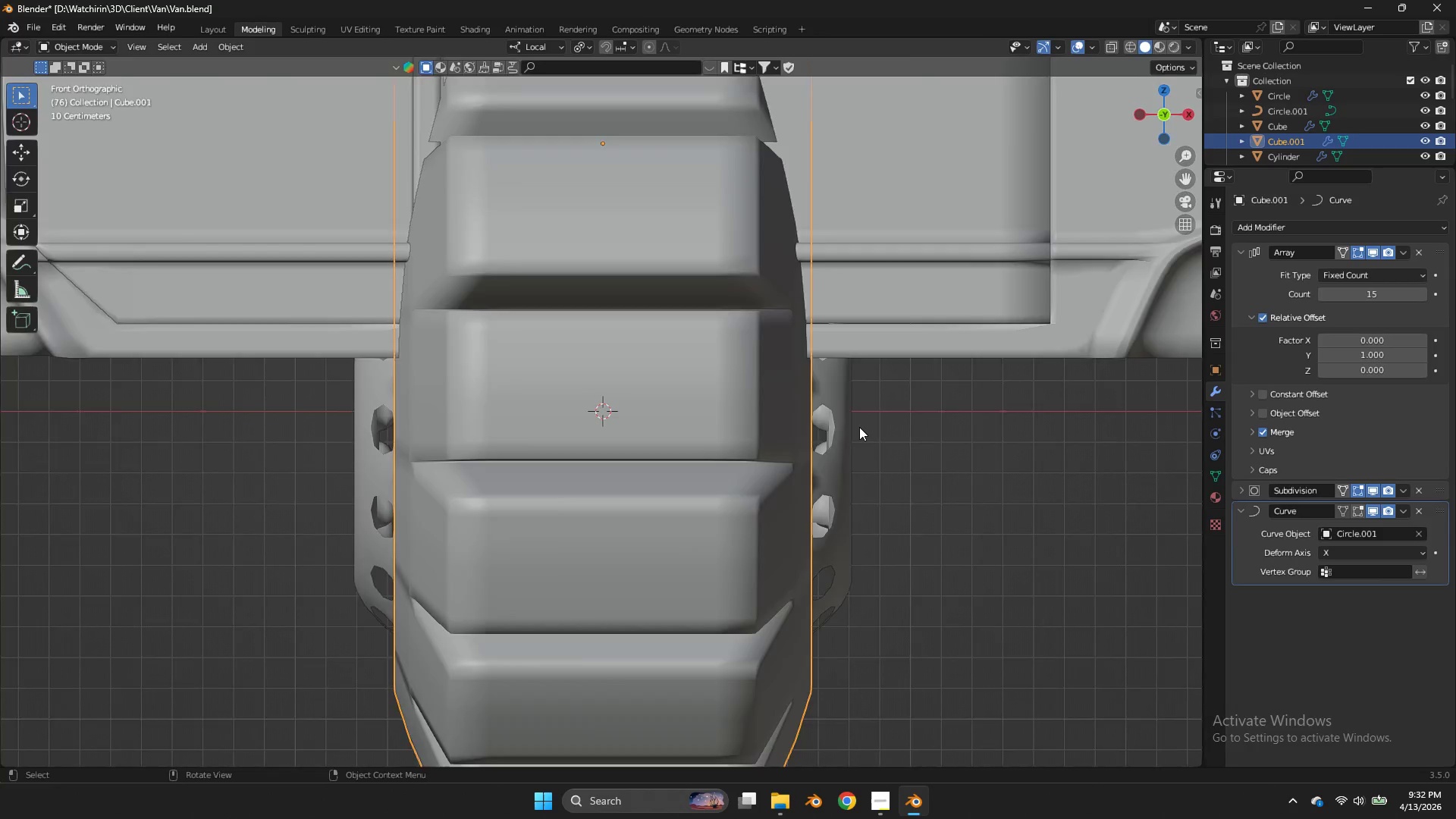 
left_click_drag(start_coordinate=[1154, 108], to_coordinate=[37, 101])
 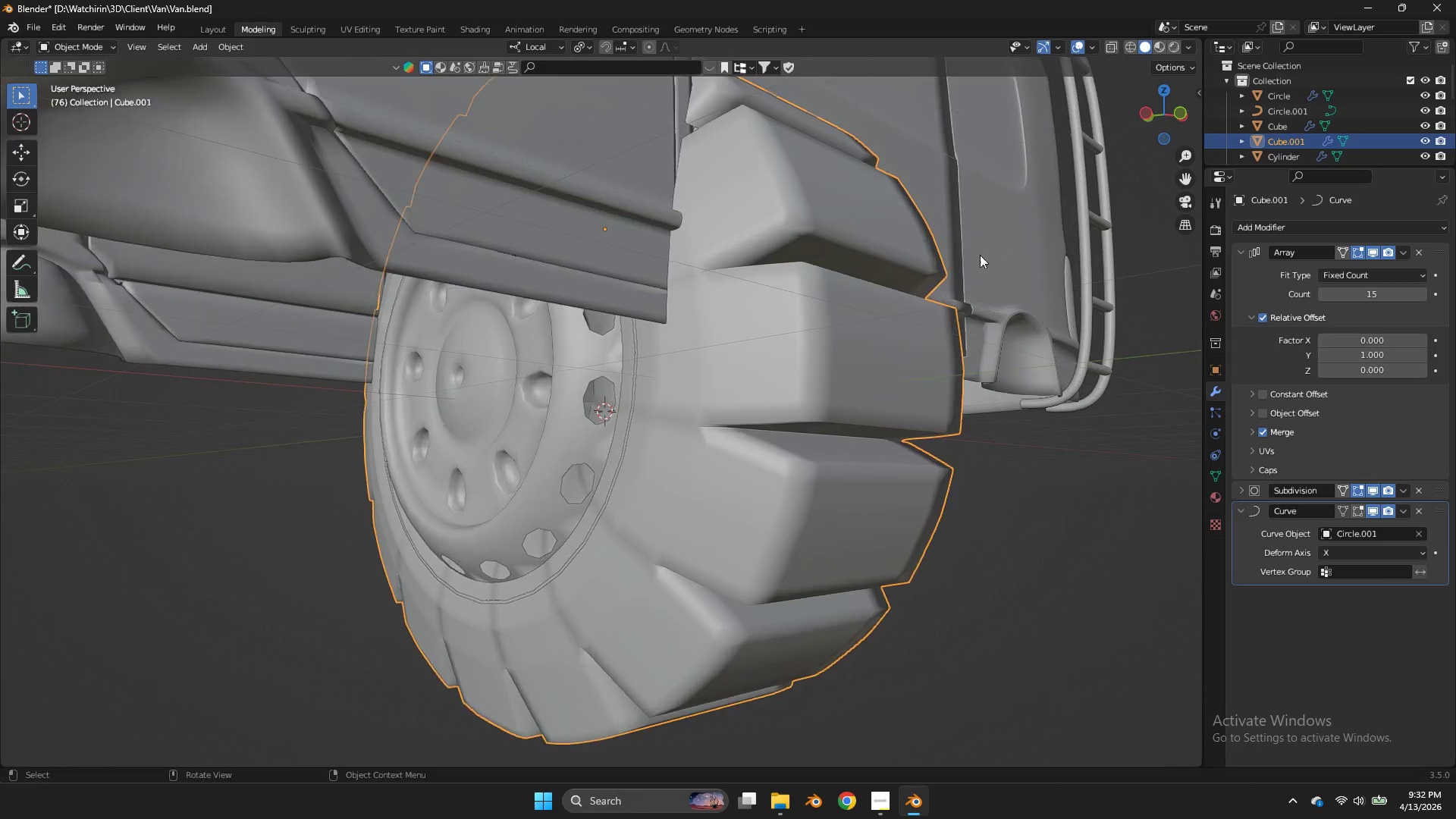 
scroll: coordinate [859, 427], scroll_direction: down, amount: 3.0
 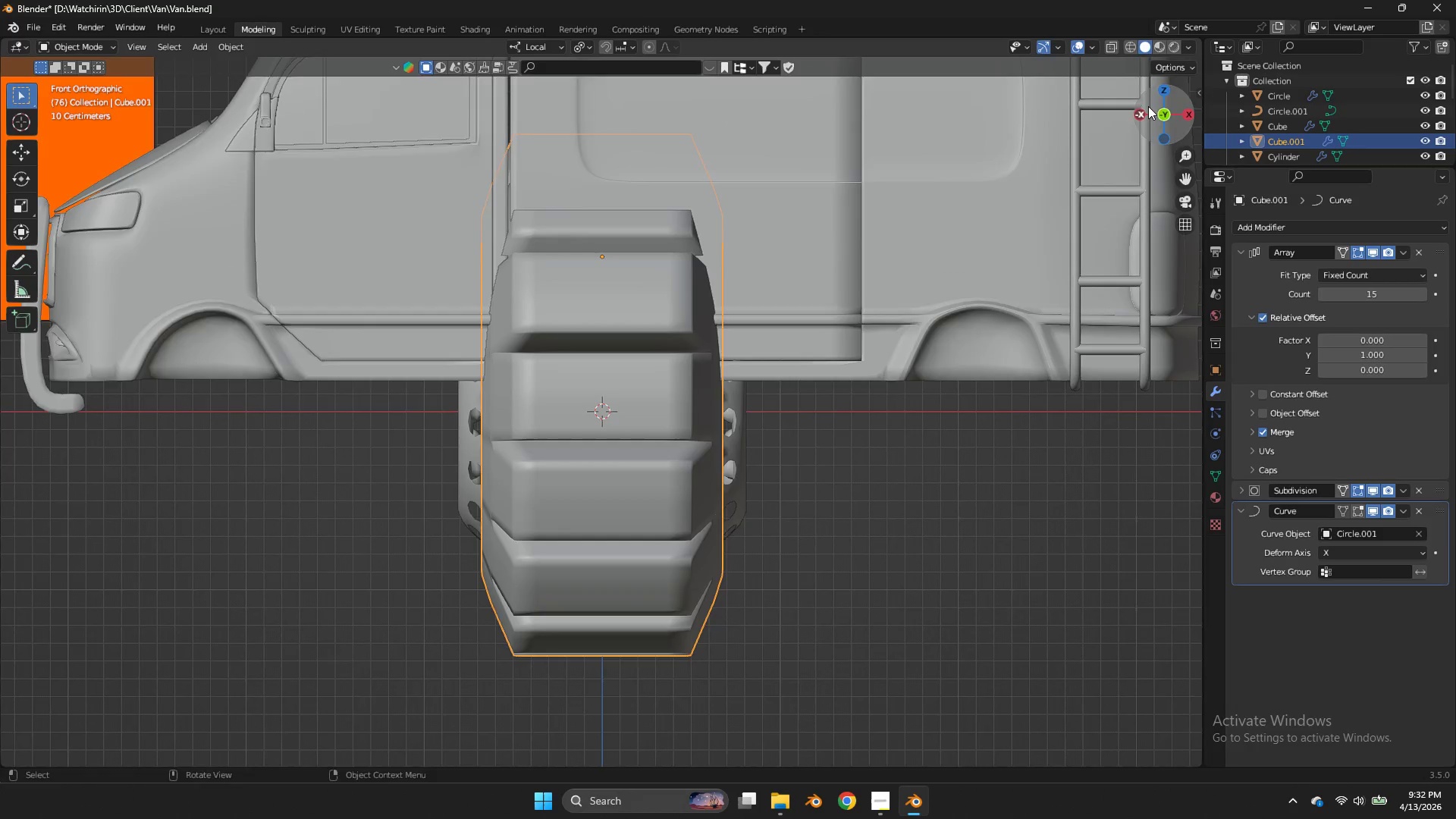 
left_click([902, 348])
 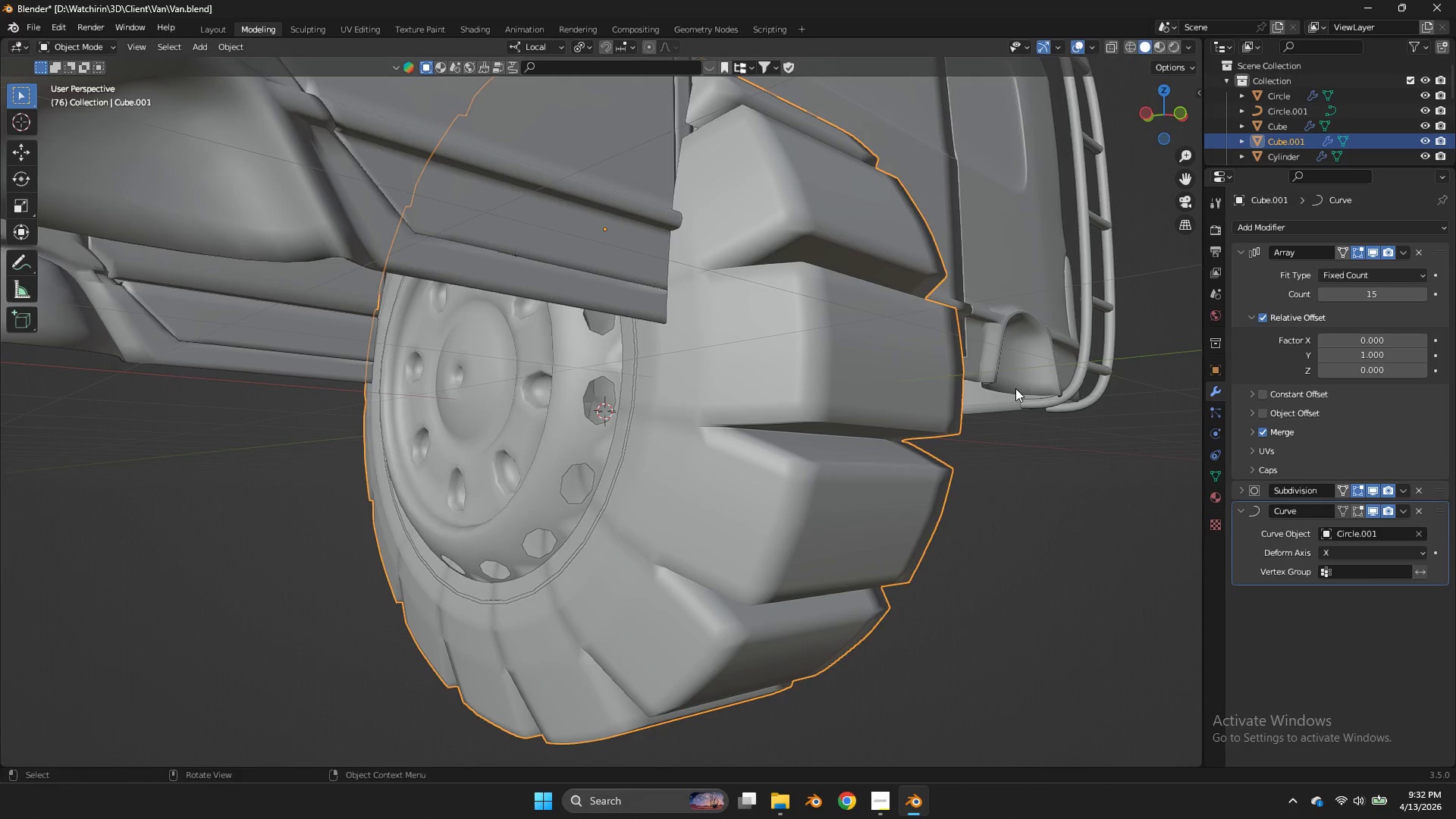 
key(S)
 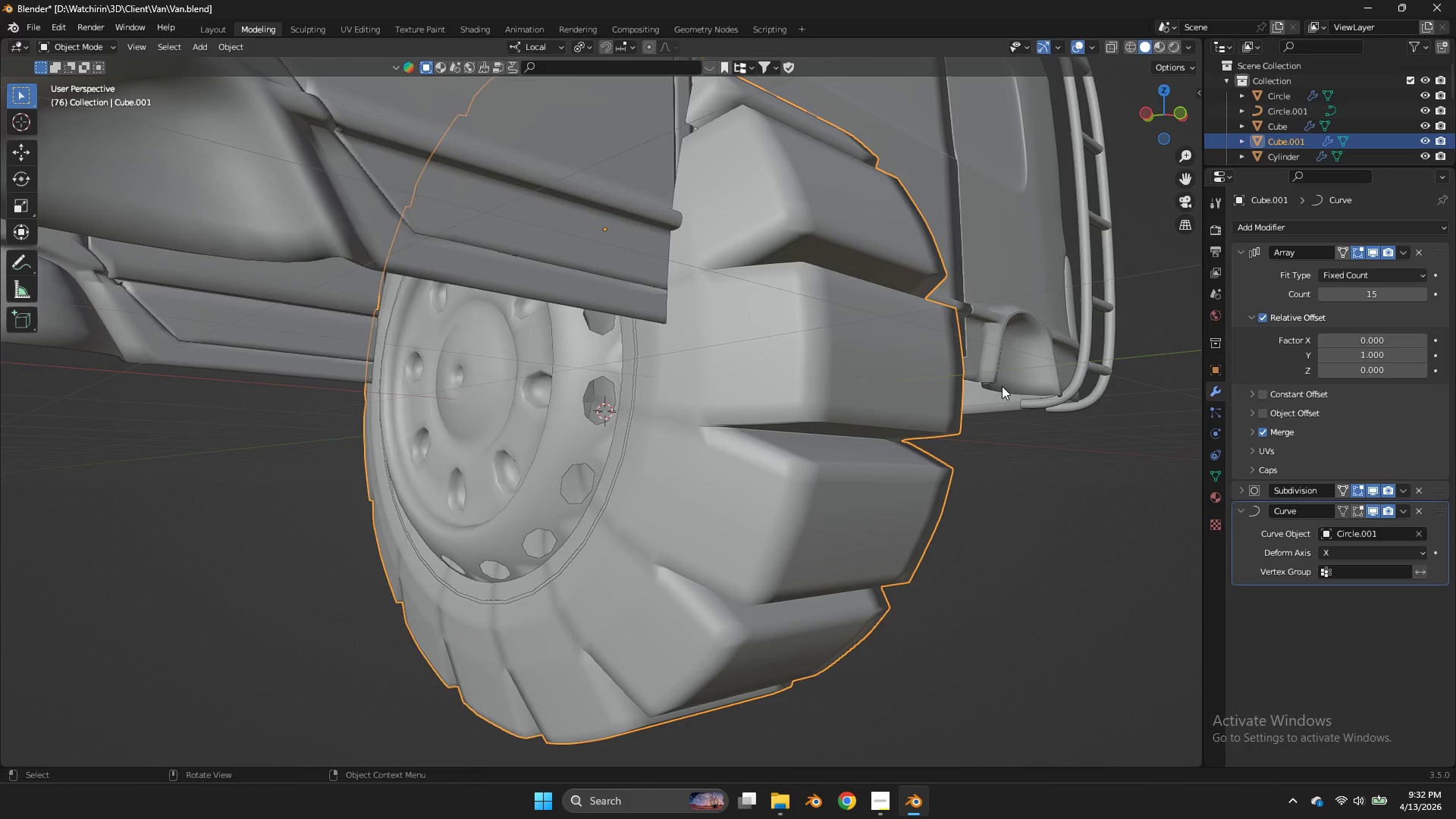 
scroll: coordinate [1001, 238], scroll_direction: up, amount: 1.0
 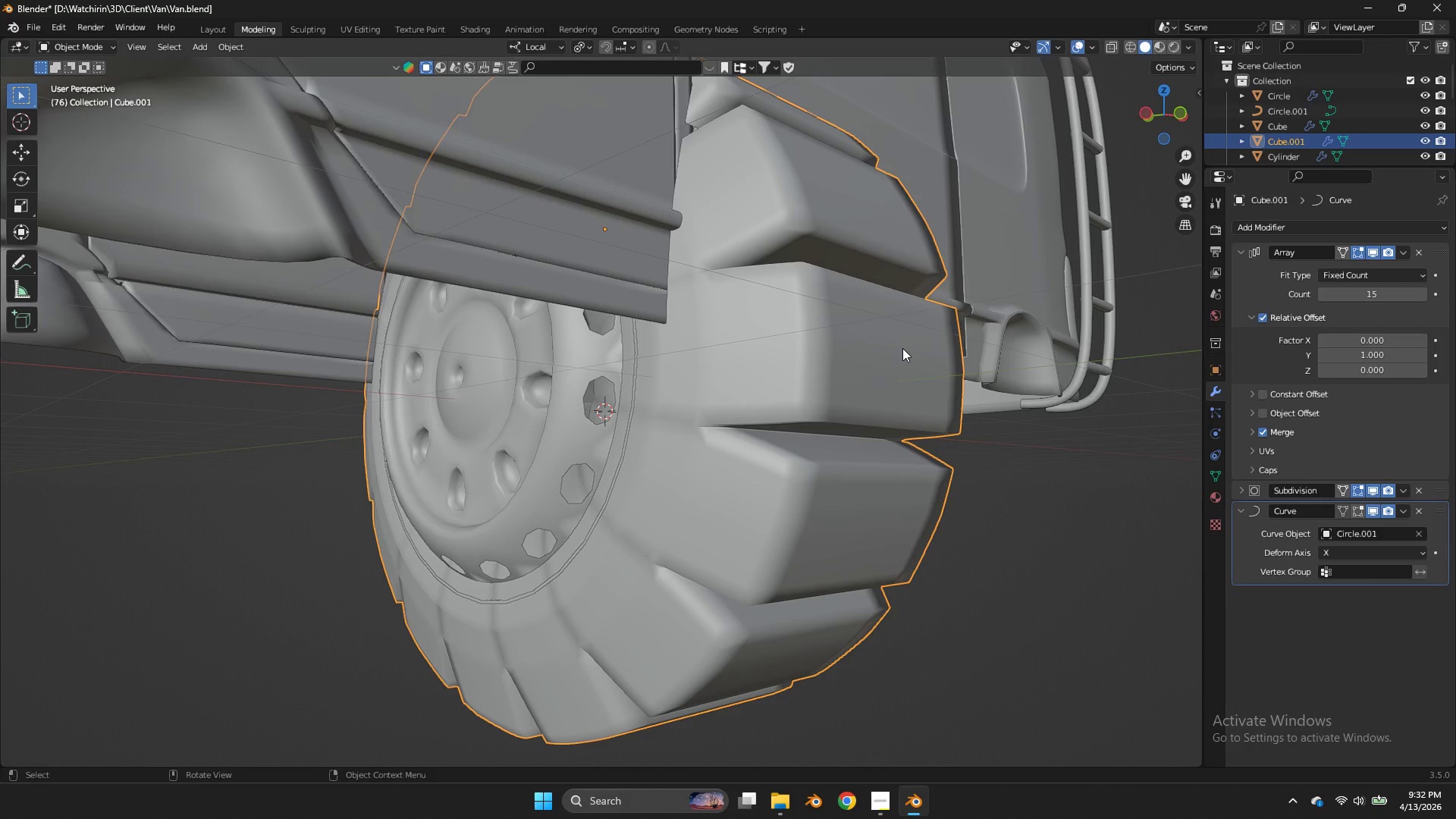 
type(sx)
 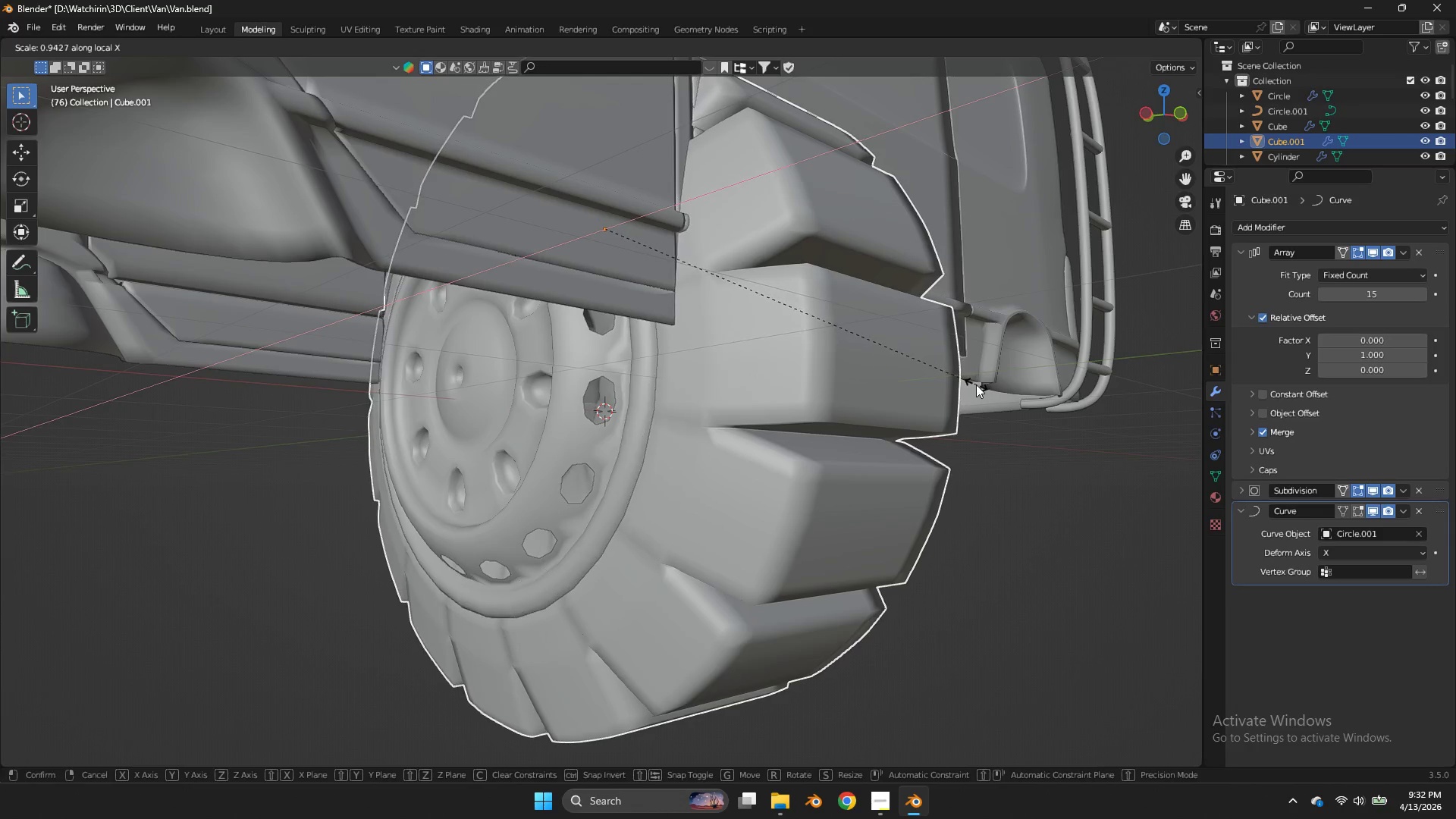 
hold_key(key=ShiftLeft, duration=0.48)
left_click([951, 383])
 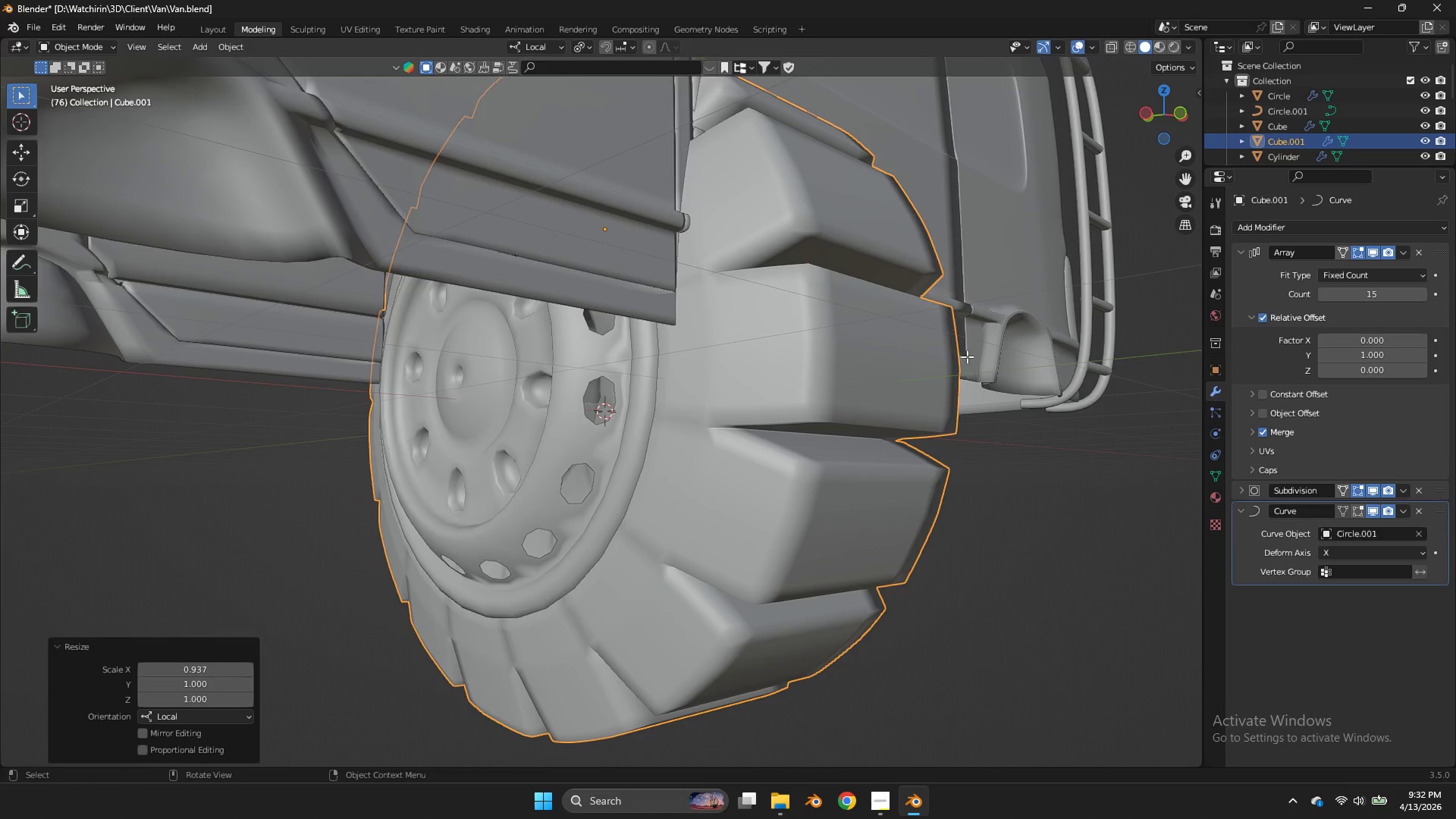 
key(Tab)
 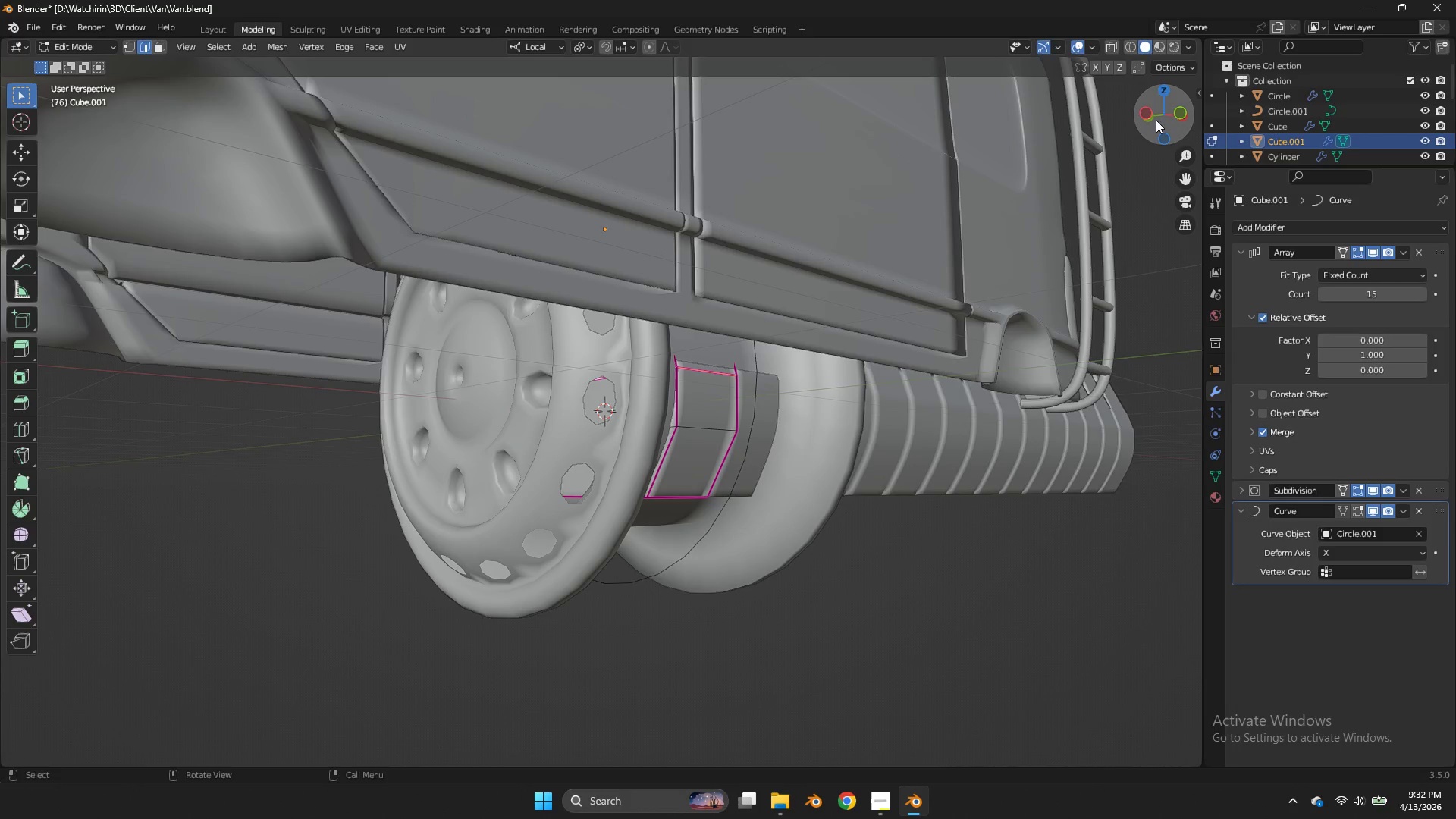 
left_click_drag(start_coordinate=[1159, 114], to_coordinate=[1140, 106])
 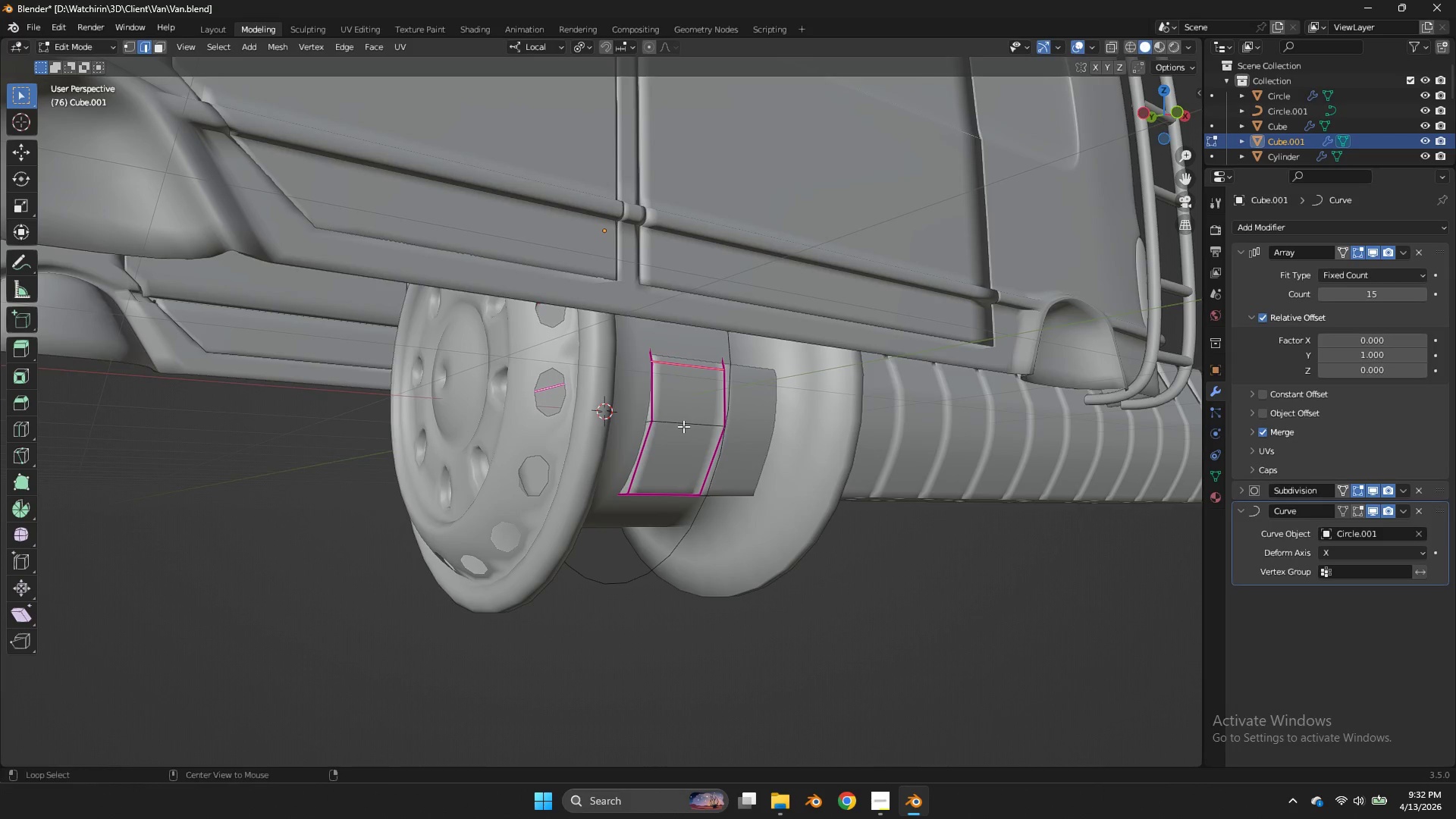 
hold_key(key=AltLeft, duration=0.48)
left_click([683, 426])
 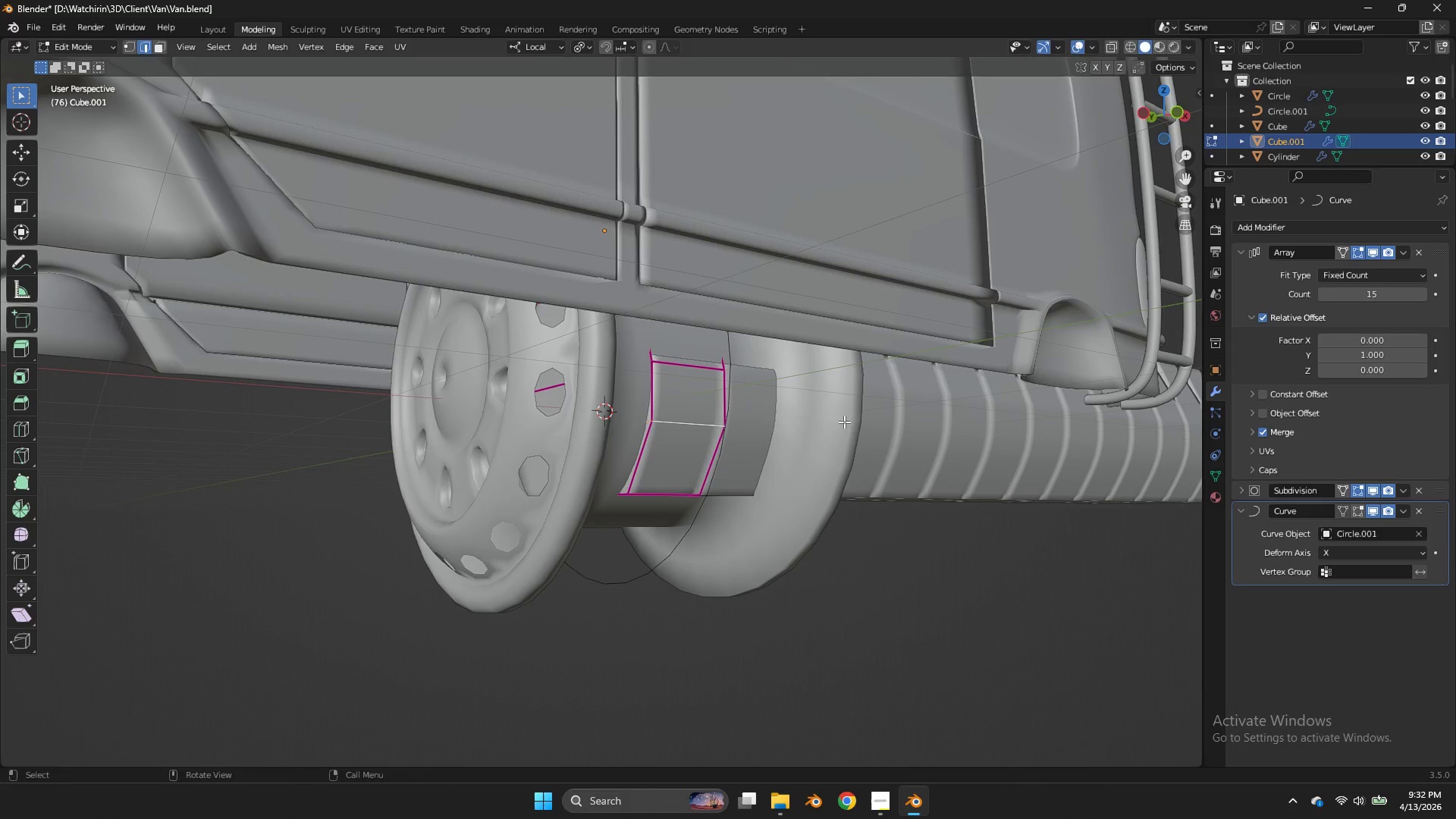 
type(sx)
 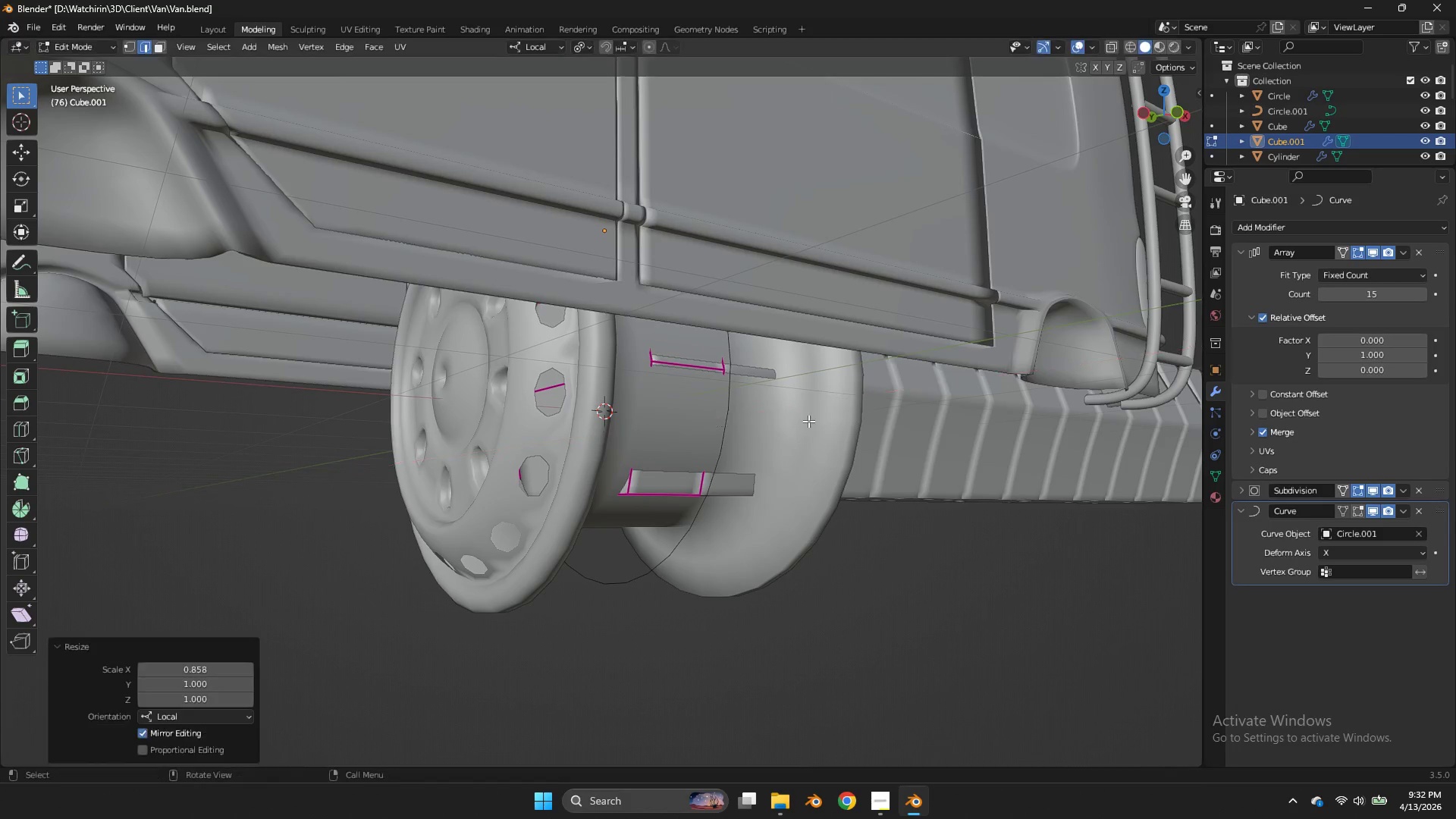 
left_click([808, 421])
 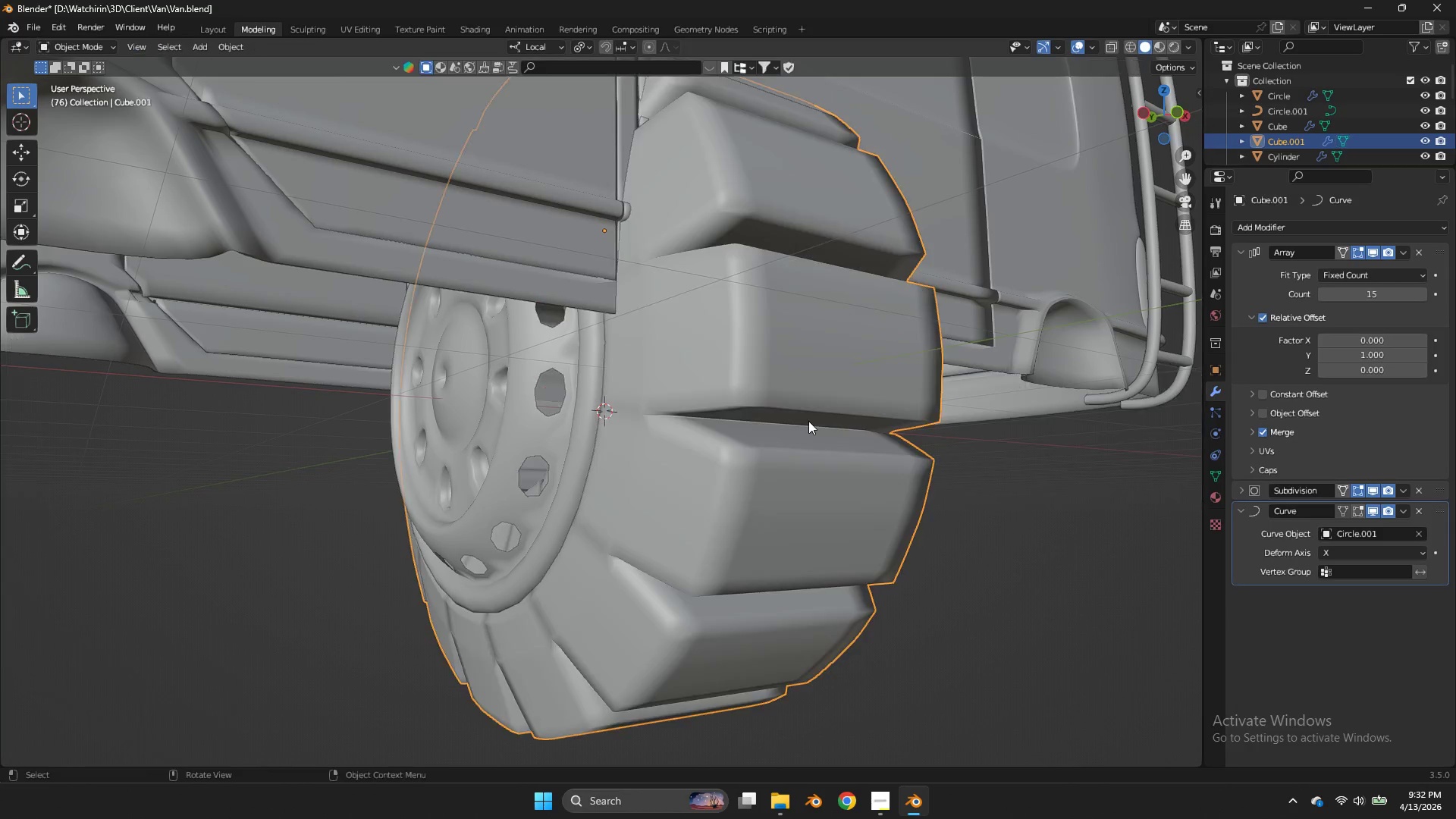 
key(Tab)
 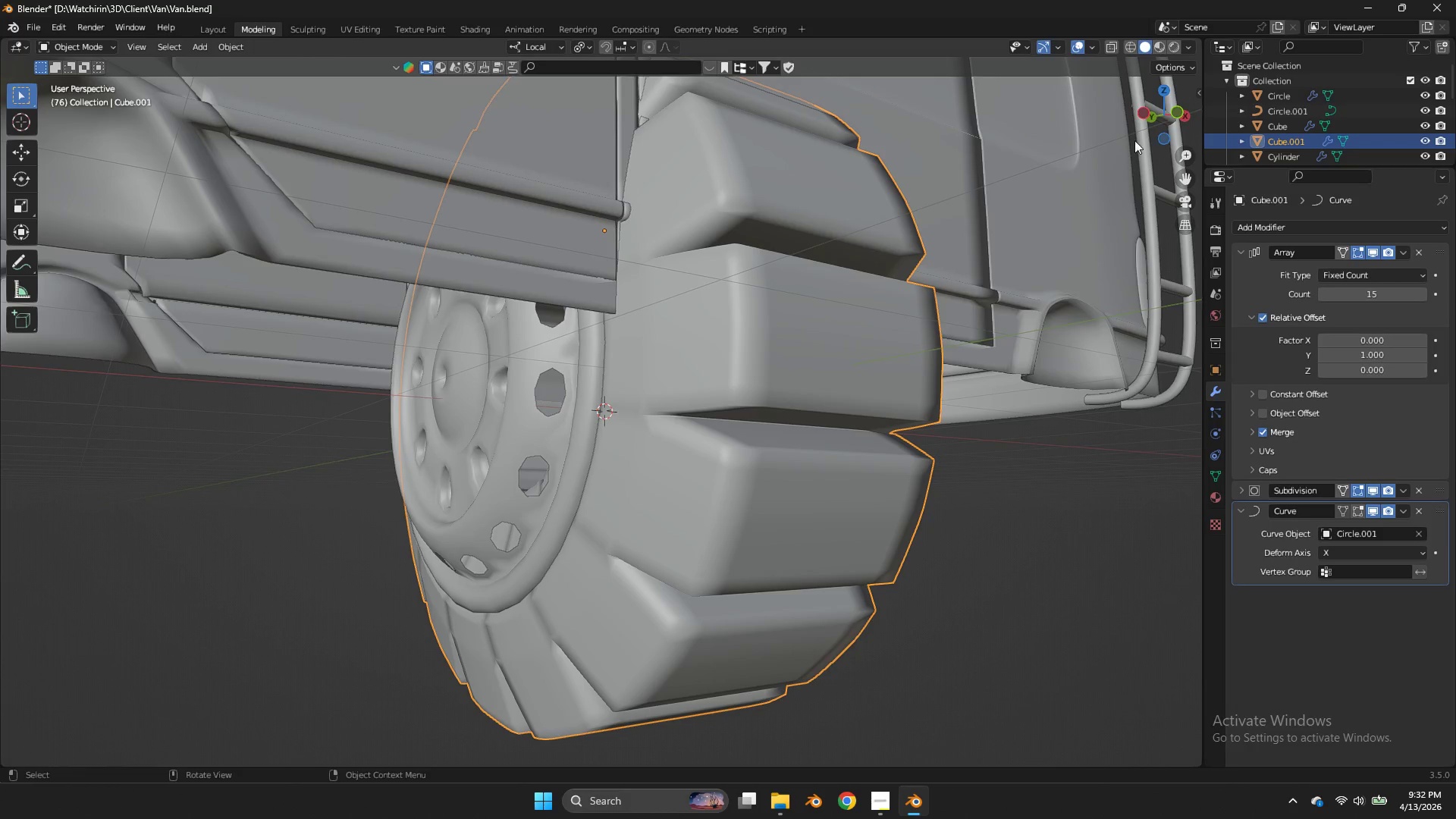 
left_click_drag(start_coordinate=[1153, 114], to_coordinate=[43, 112])
 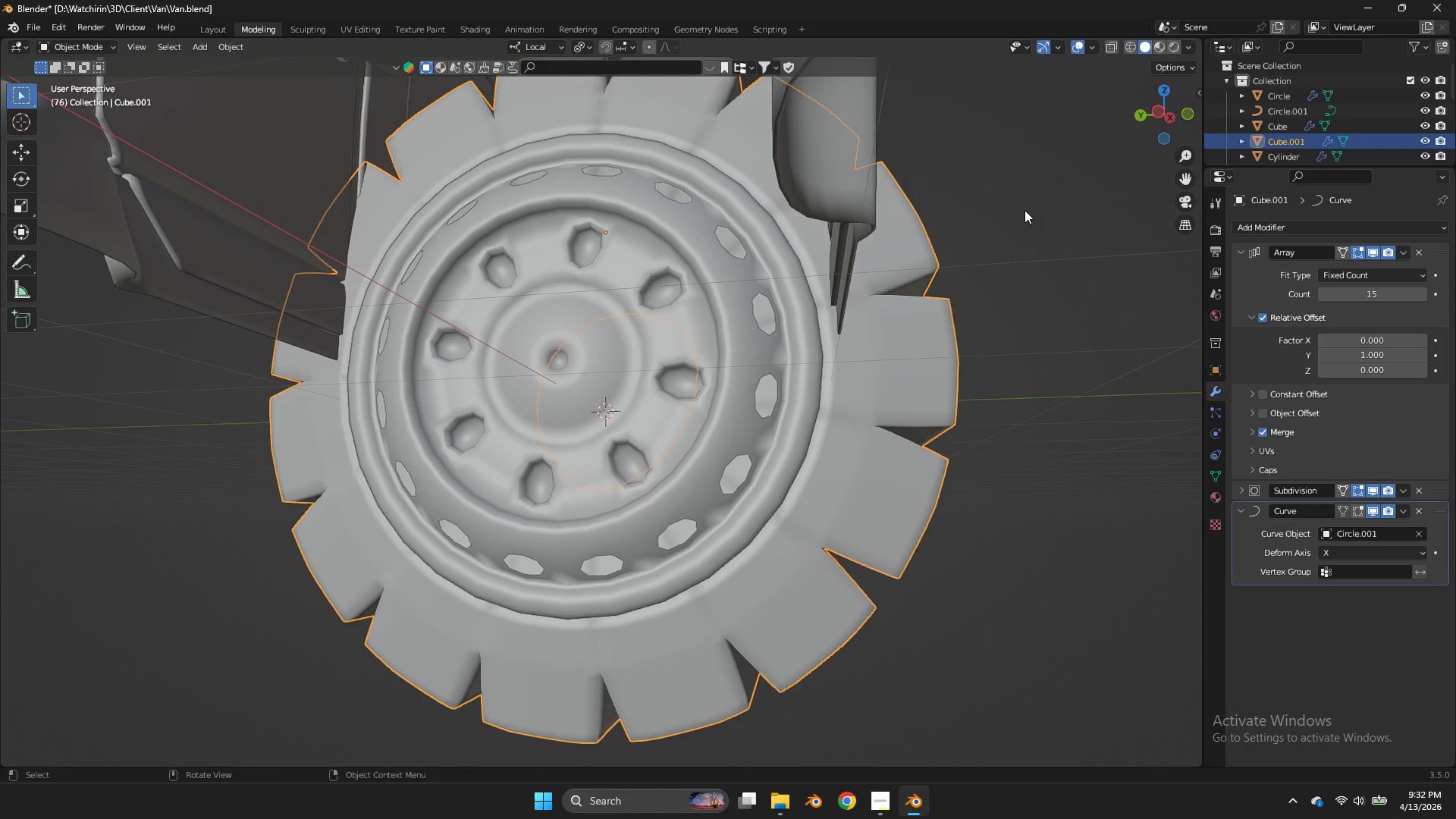 
key(Tab)
key(Tab)
key(Tab)
type(sx)
key(Tab)
 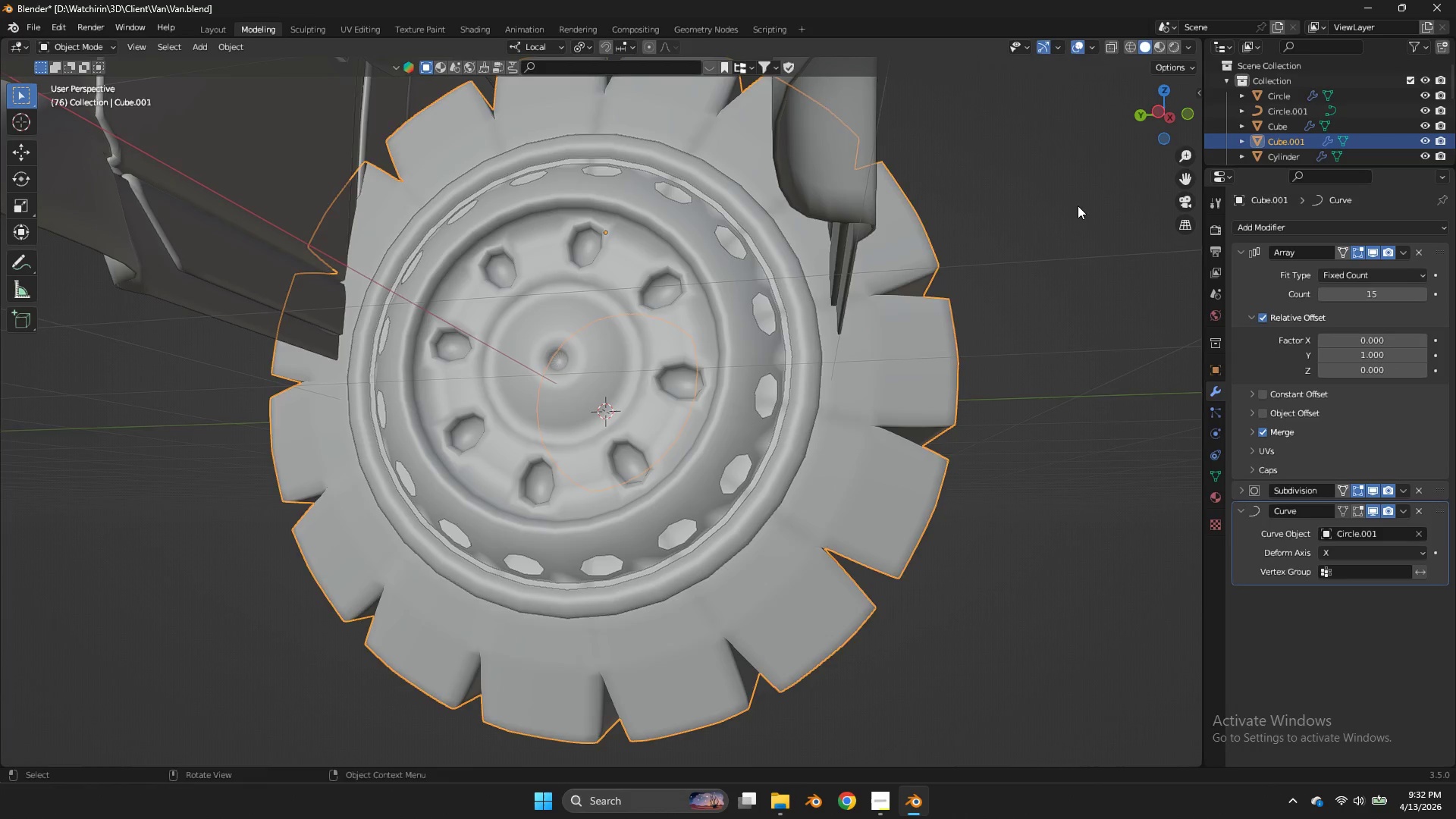 
key(Tab)
type(sx)
 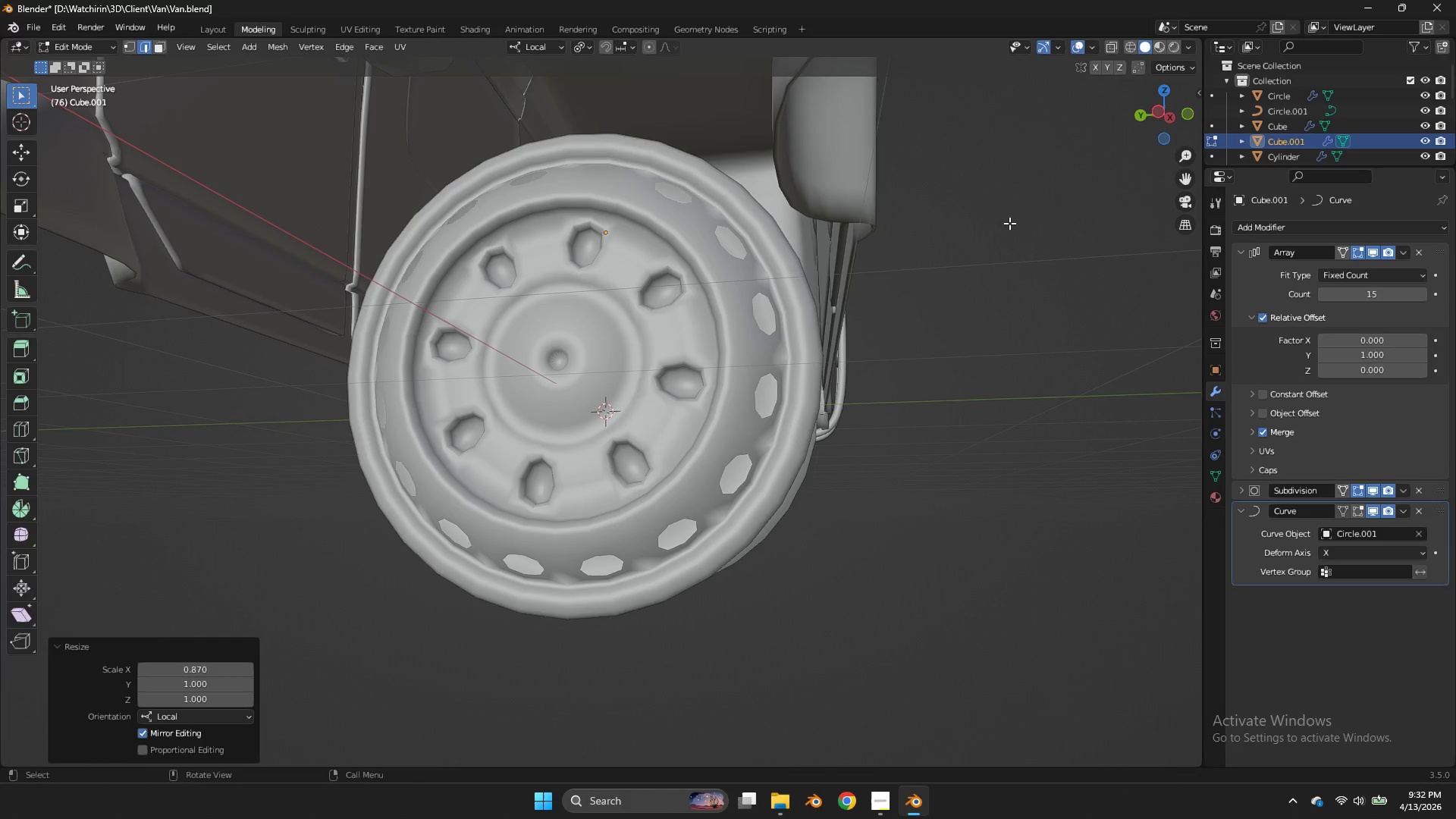 
left_click([1009, 223])
 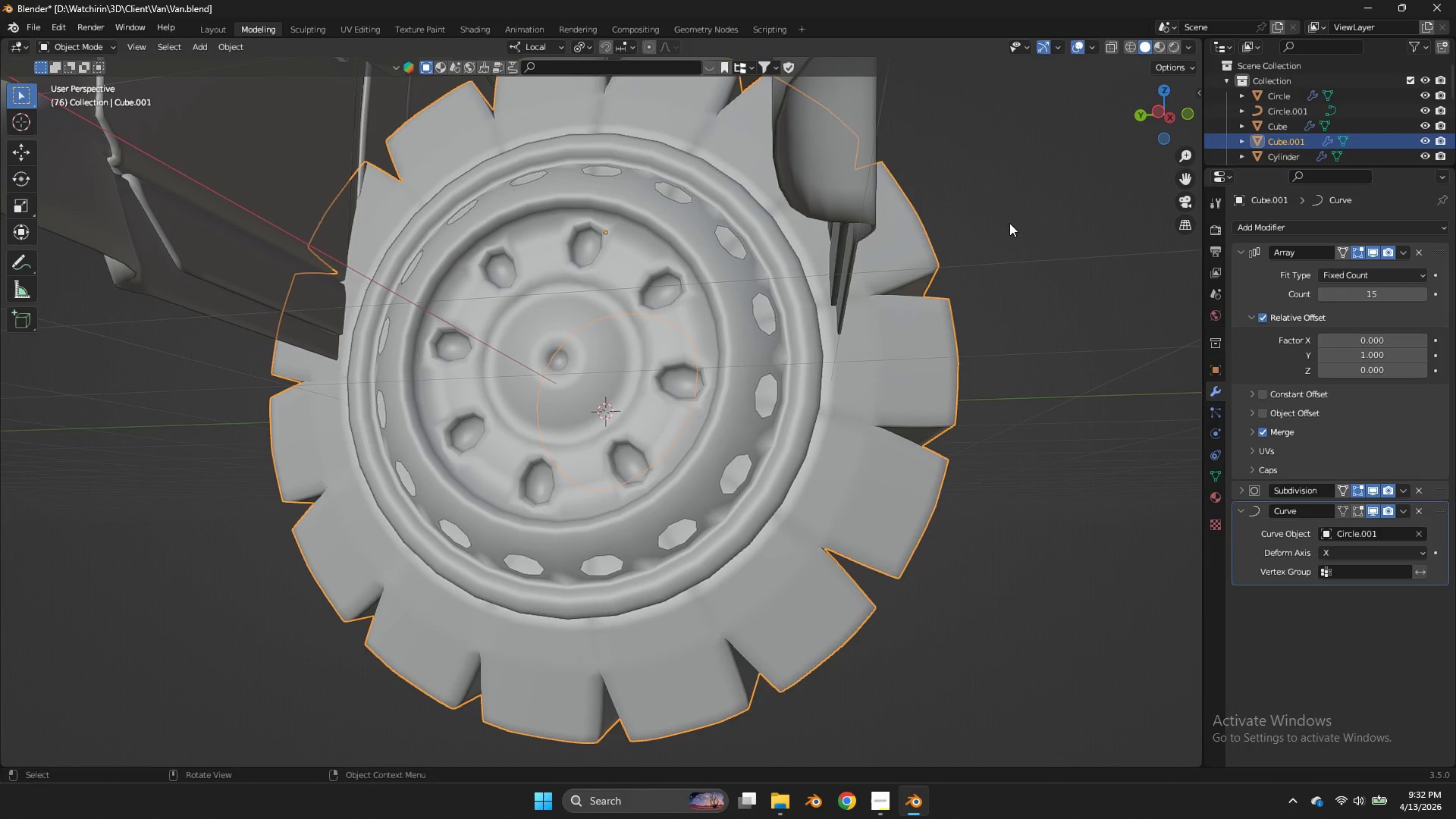 
key(Tab)
 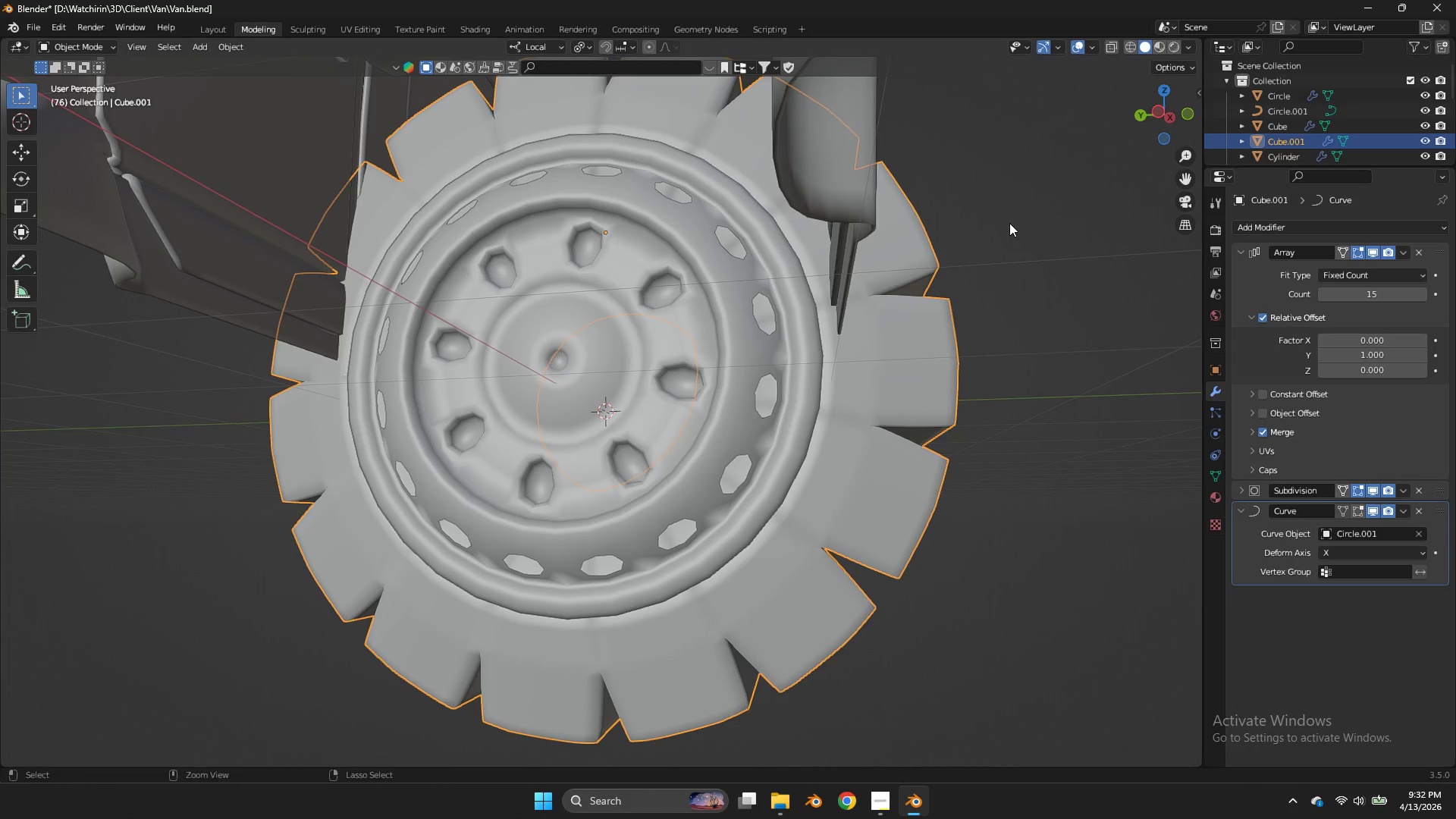 
key(Control+ControlLeft)
 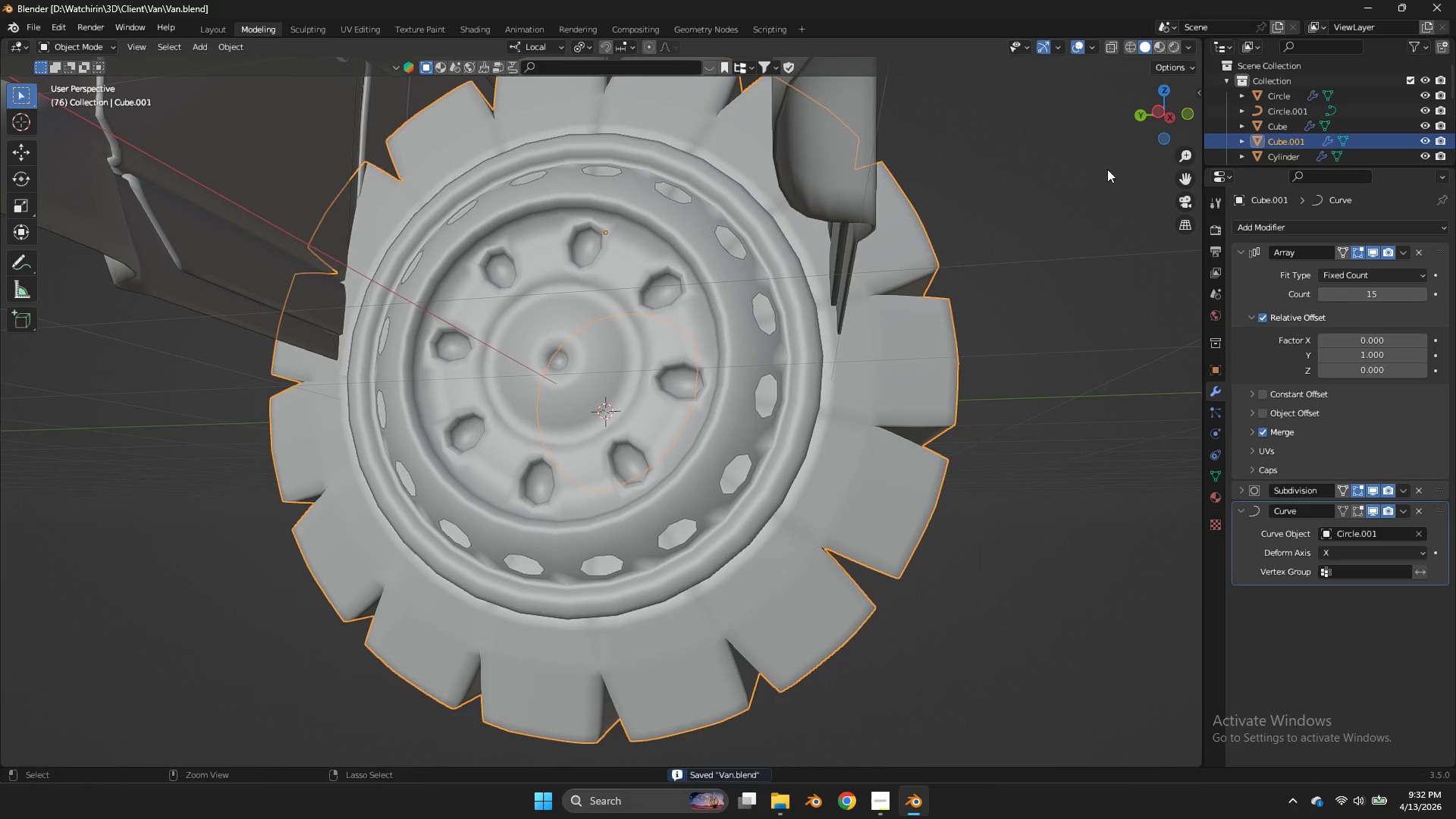 
key(Control+S)
 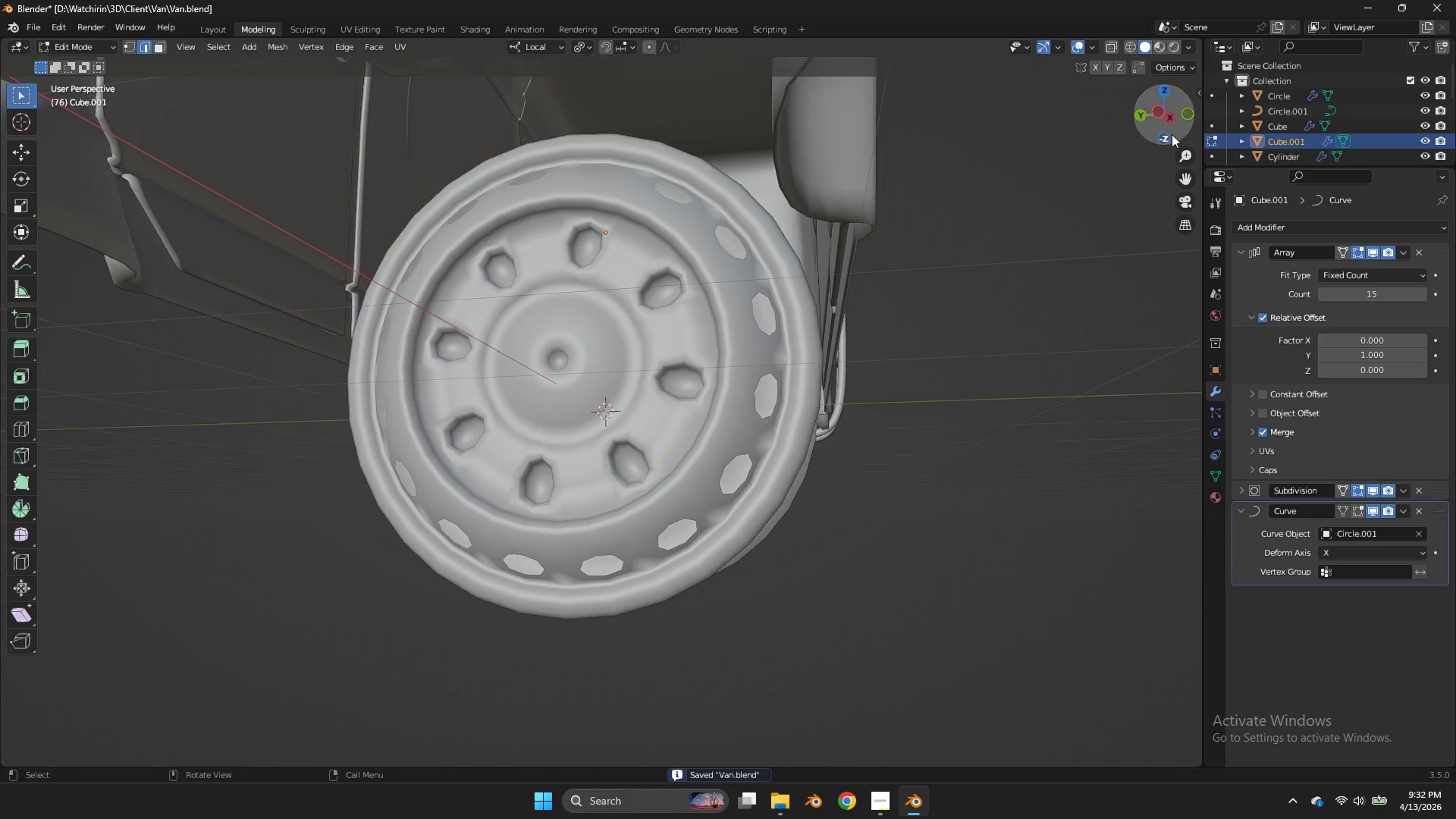 
key(Tab)
 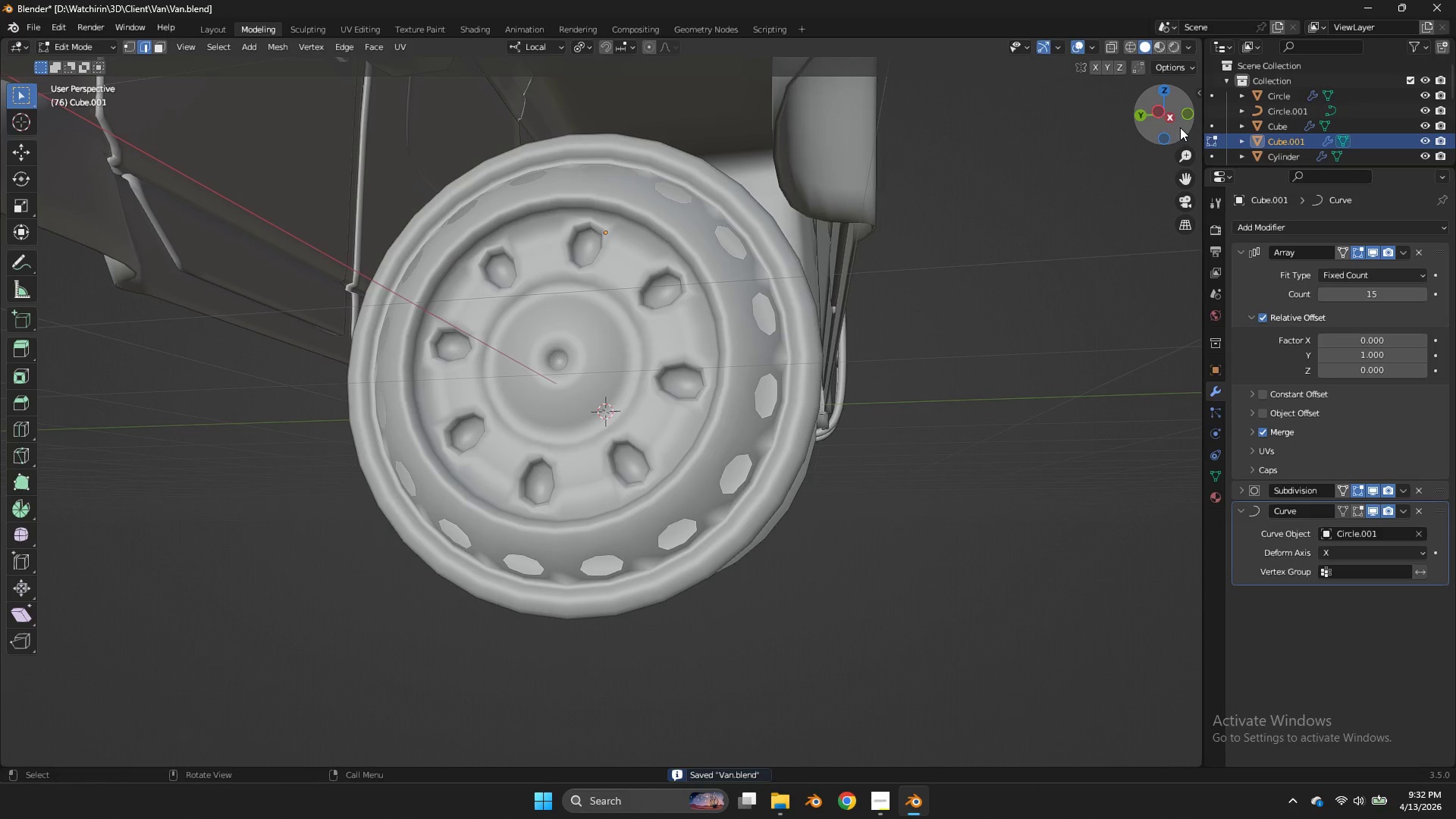 
left_click_drag(start_coordinate=[1180, 127], to_coordinate=[1056, 116])
 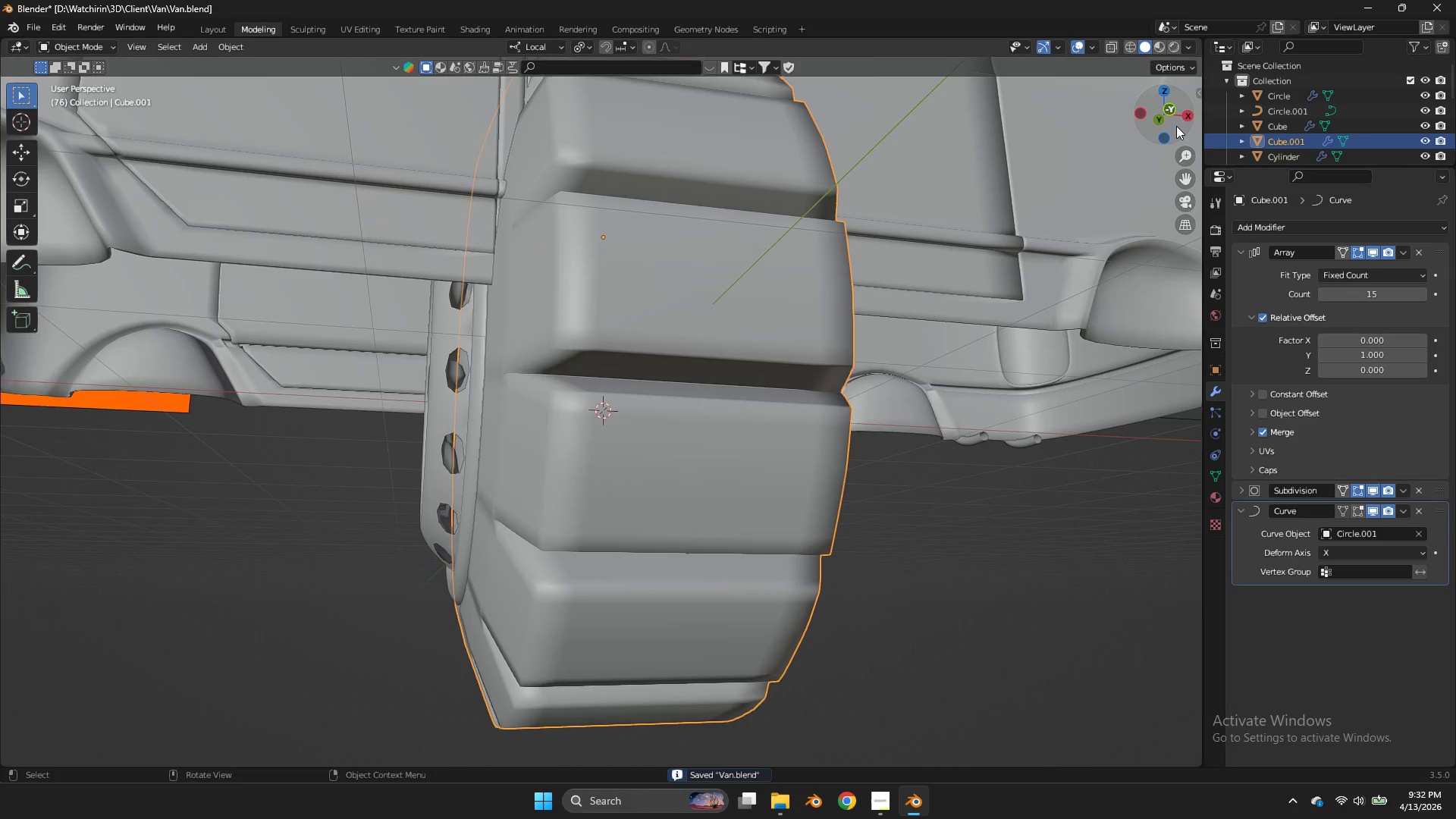 
key(Tab)
 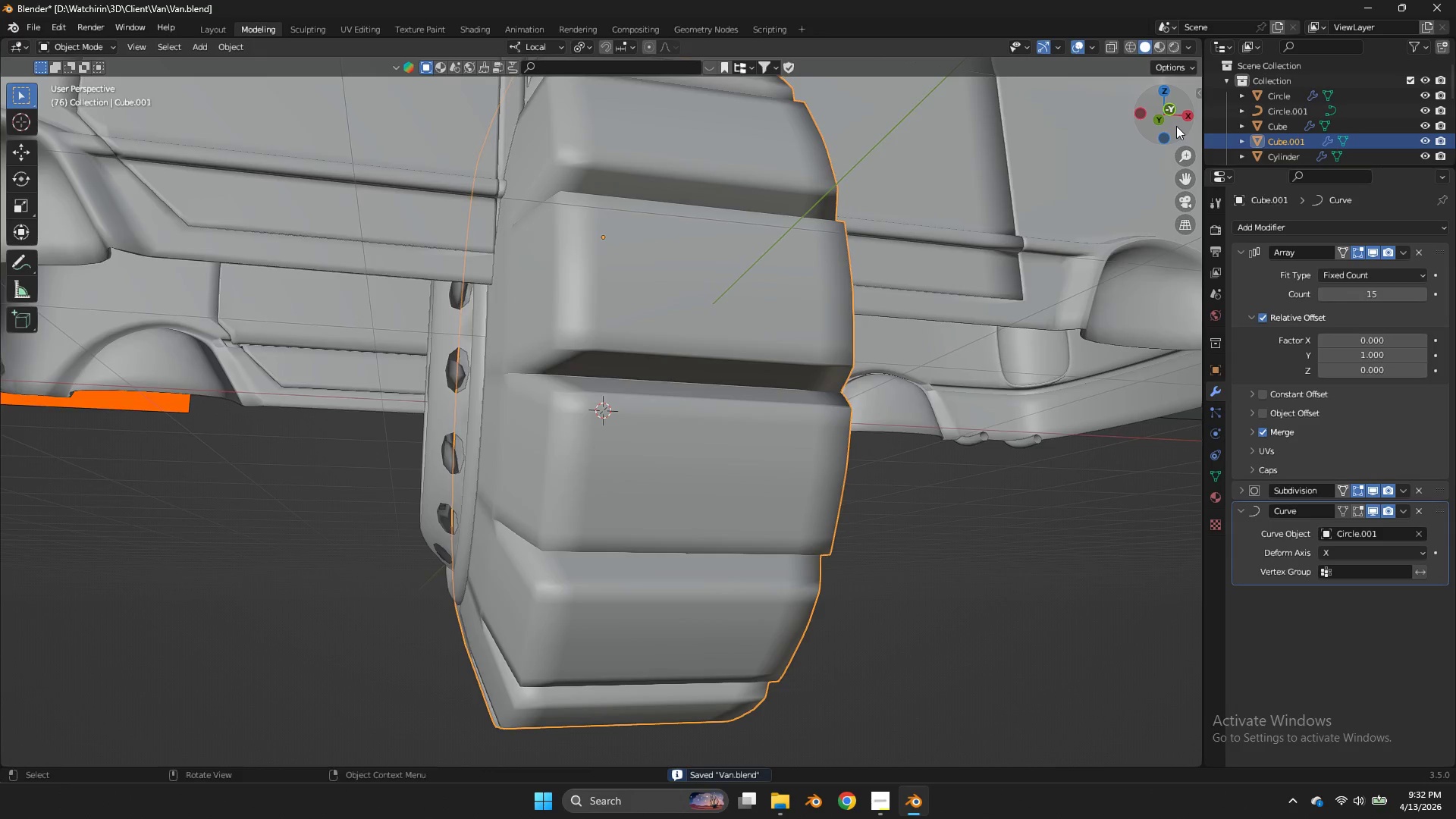 
left_click_drag(start_coordinate=[1176, 126], to_coordinate=[120, 133])
 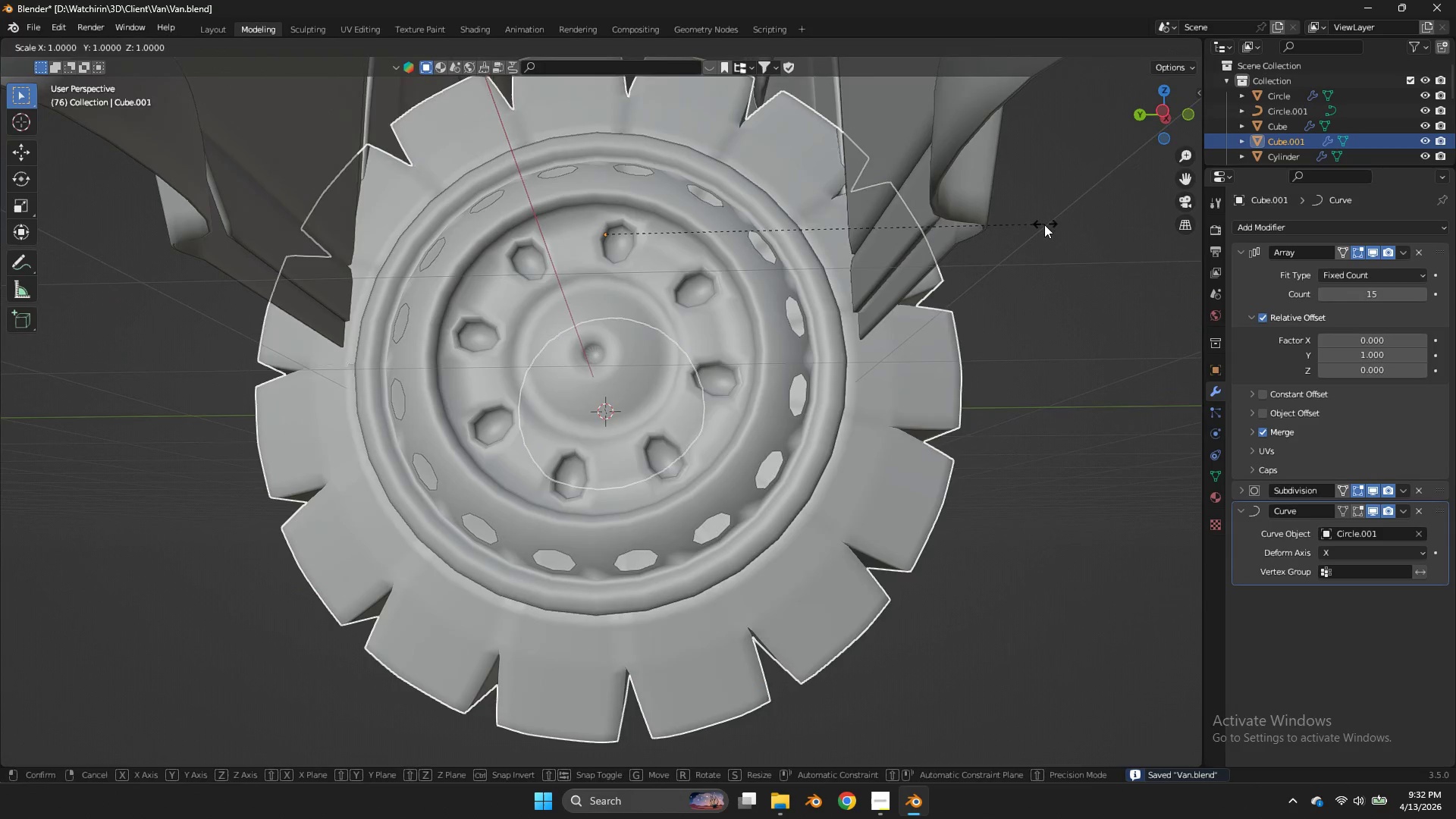 
key(S)
 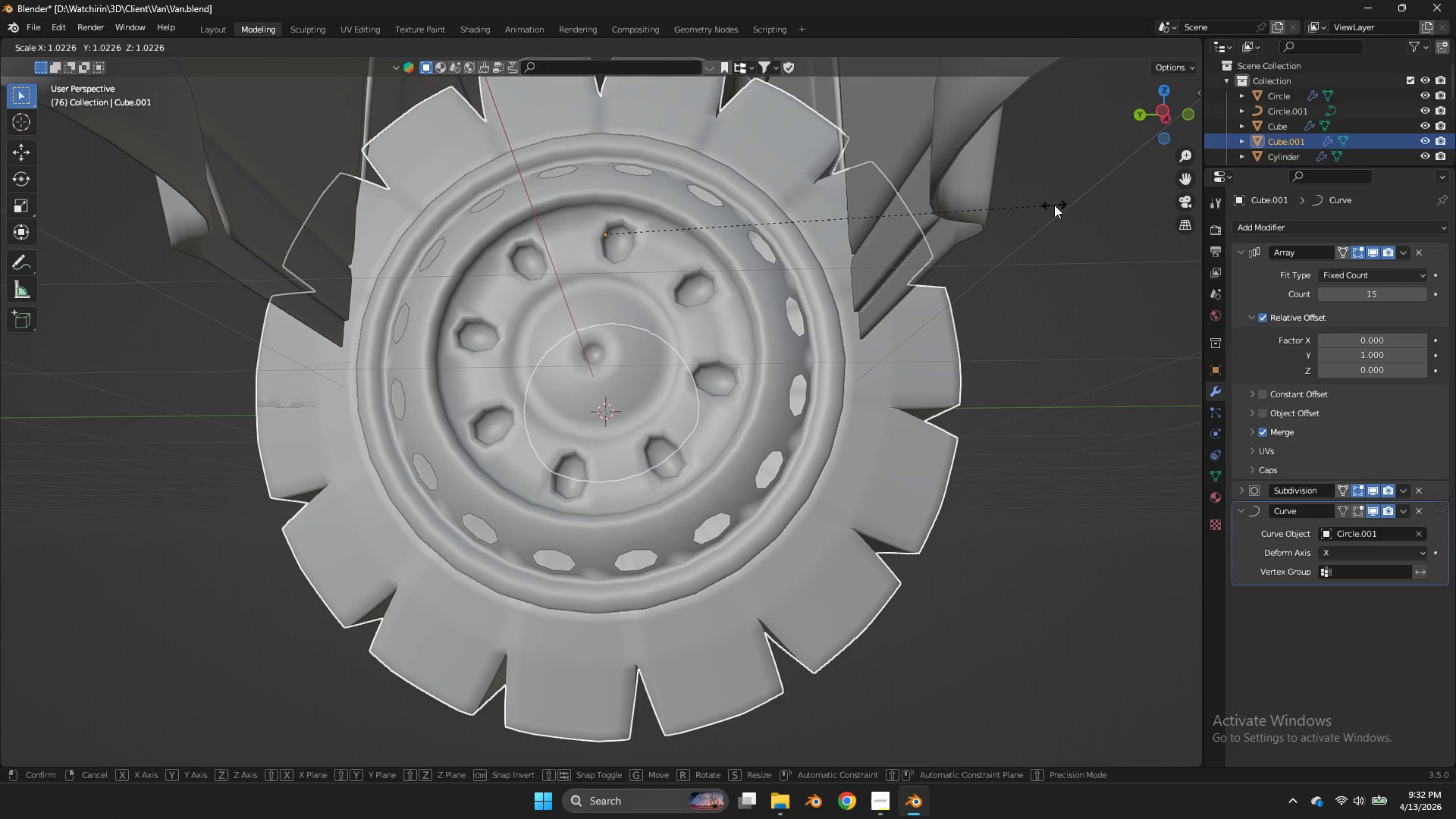 
right_click([1056, 204])
 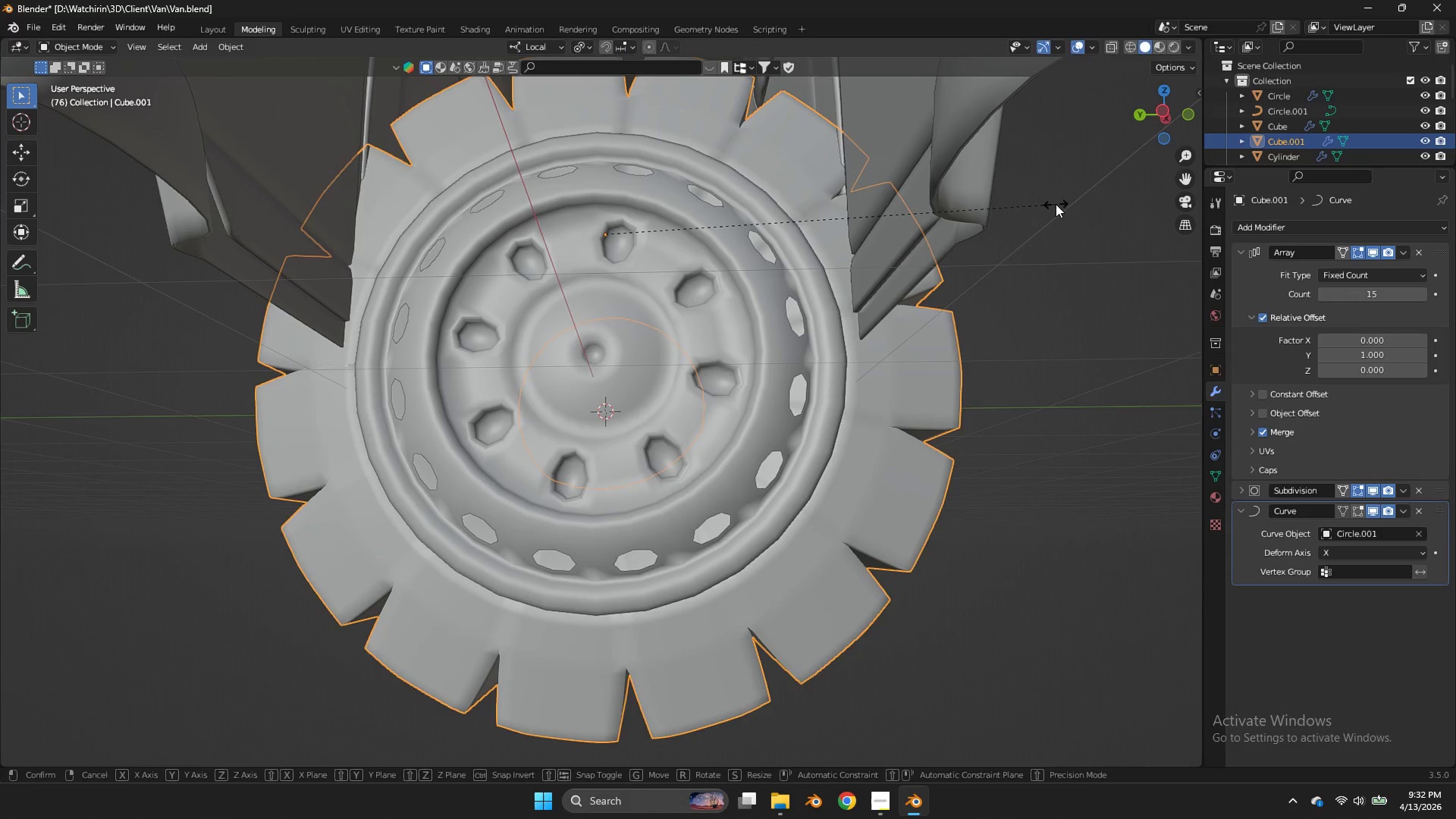 
type(sz)
 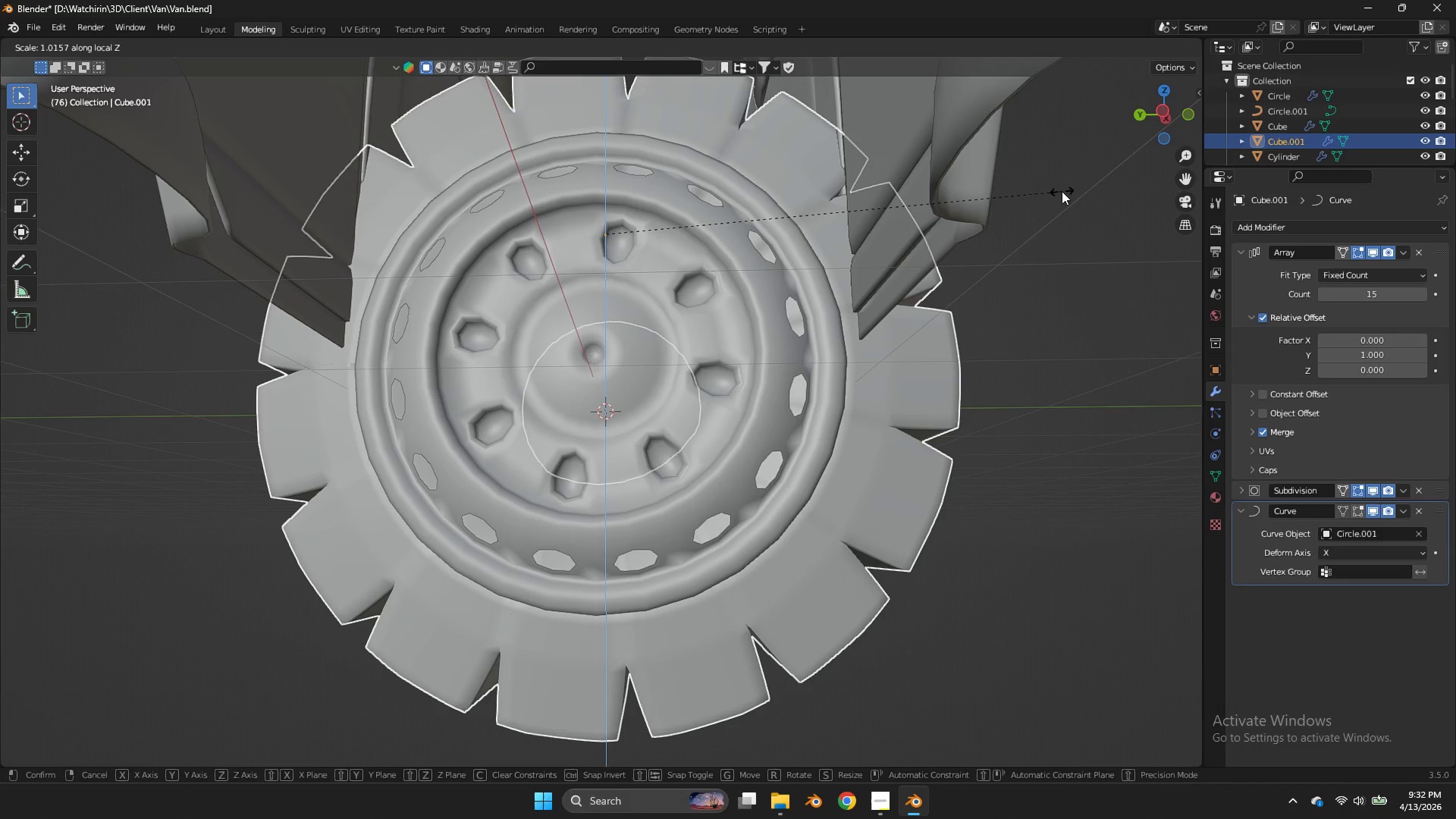 
key(Y)
 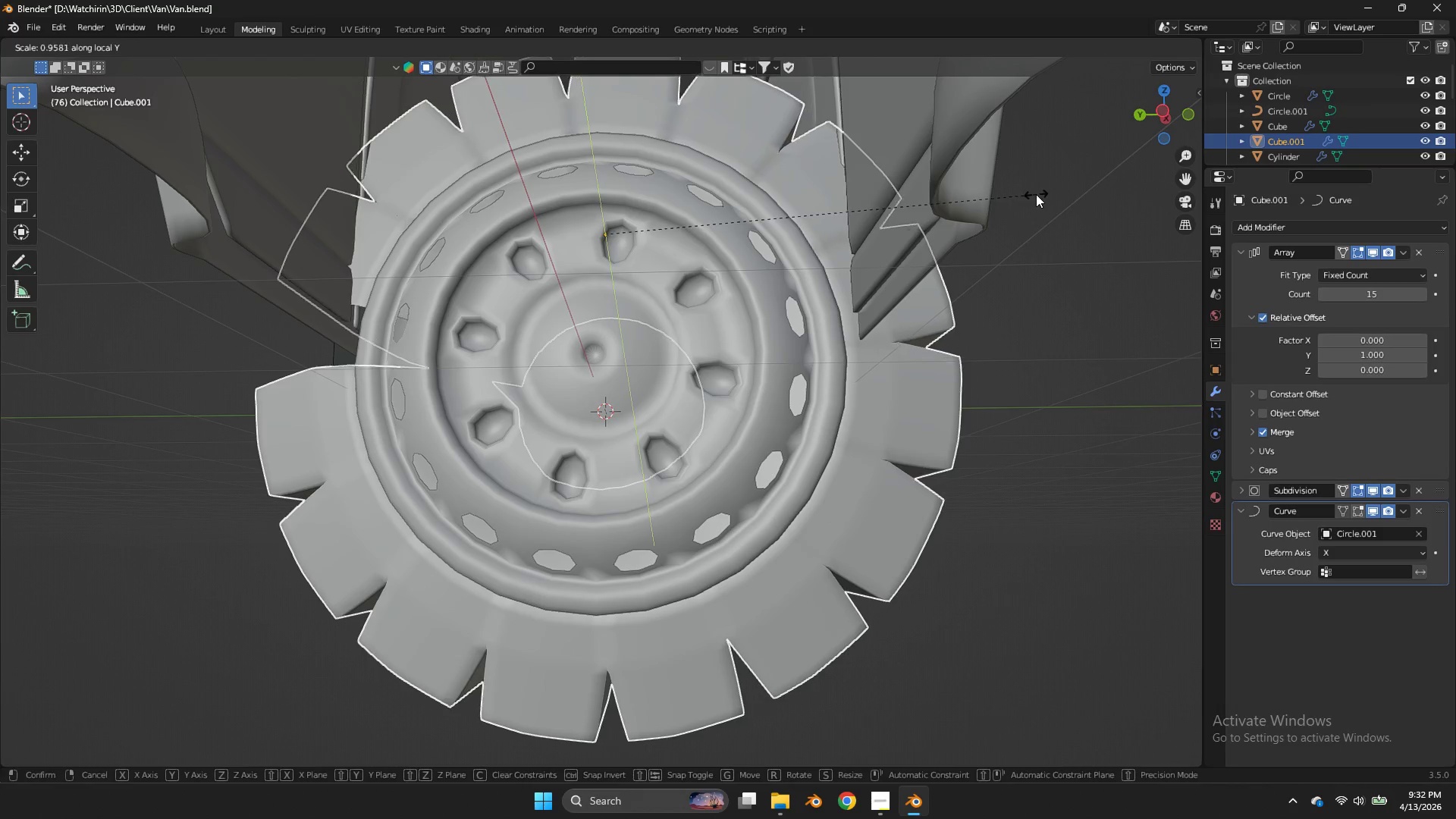 
right_click([1036, 194])
 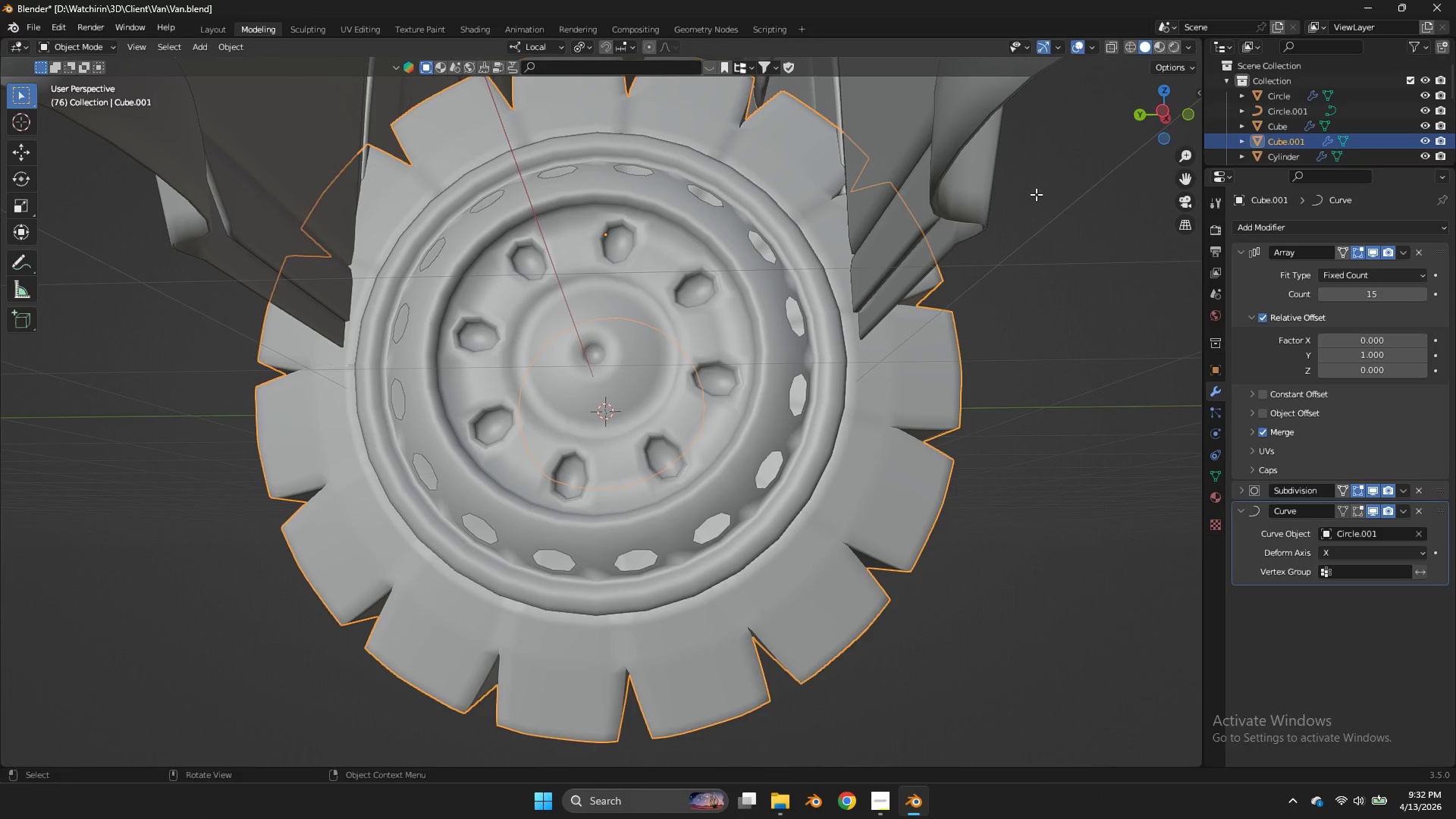 
type(syyx)
 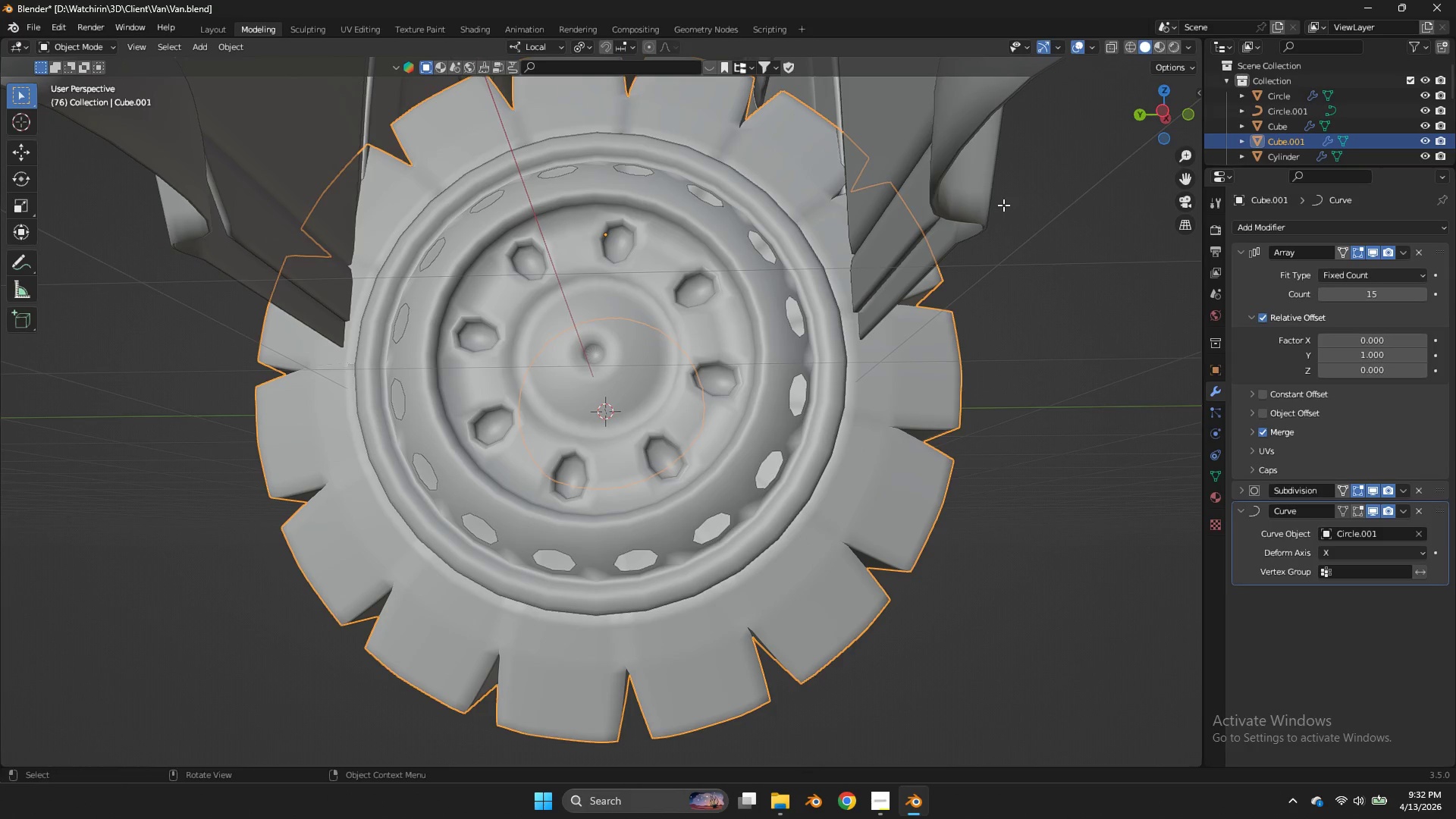 
right_click([1003, 205])
 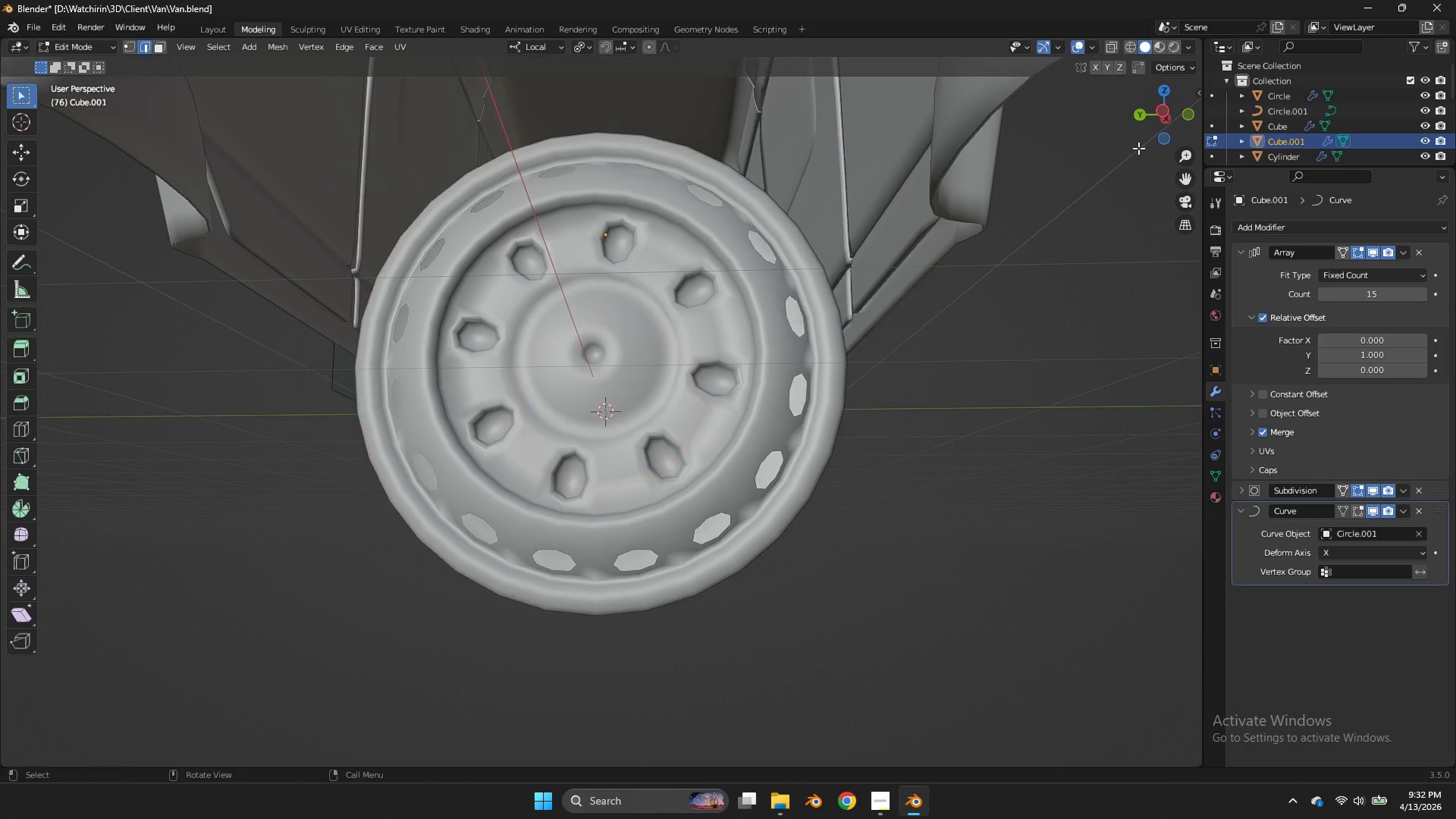 
key(Tab)
 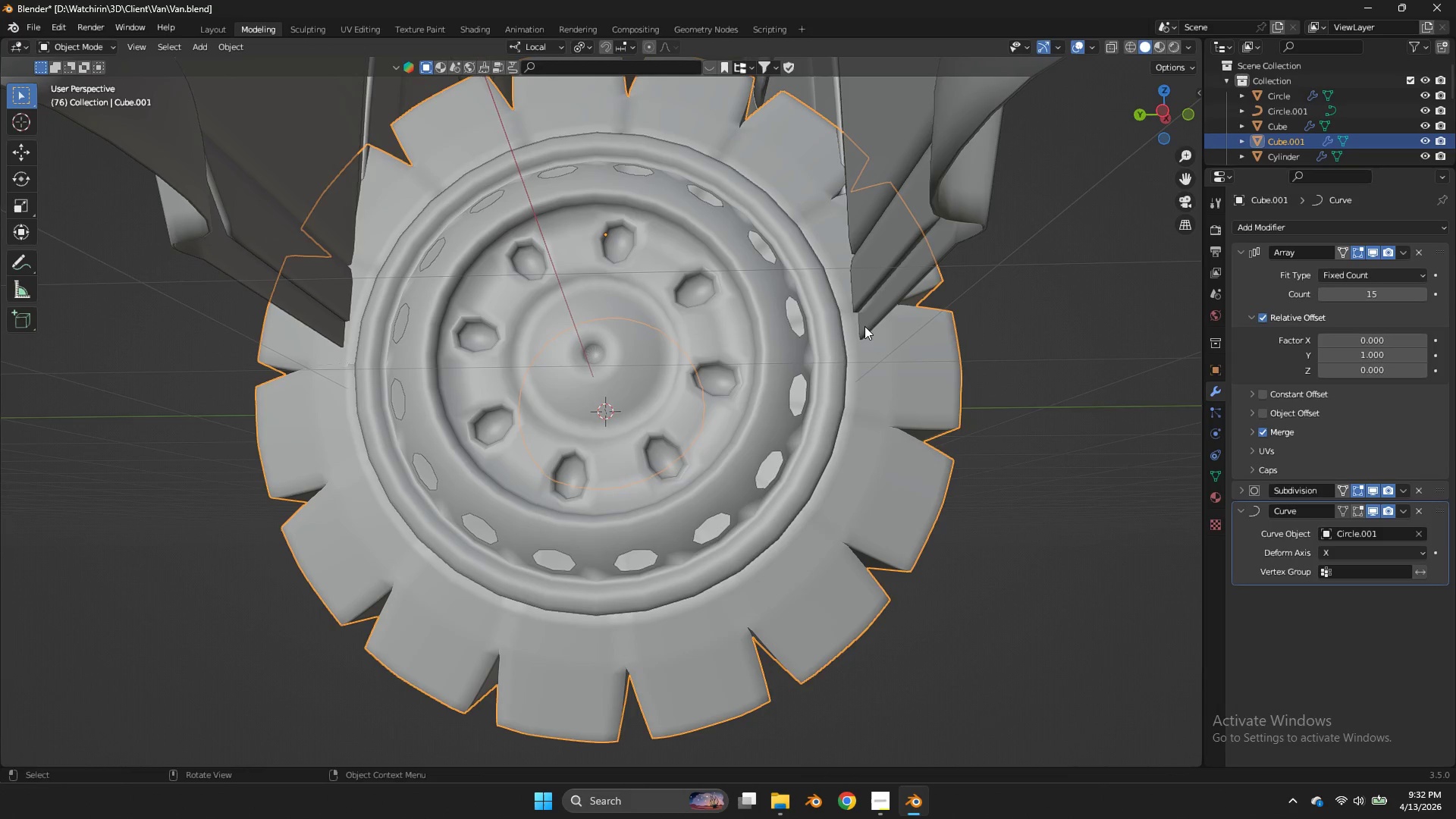 
key(Tab)
 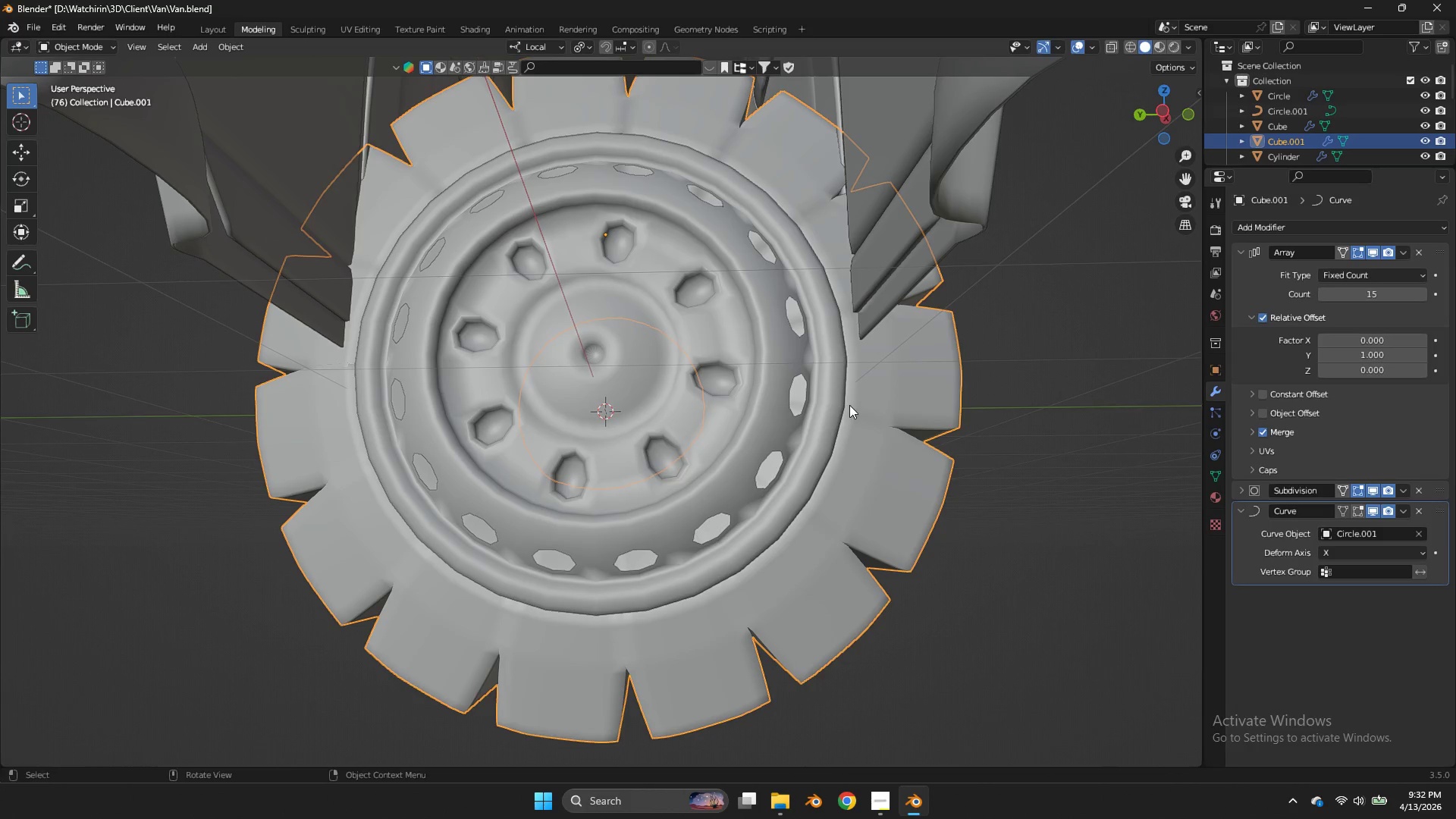 
key(Z)
 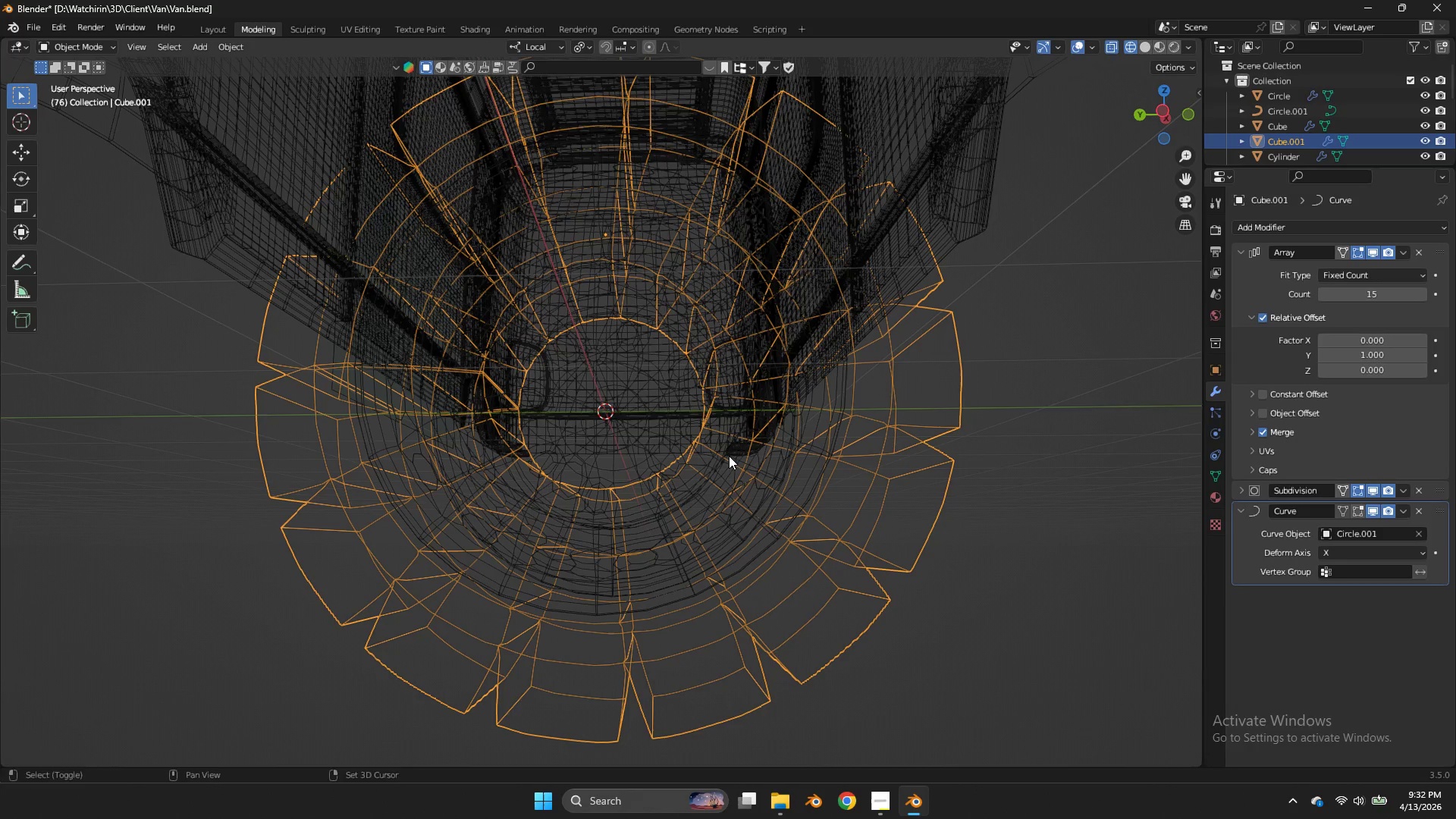 
hold_key(key=ShiftLeft, duration=2.72)
left_click_drag(start_coordinate=[723, 451], to_coordinate=[782, 530])
 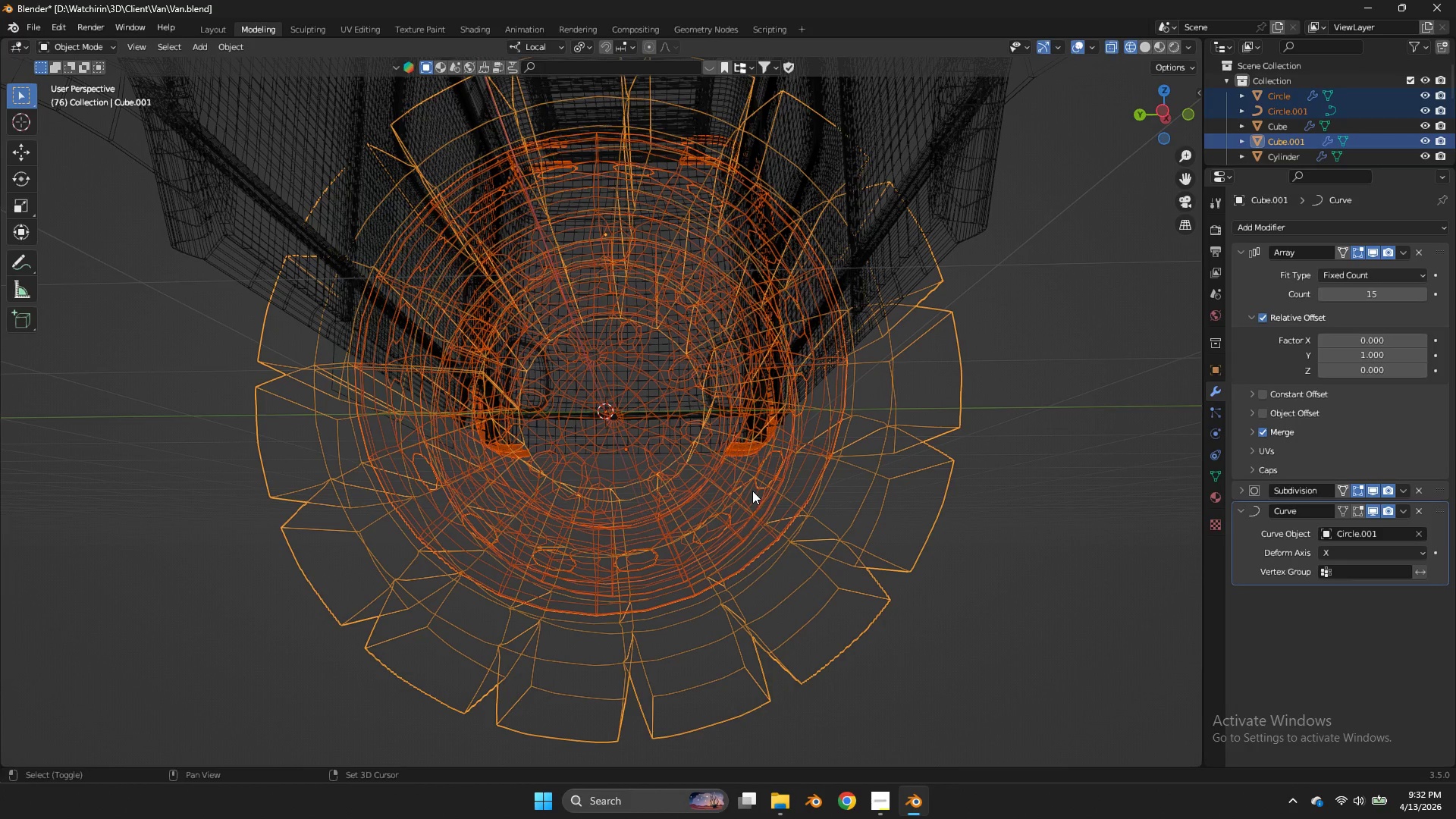 
left_click([752, 491])
 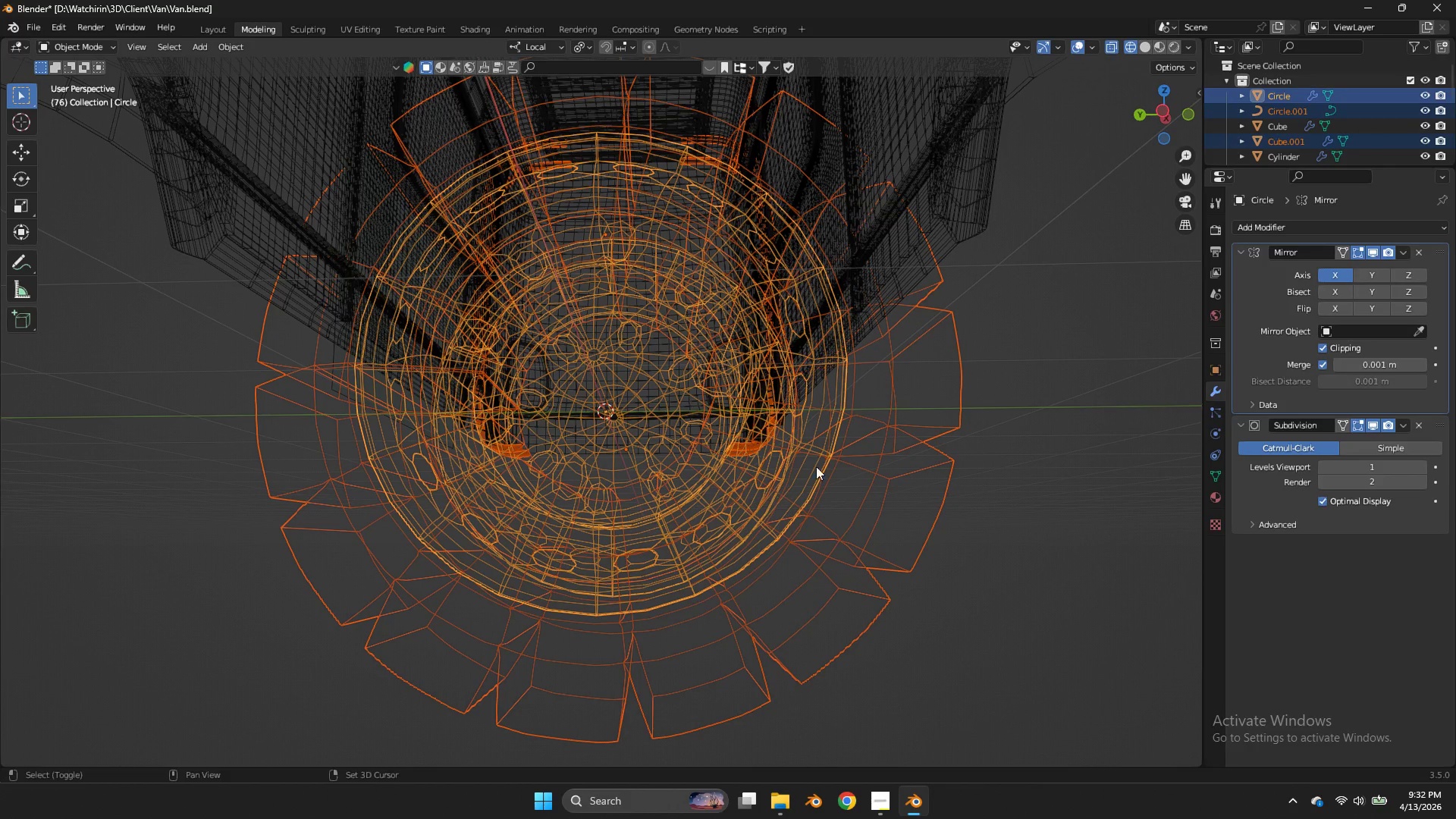 
left_click_drag(start_coordinate=[822, 464], to_coordinate=[699, 536])
 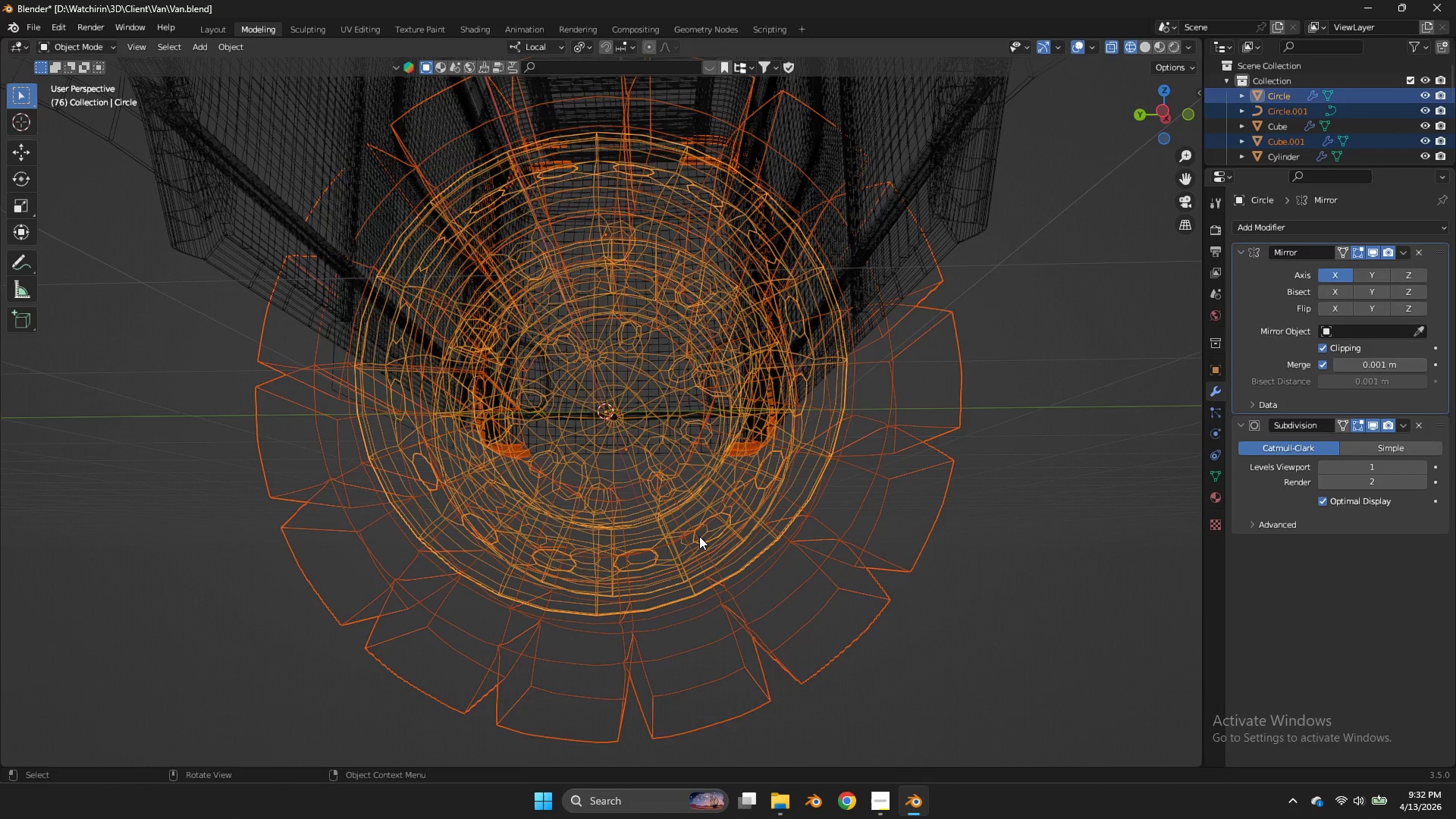 
key(NumpadDivide)
 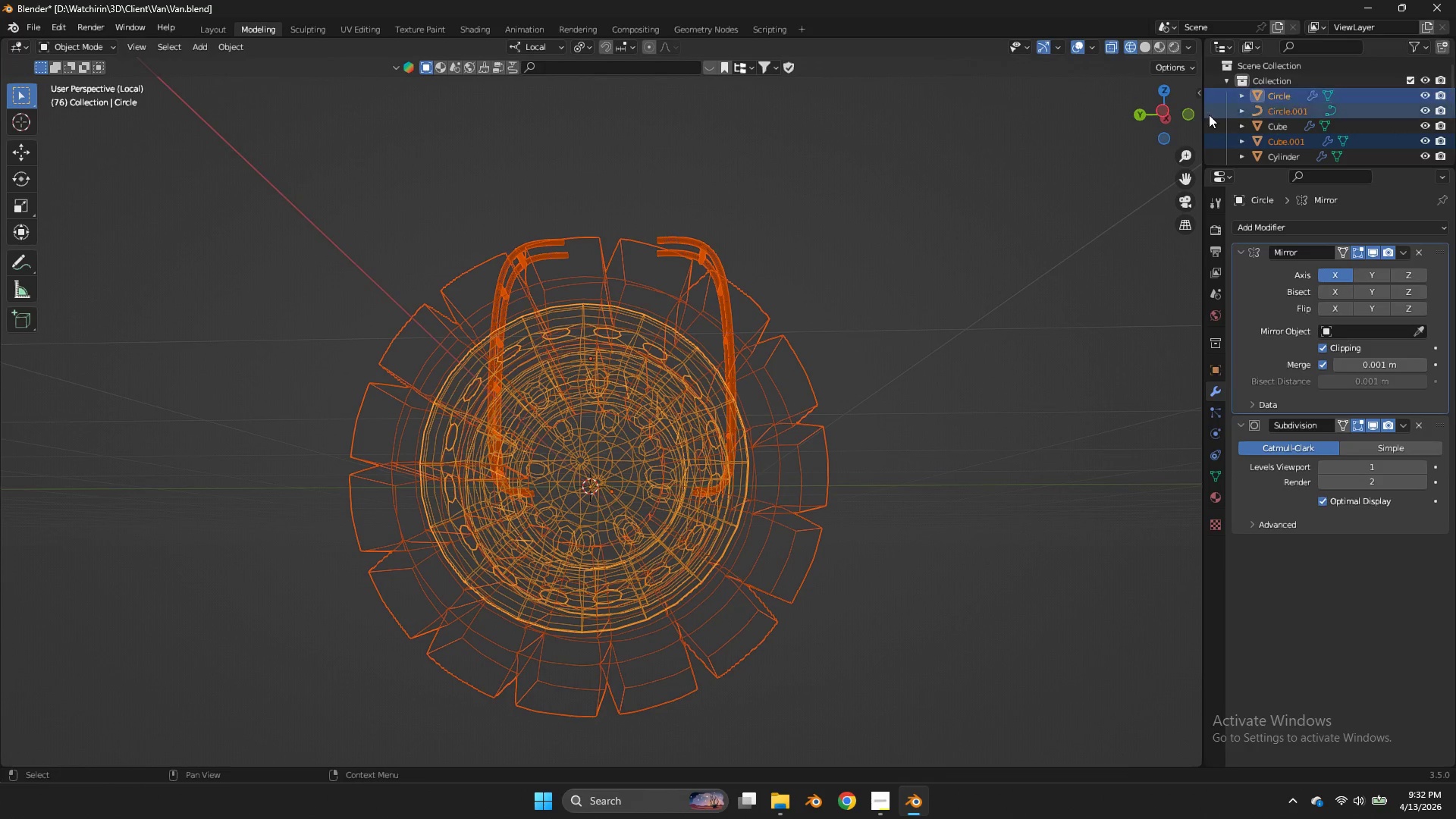 
left_click_drag(start_coordinate=[1178, 122], to_coordinate=[1078, 140])
 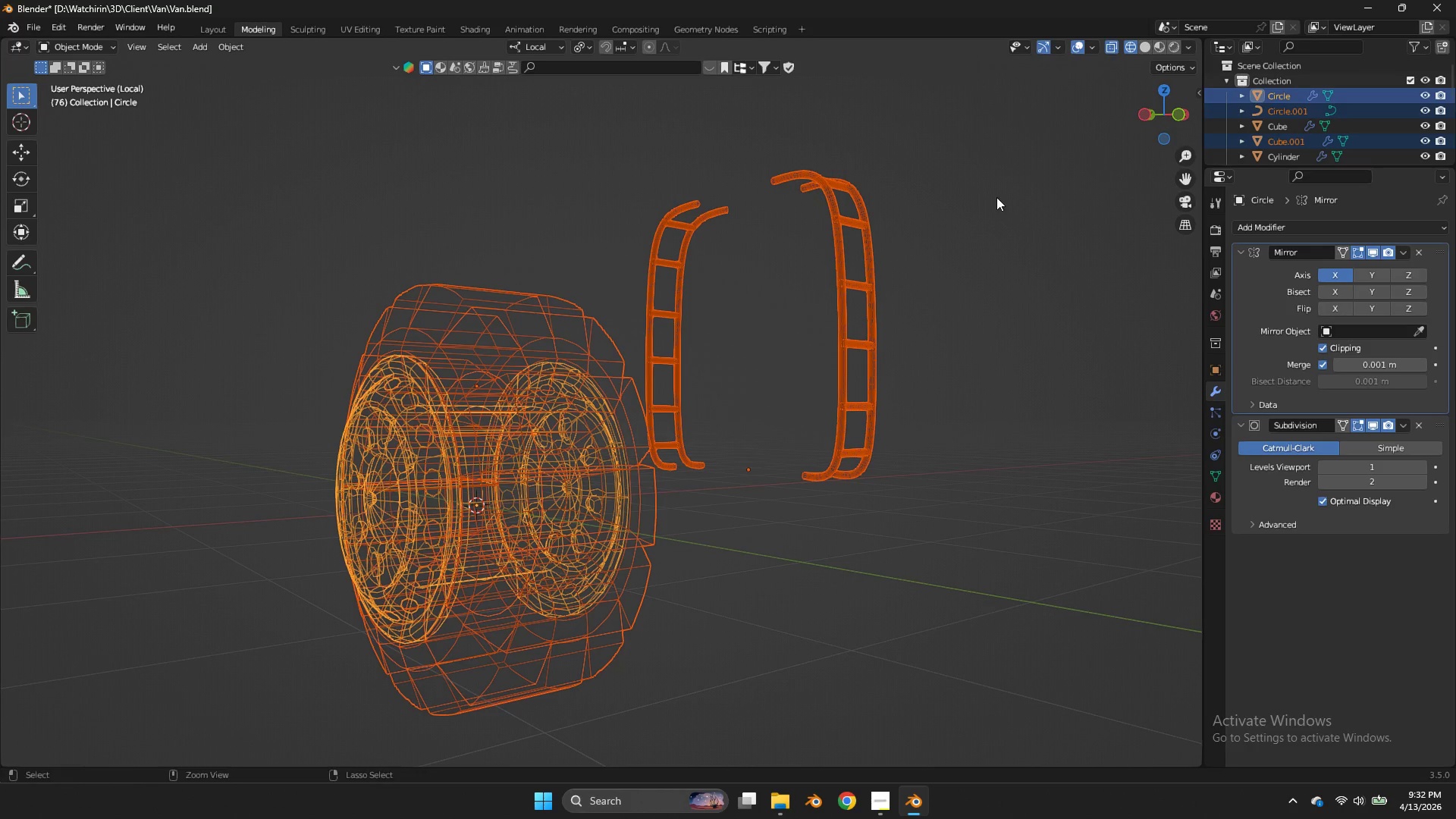 
hold_key(key=ControlLeft, duration=0.7)
left_click_drag(start_coordinate=[908, 238], to_coordinate=[851, 275])
 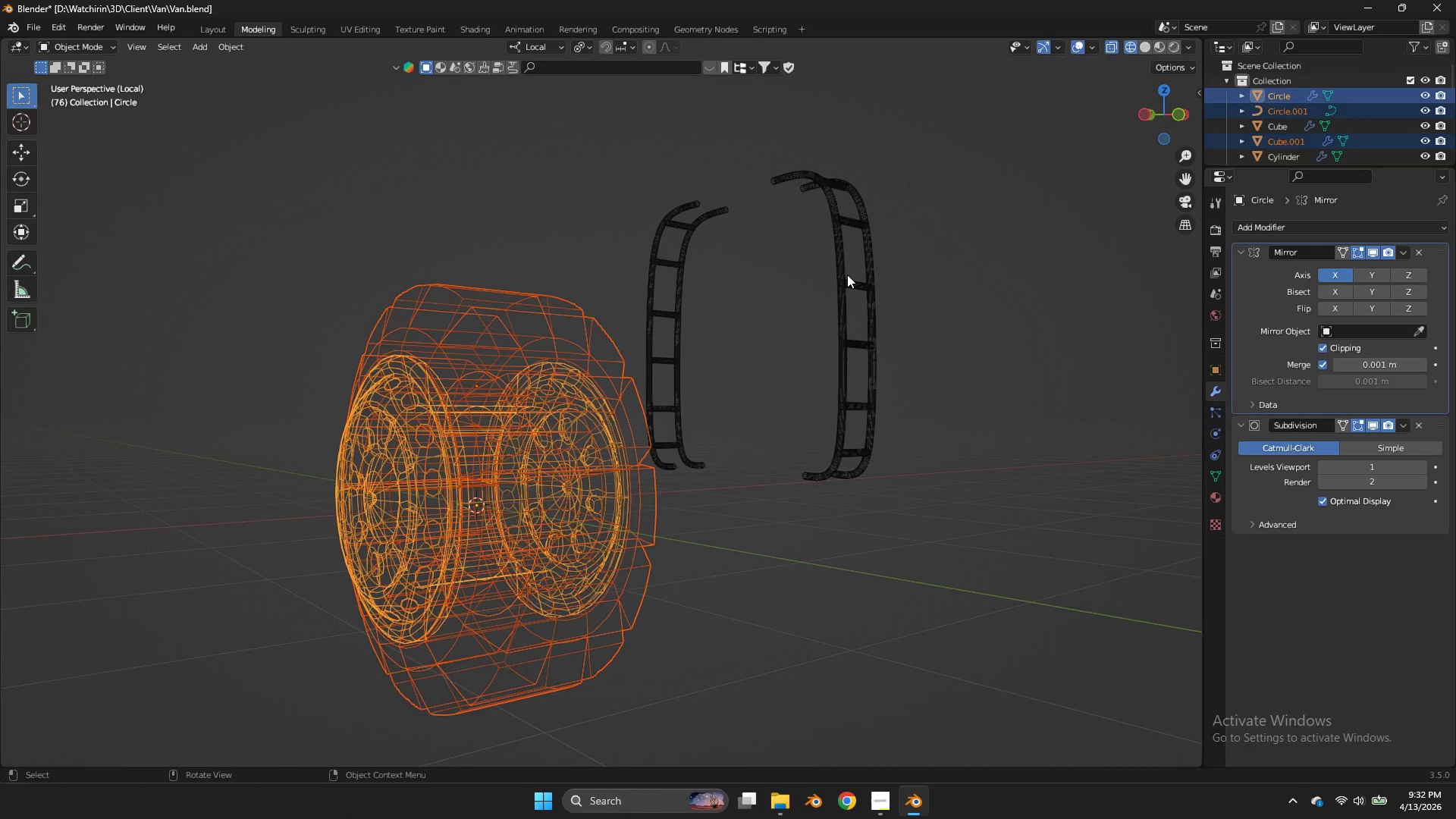 
type(//zz)
 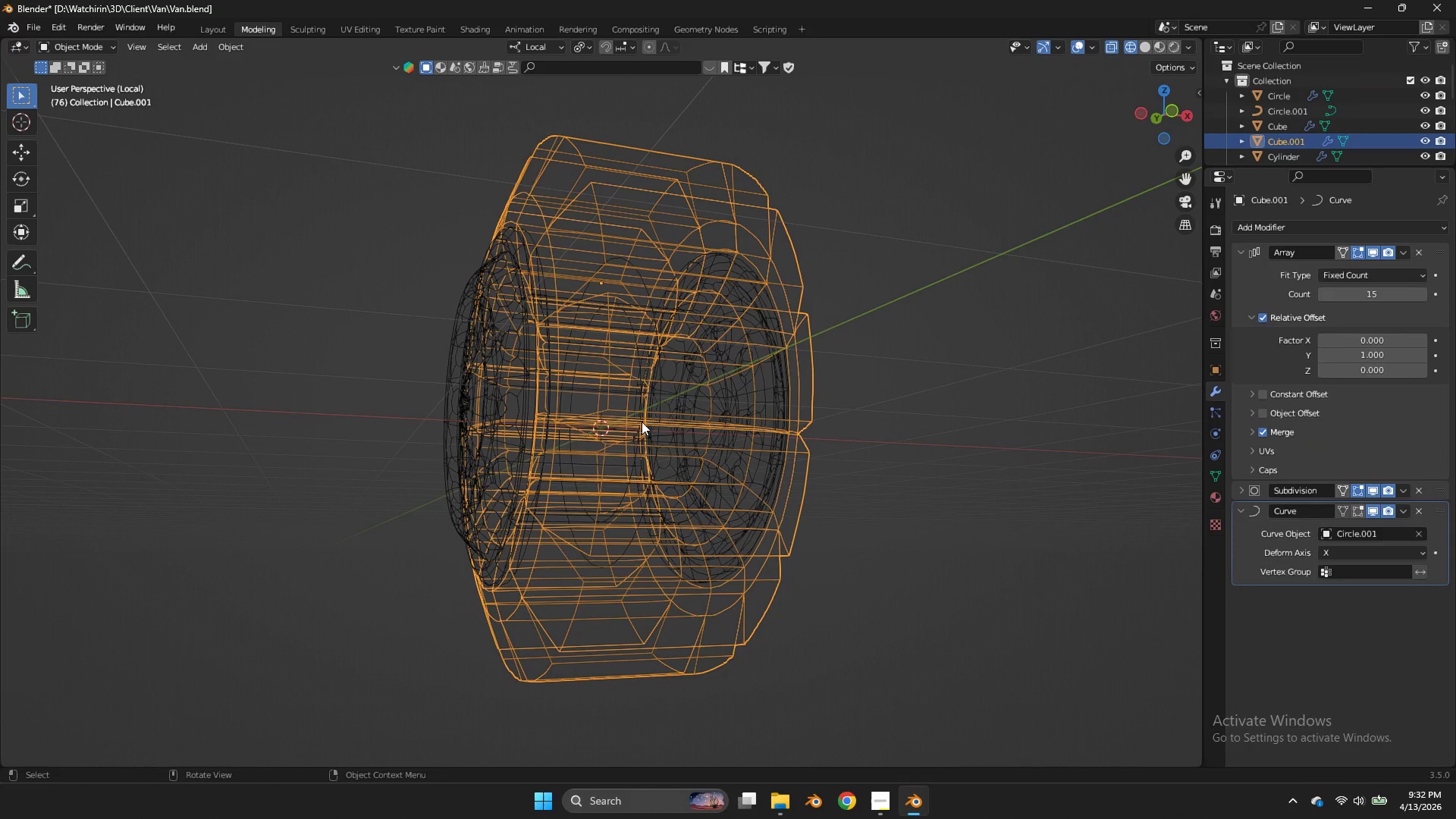 
left_click_drag(start_coordinate=[1149, 122], to_coordinate=[1012, 121])
 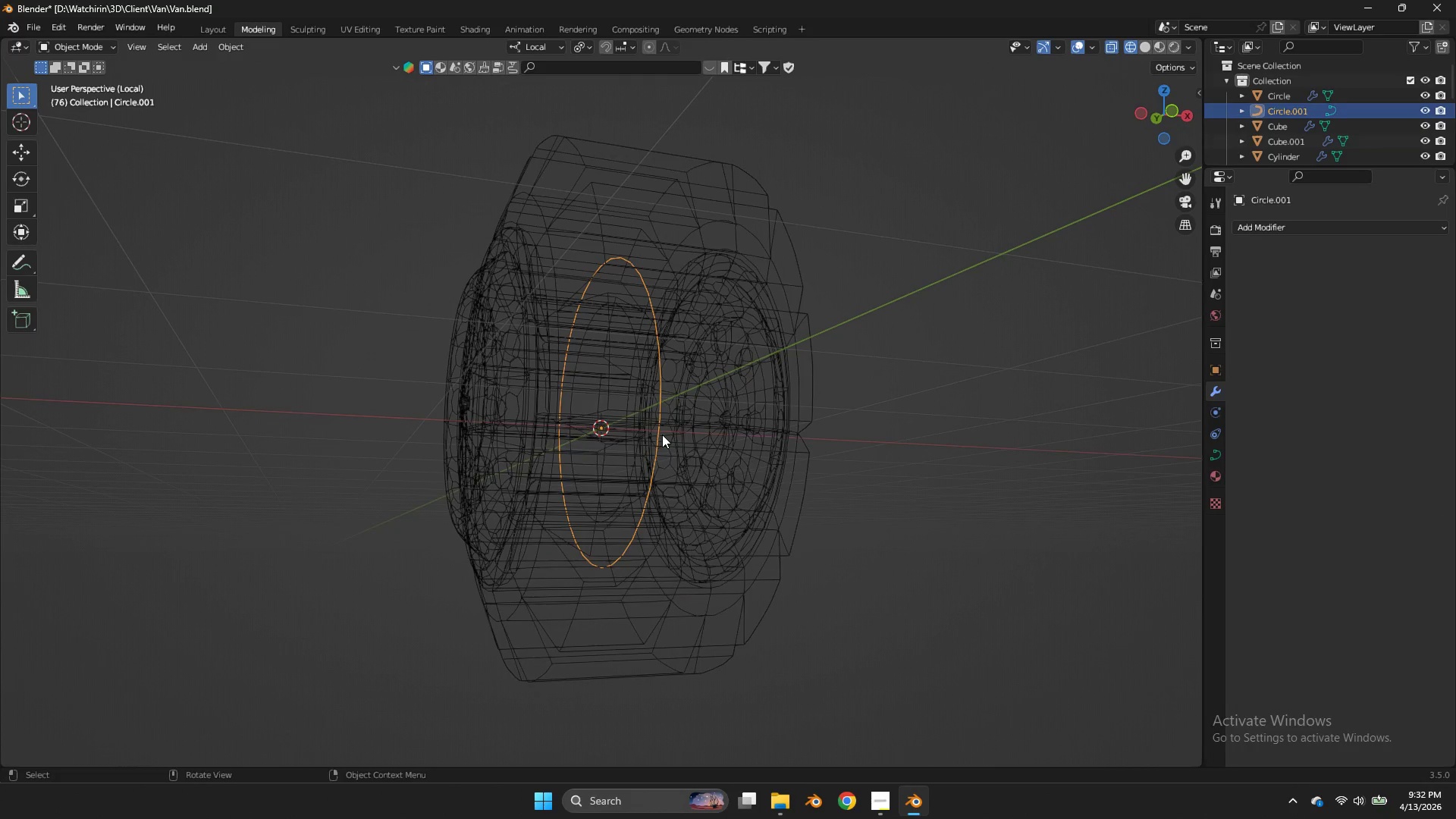 
key(Shift+ShiftLeft)
 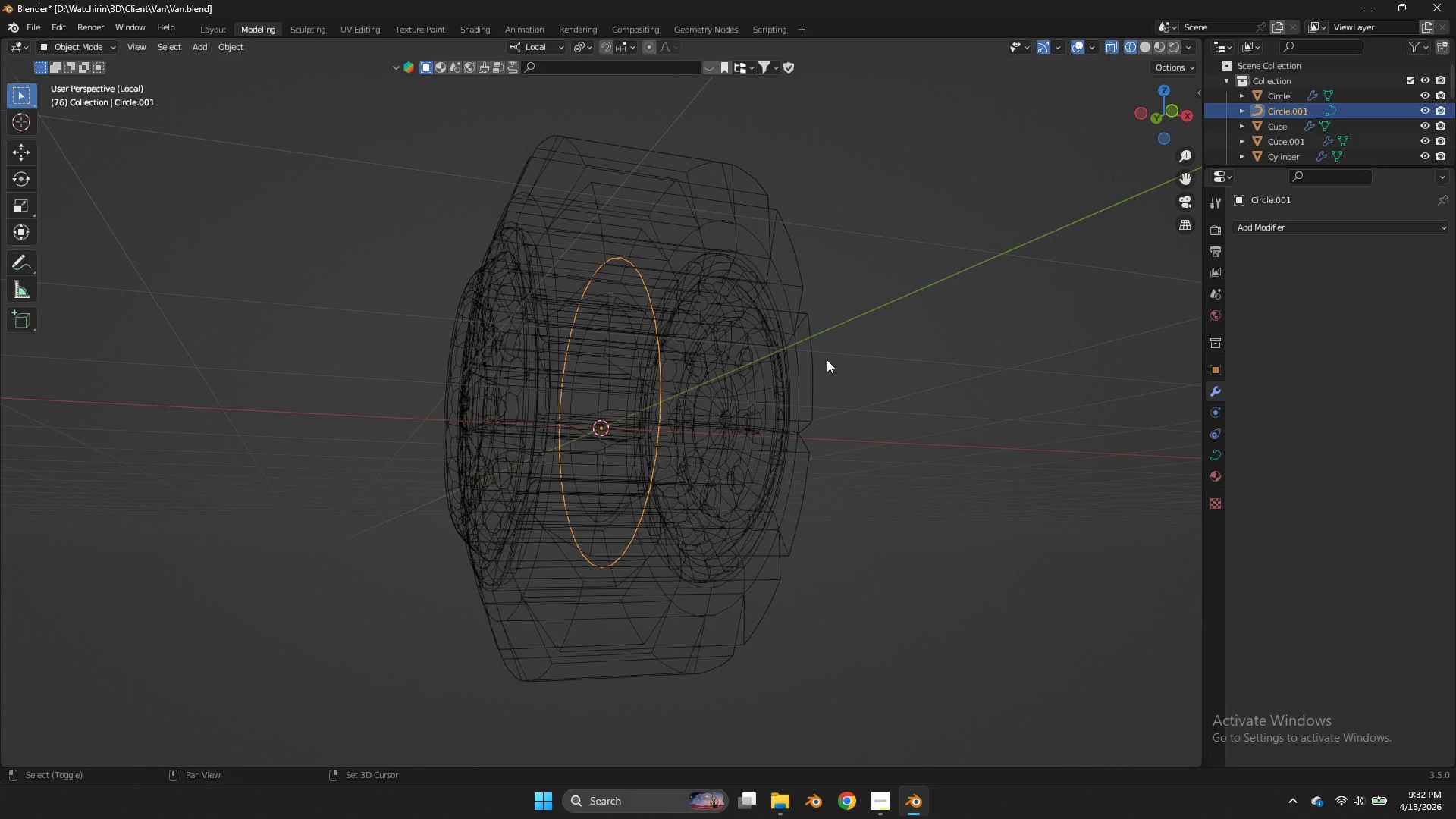 
hold_key(key=ShiftLeft, duration=1.45)
left_click([803, 361])
 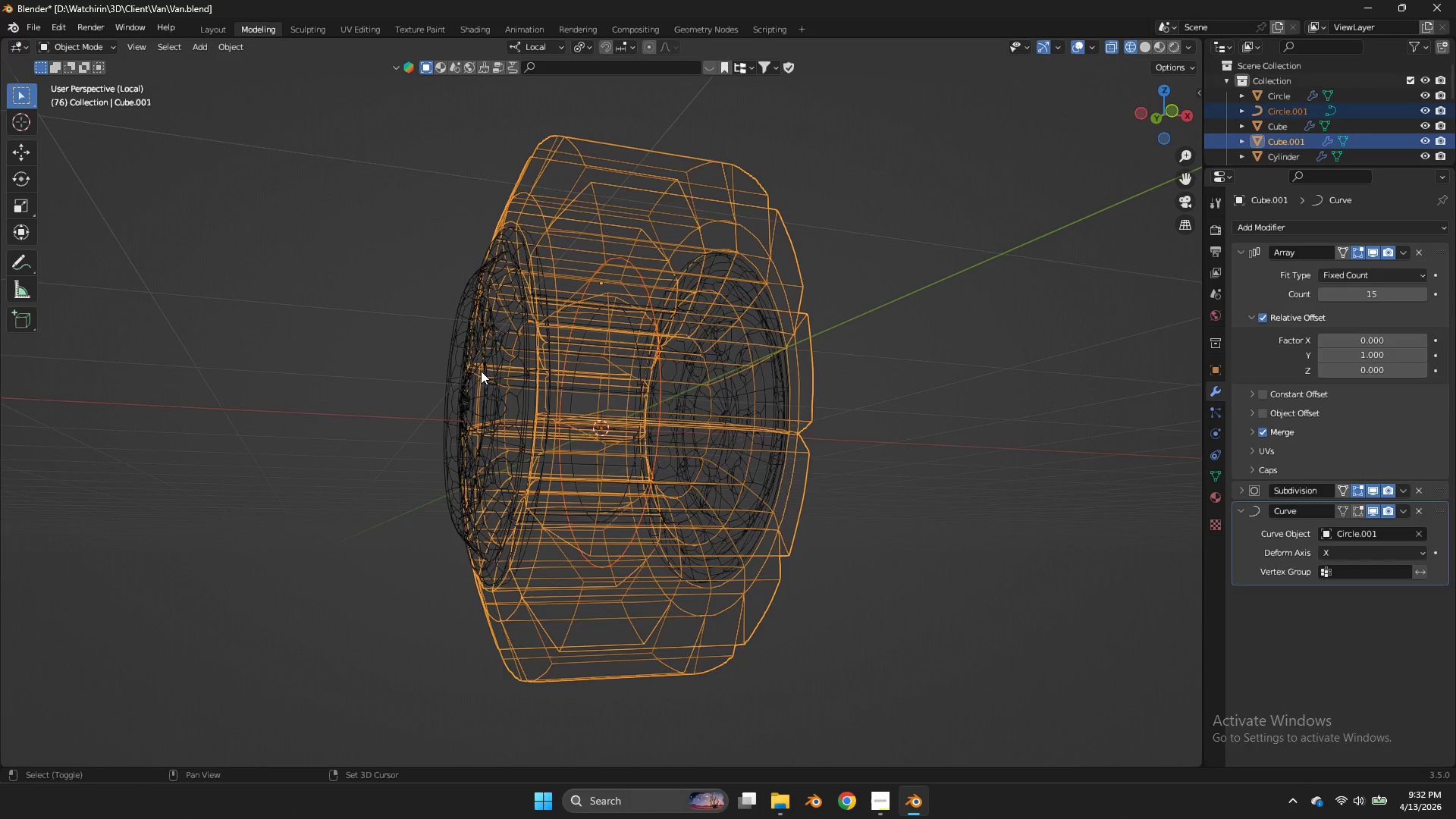 
left_click([481, 371])
 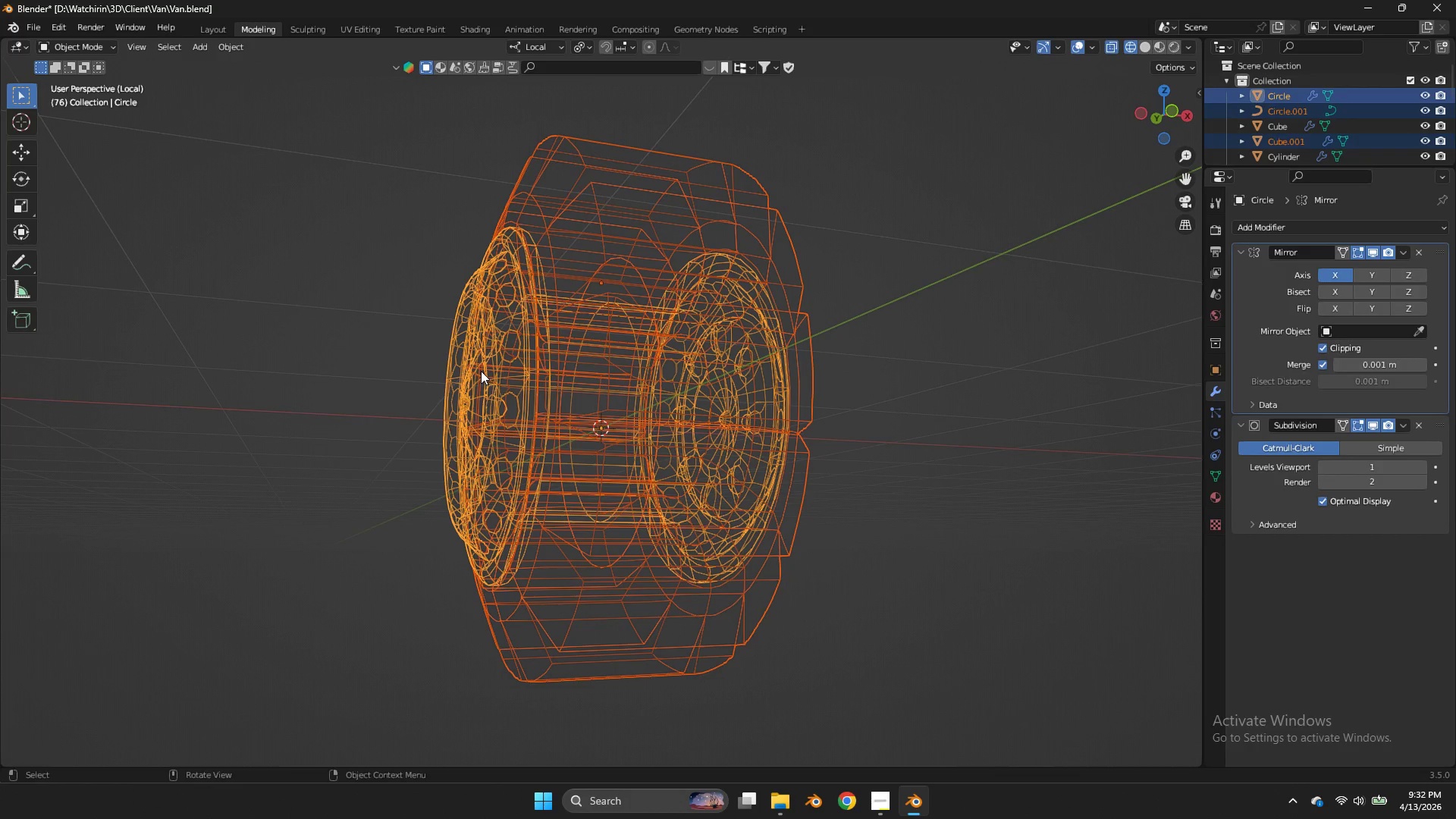 
key(Control+P)
 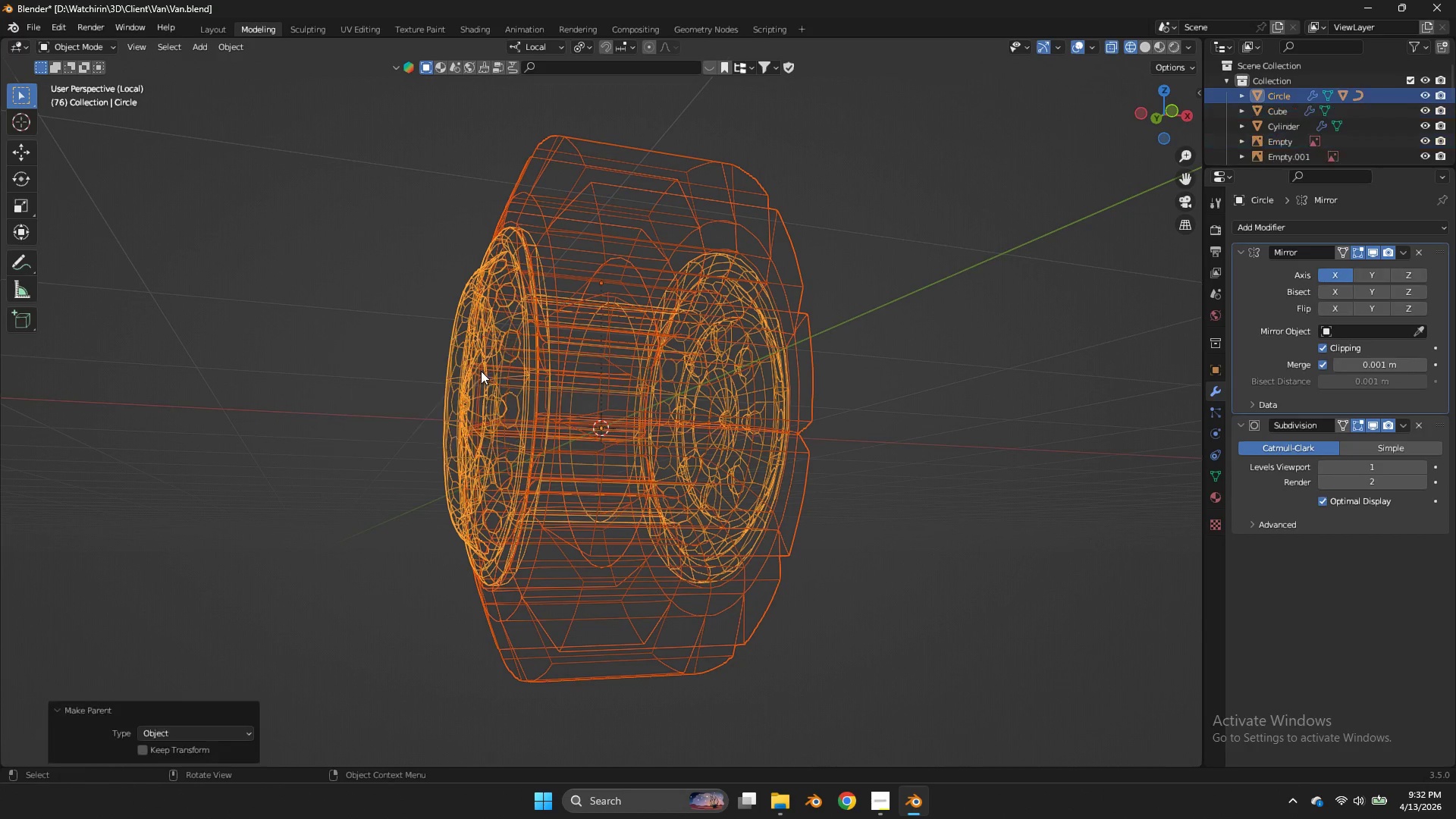 
double_click([481, 371])
 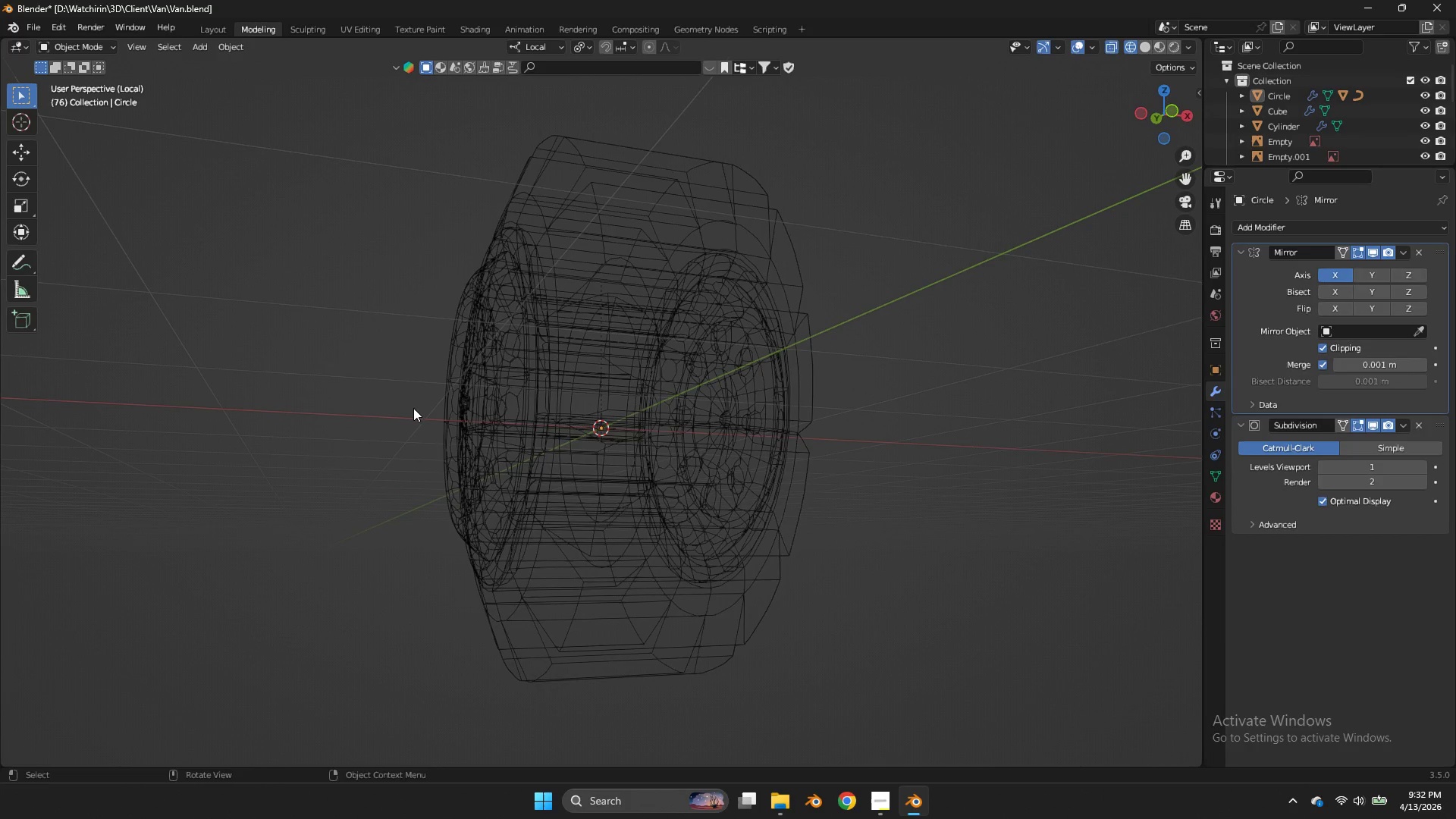 
double_click([443, 422])
 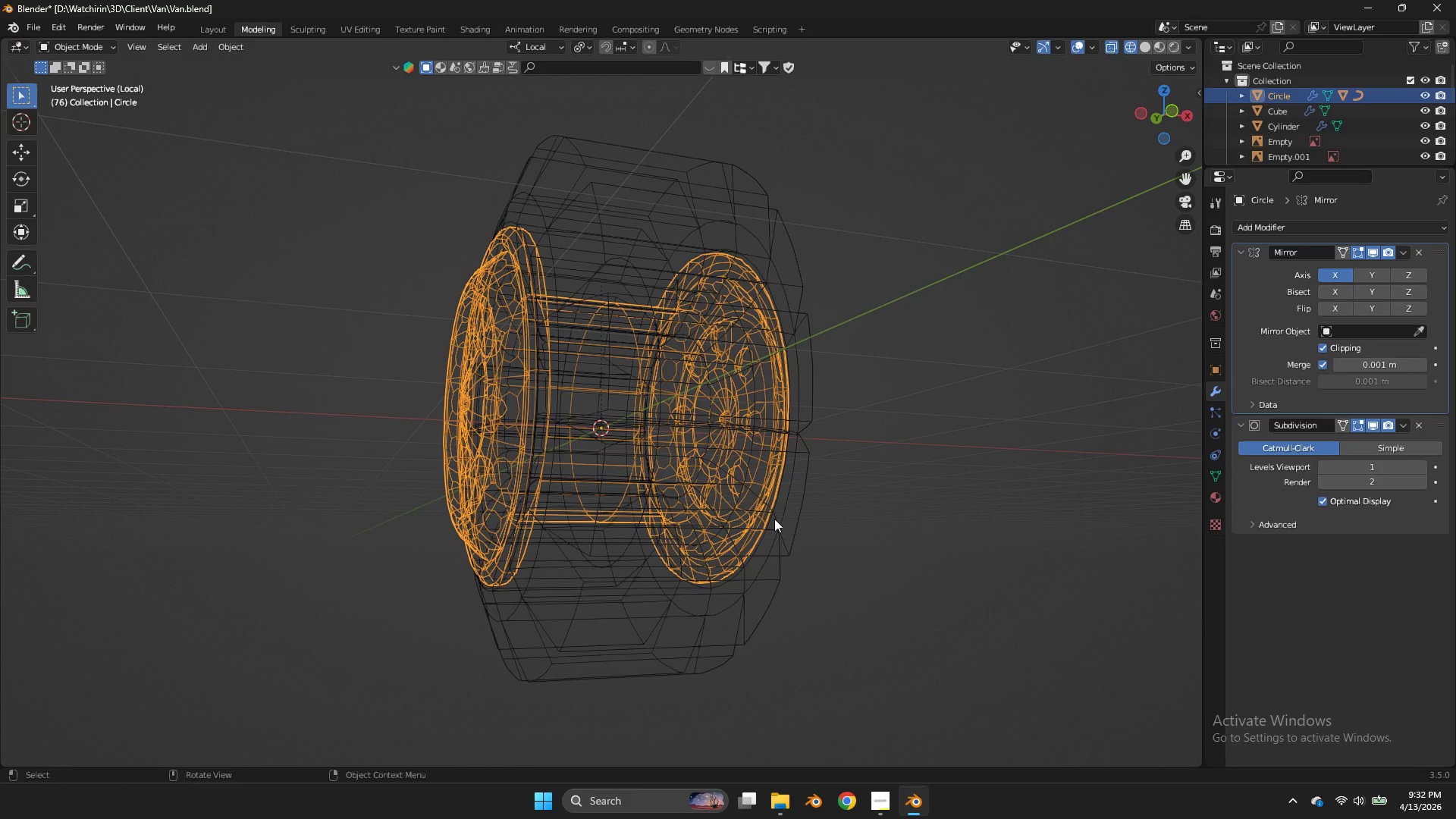 
type(rz)
 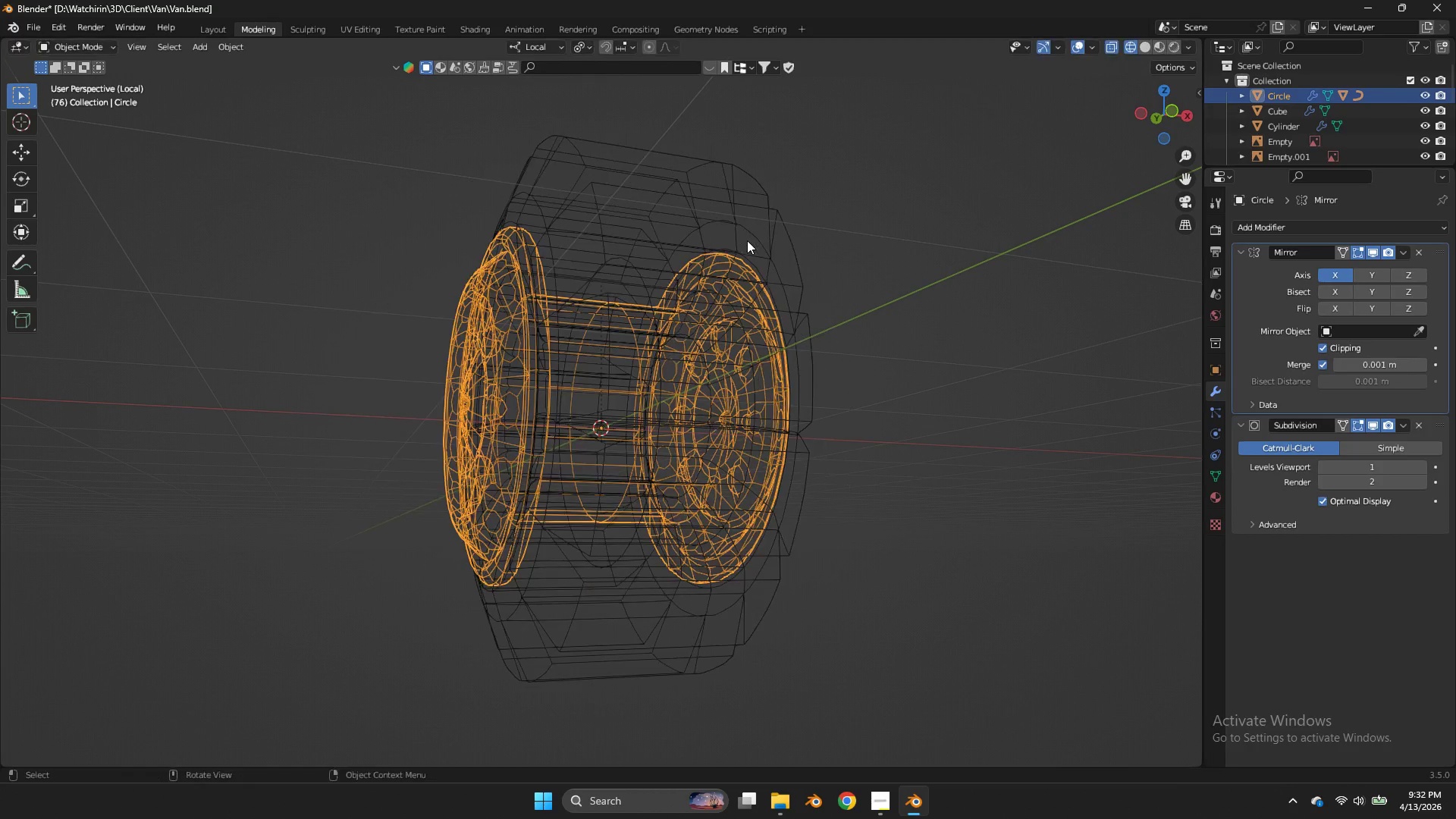 
right_click([747, 240])
 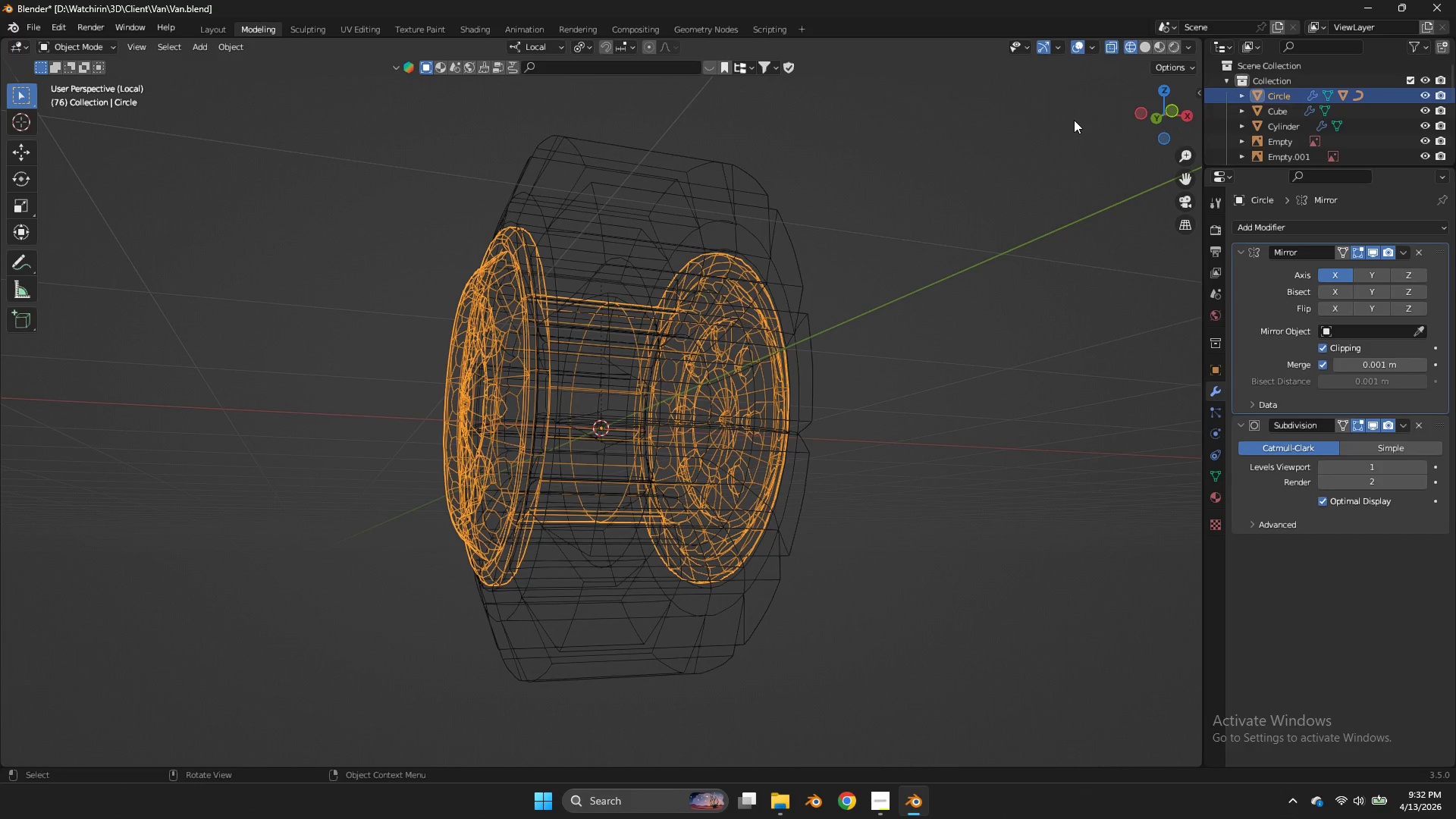 
key(Z)
 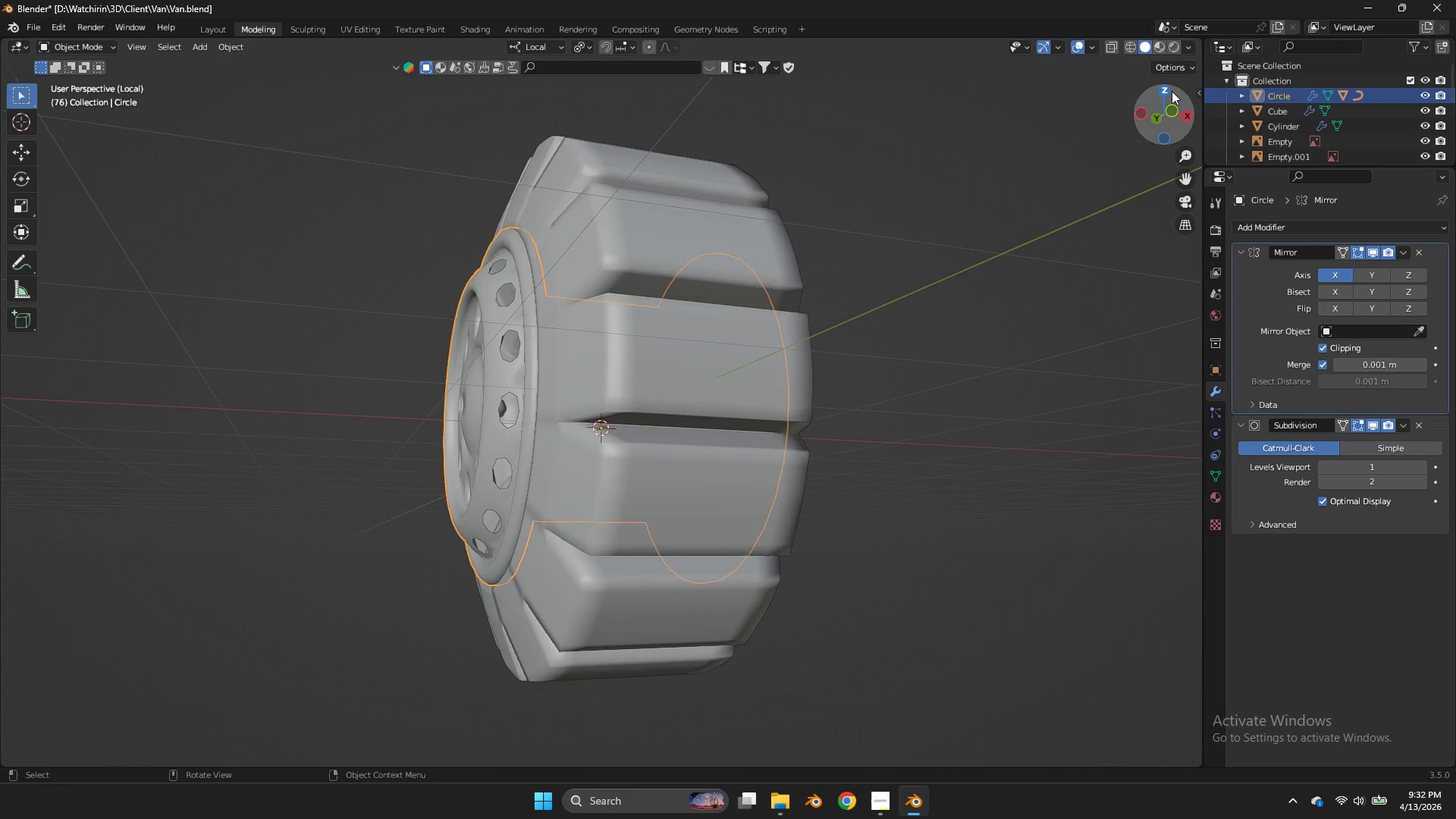 
double_click([1172, 91])
 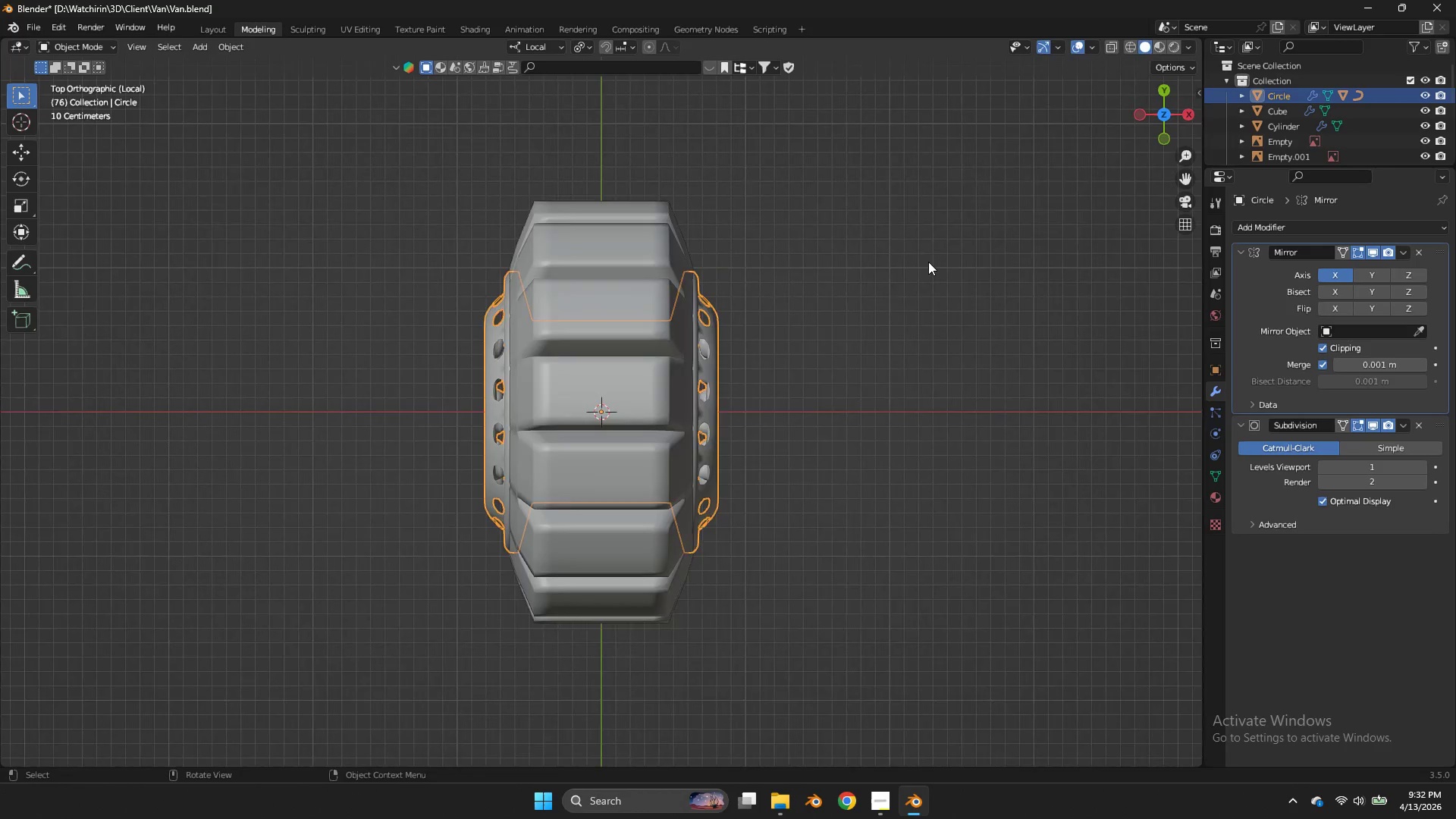 
key(R)
 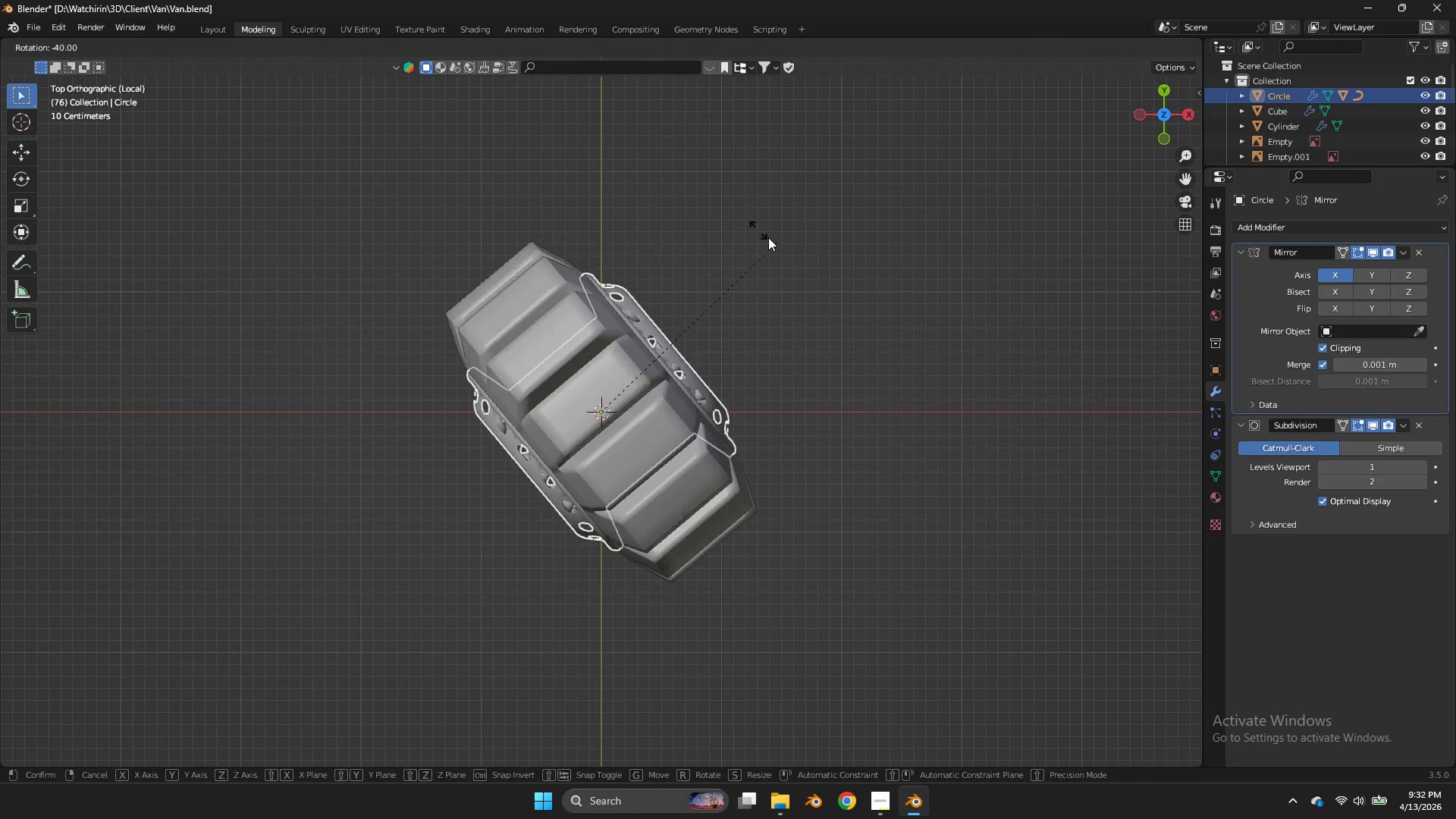 
hold_key(key=ControlLeft, duration=1.36)
left_click([585, 161])
 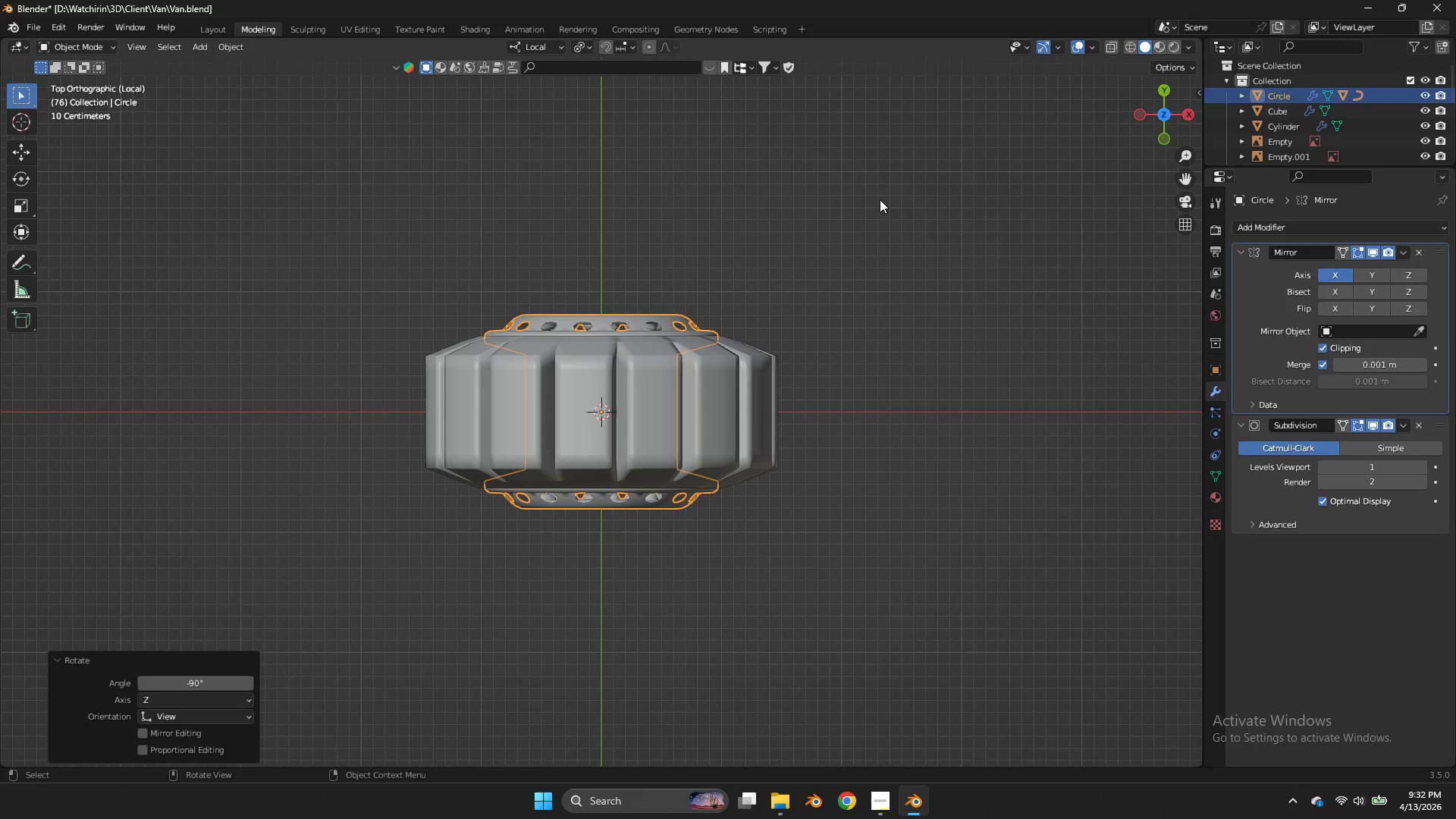 
scroll: coordinate [922, 268], scroll_direction: down, amount: 2.0
 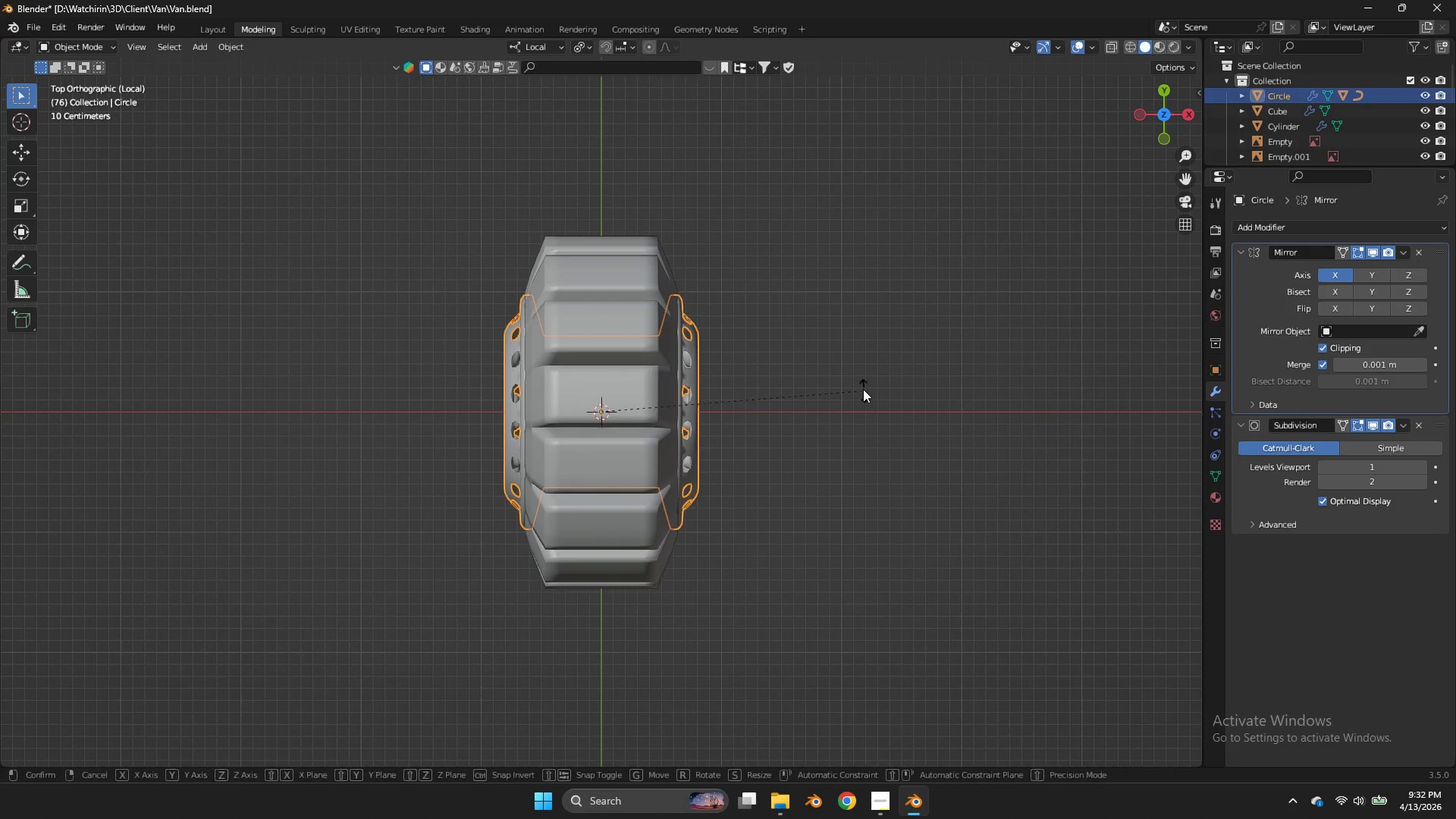 
type(ry)
 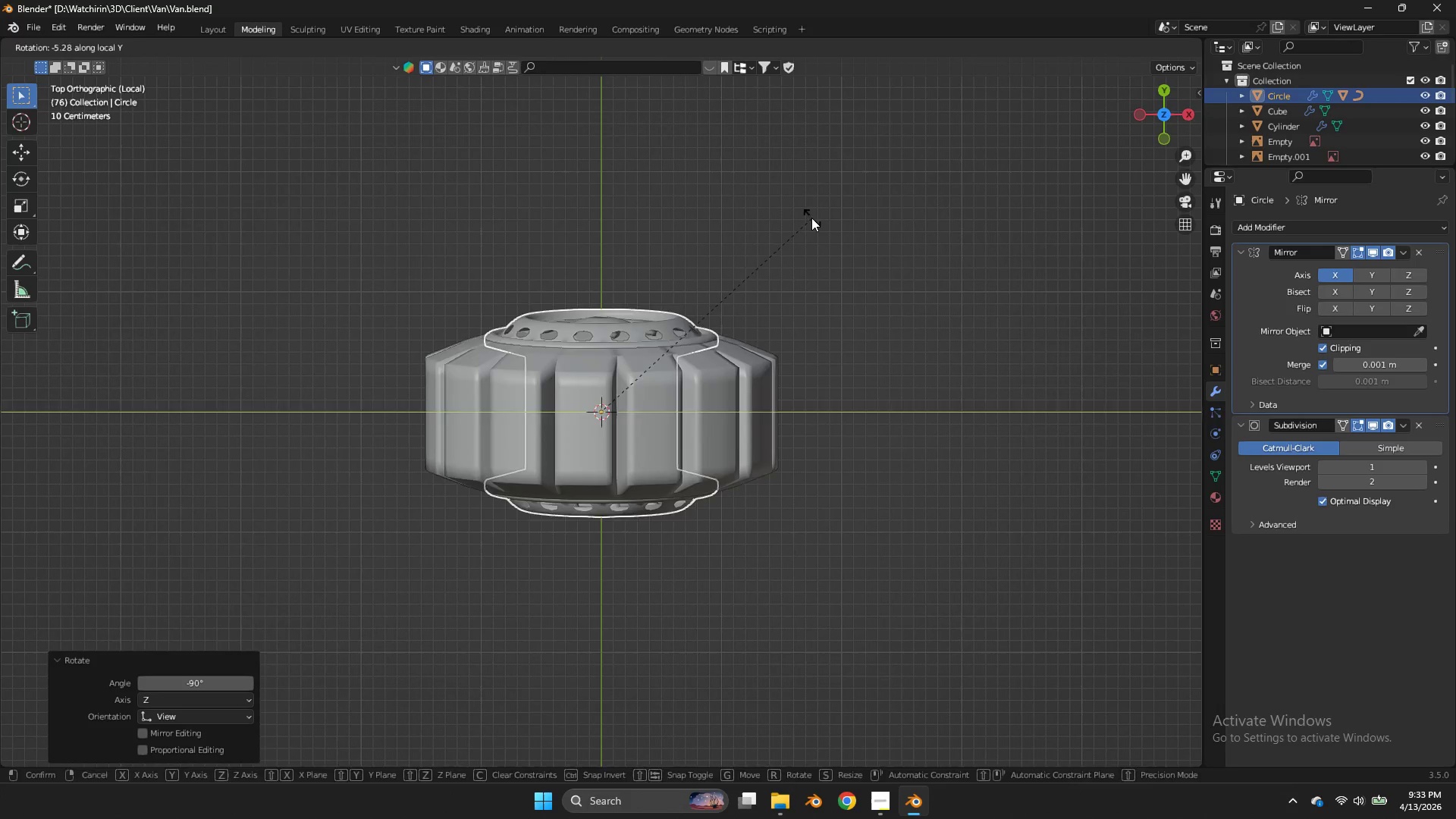 
right_click([811, 218])
 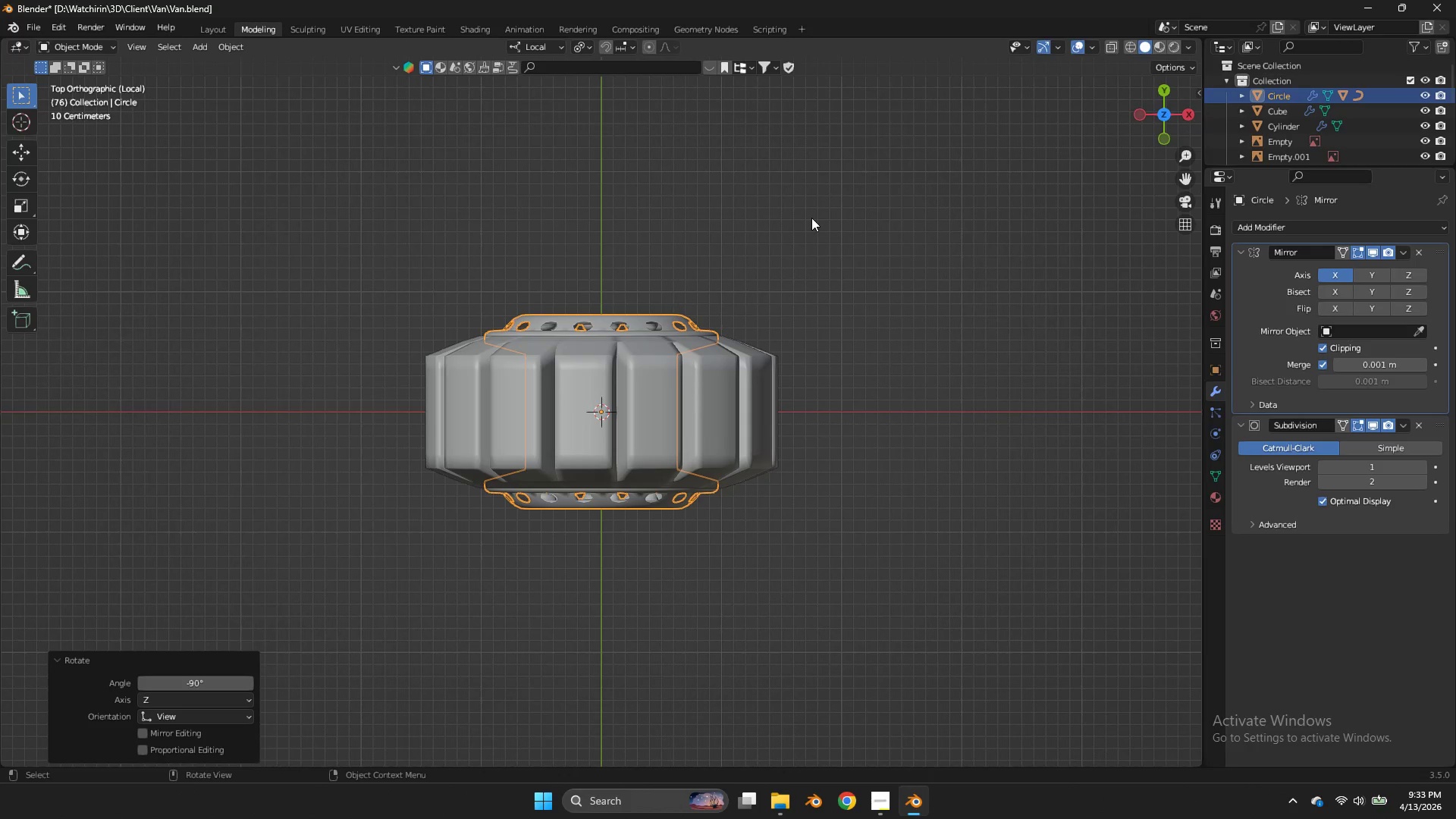 
key(S)
 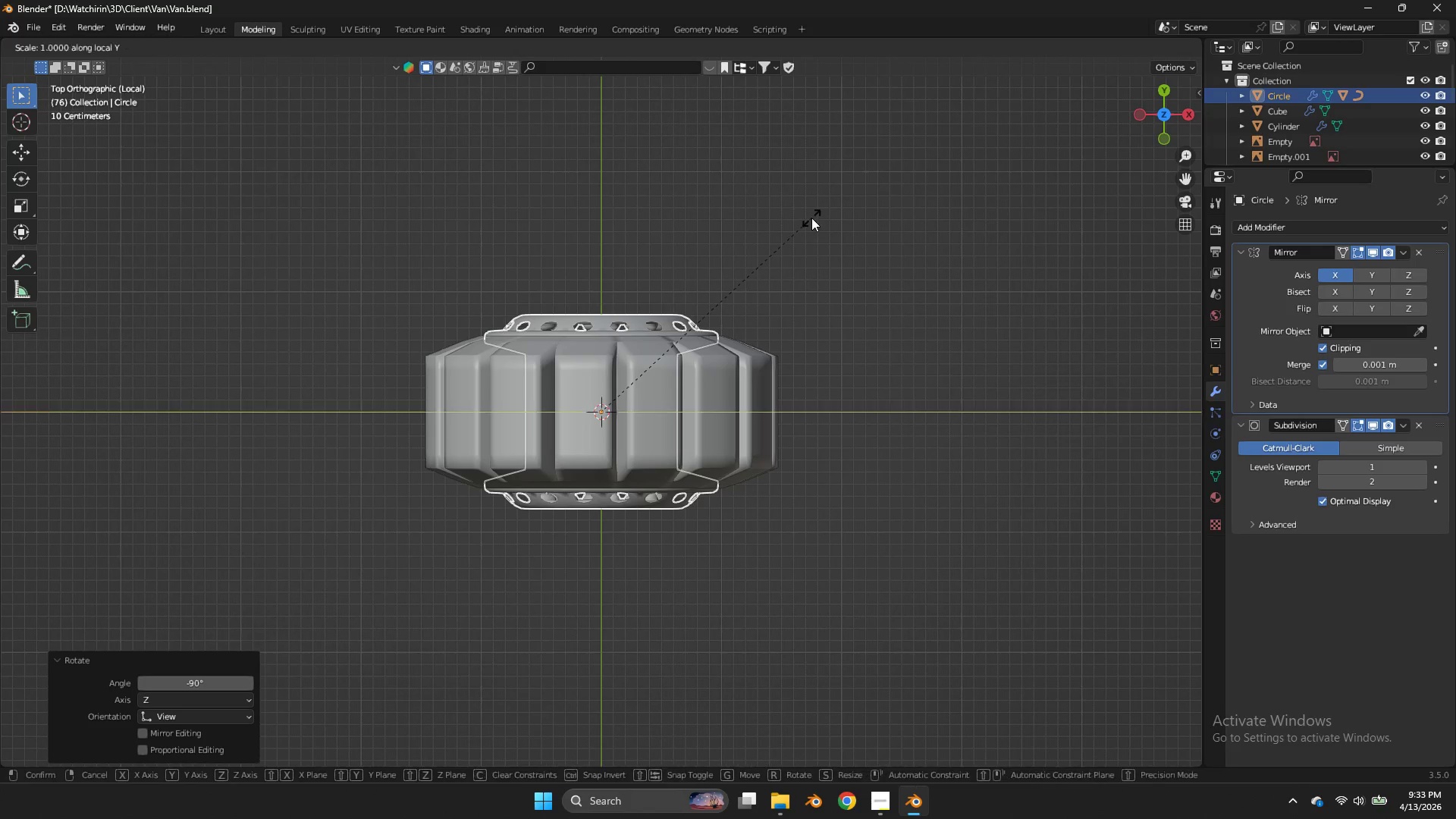 
key(Y)
 